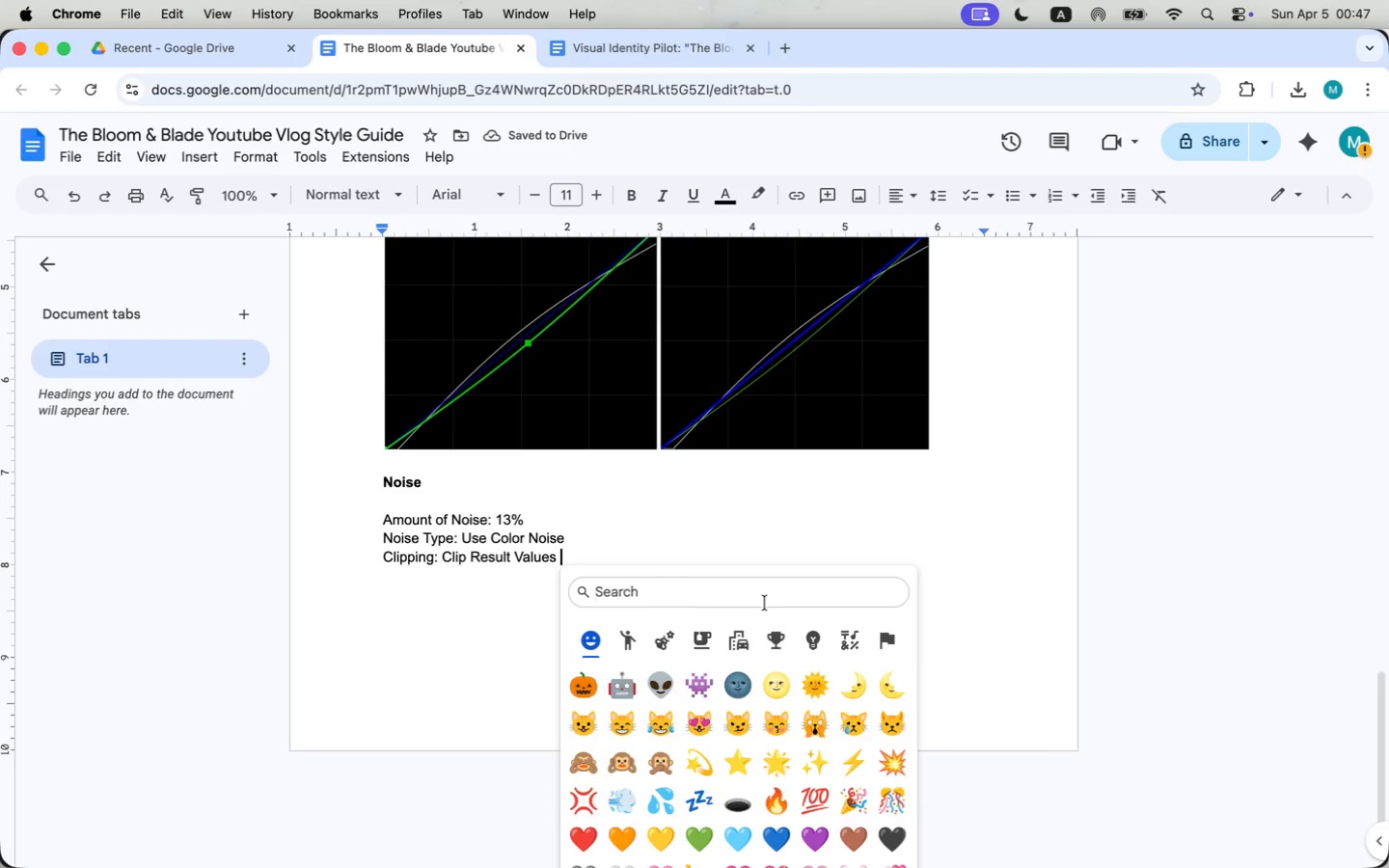 
type(check)
 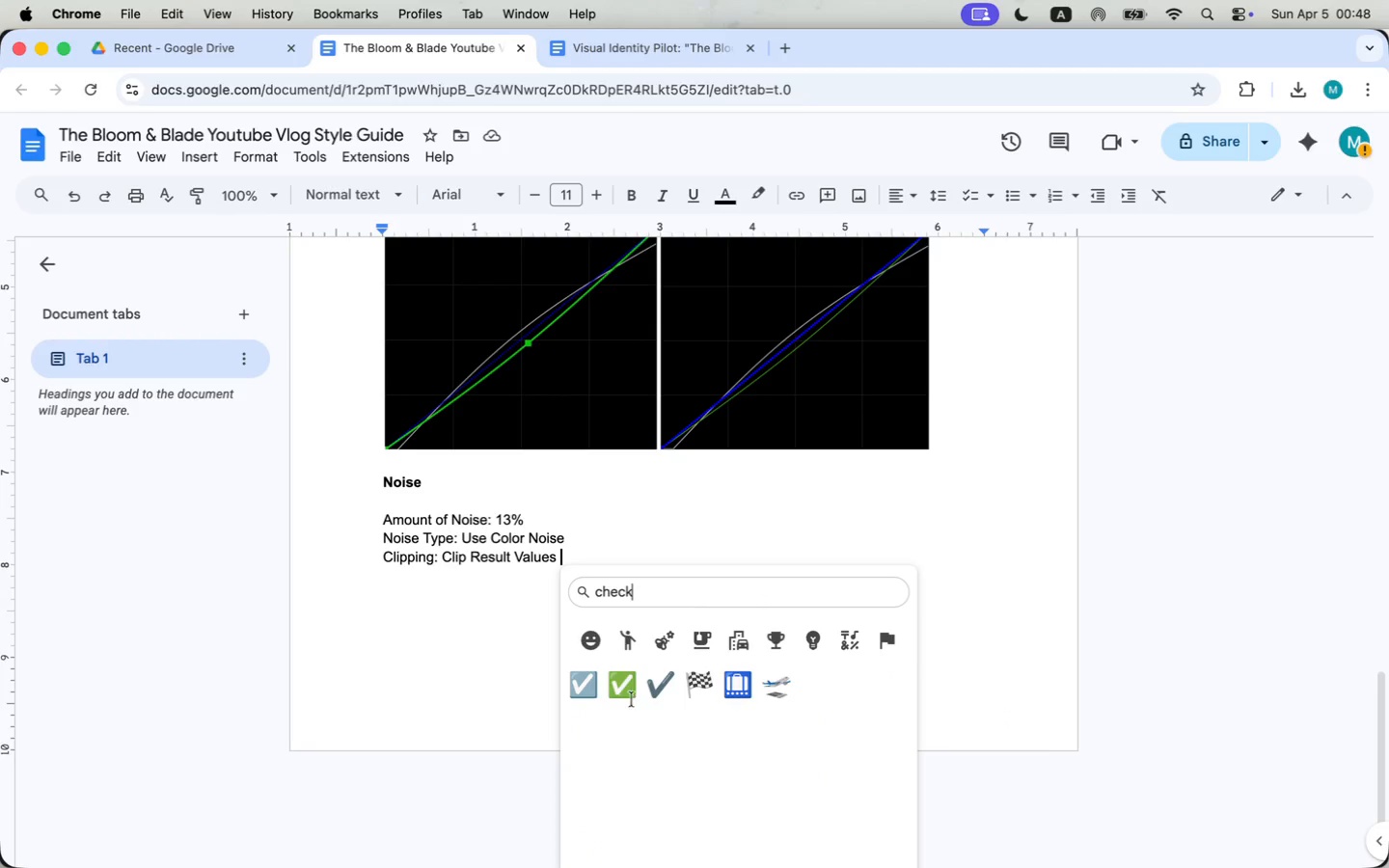 
left_click([616, 683])
 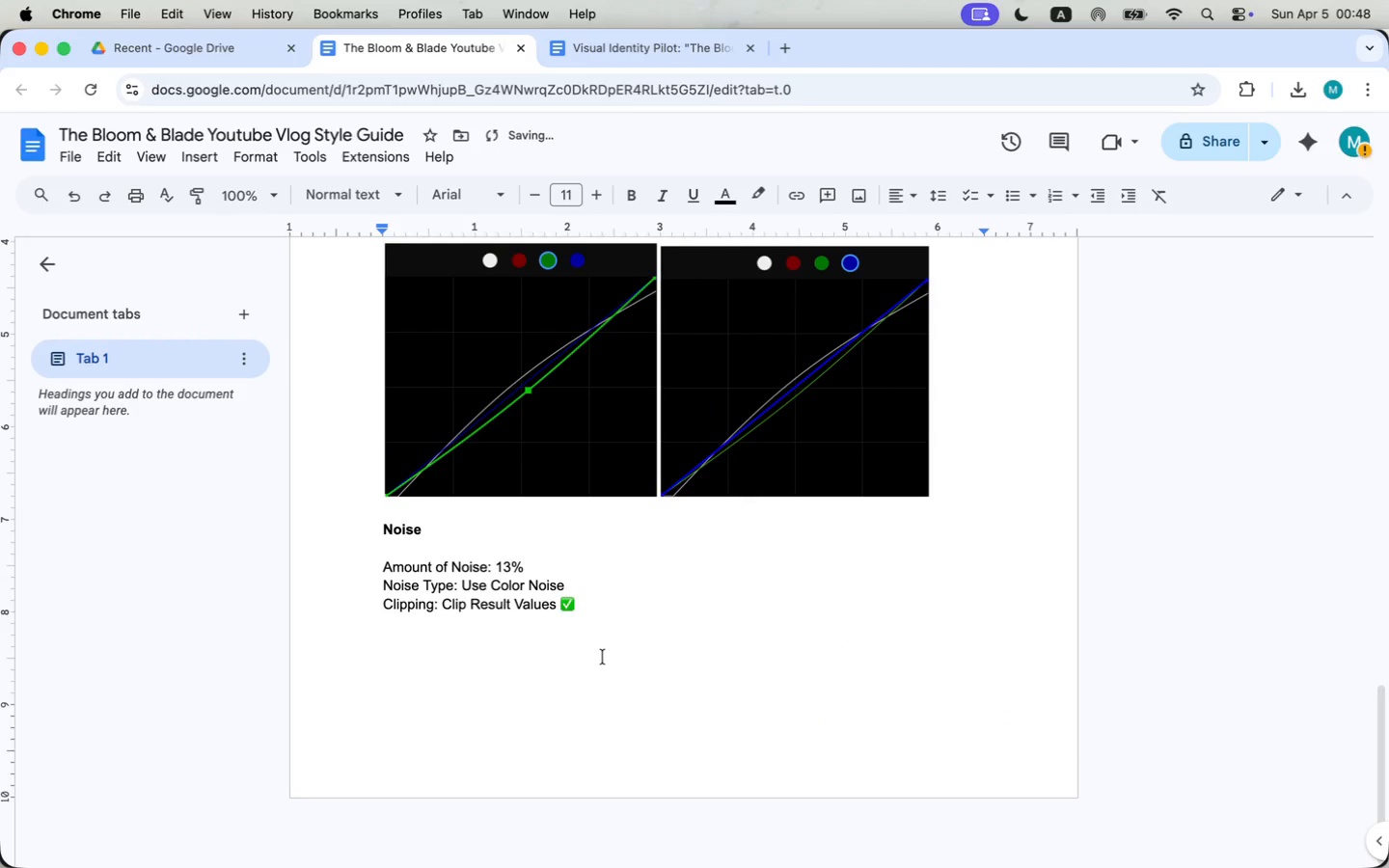 
key(ArrowLeft)
 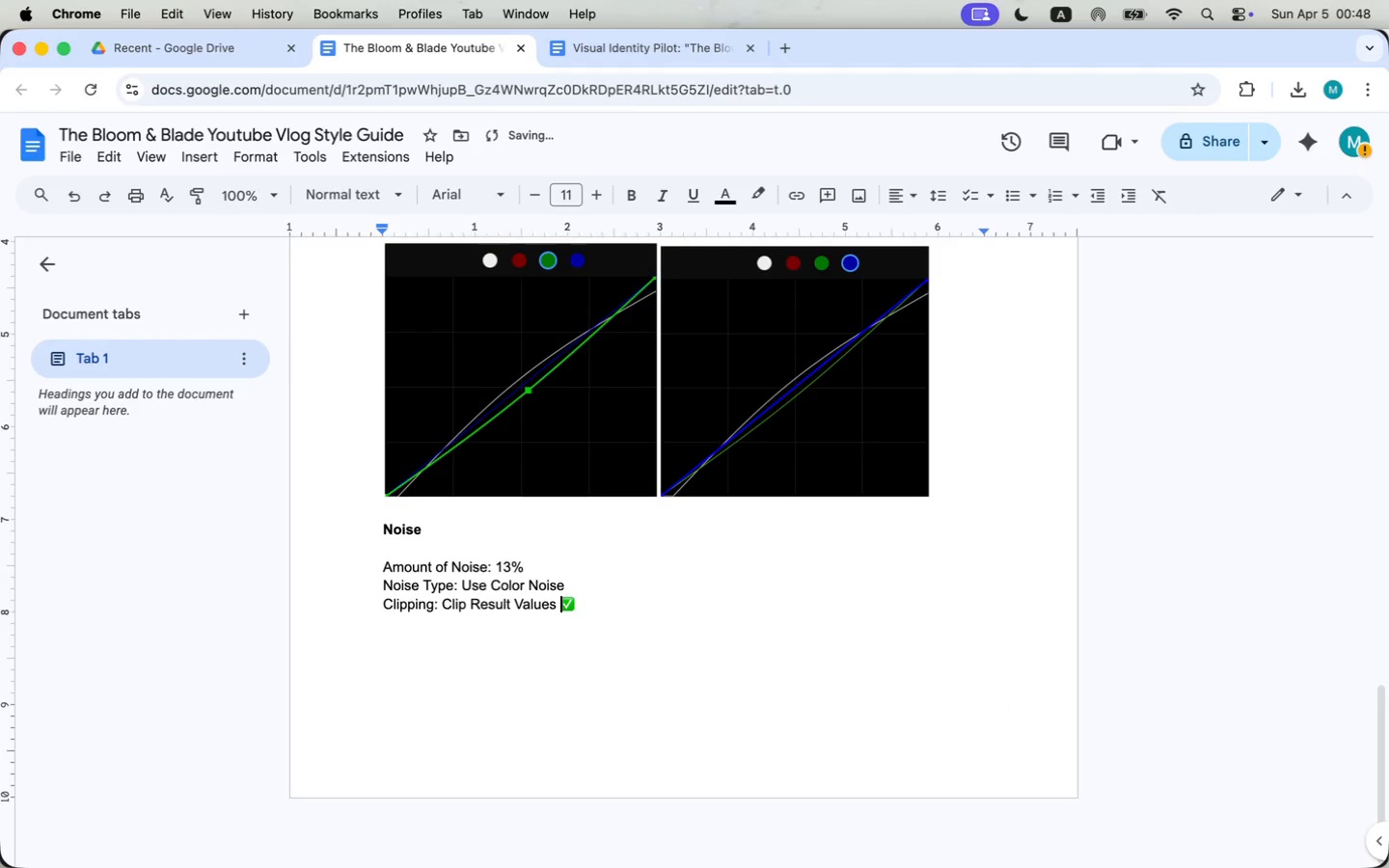 
key(Shift+ArrowRight)
 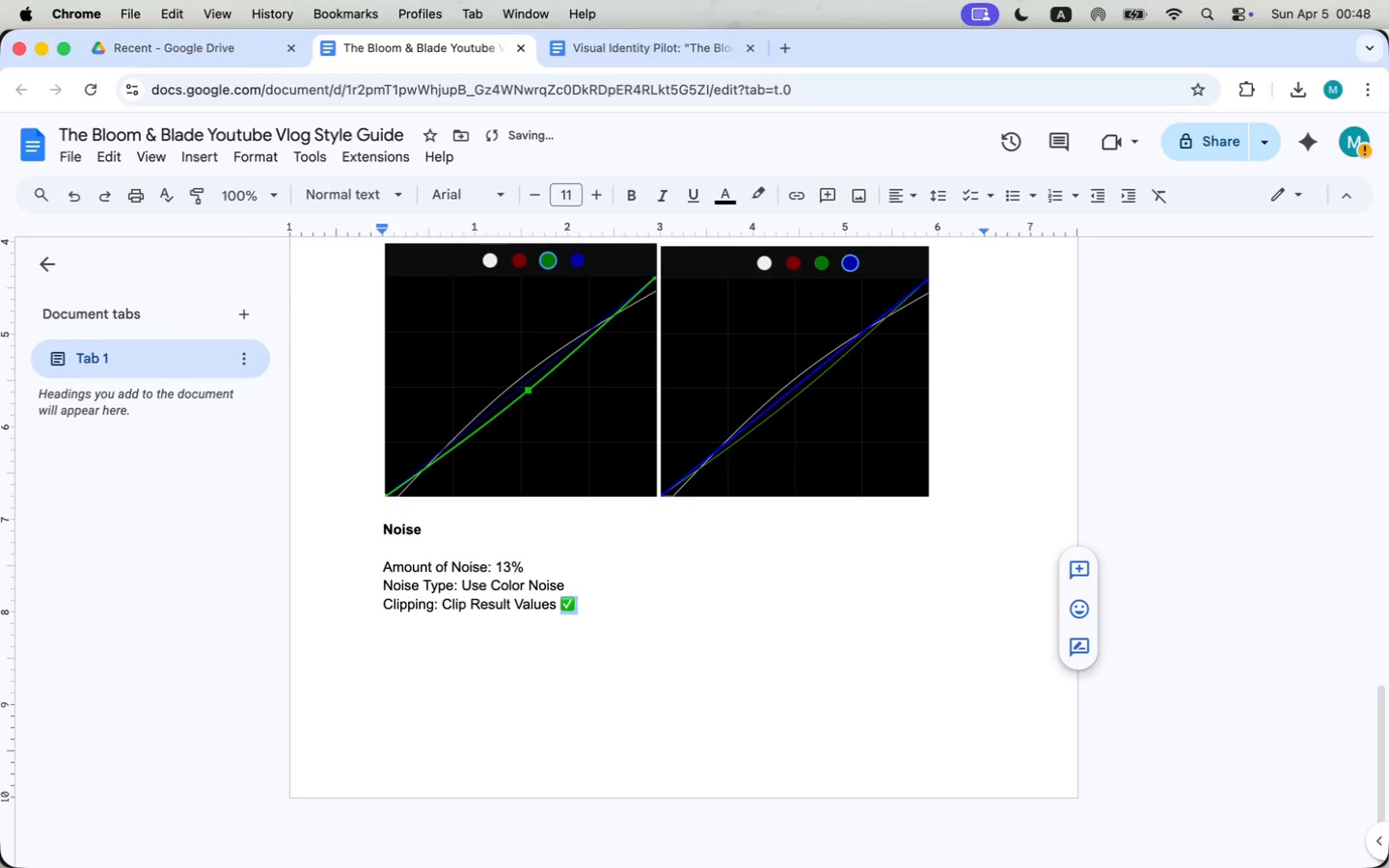 
key(Meta+X)
 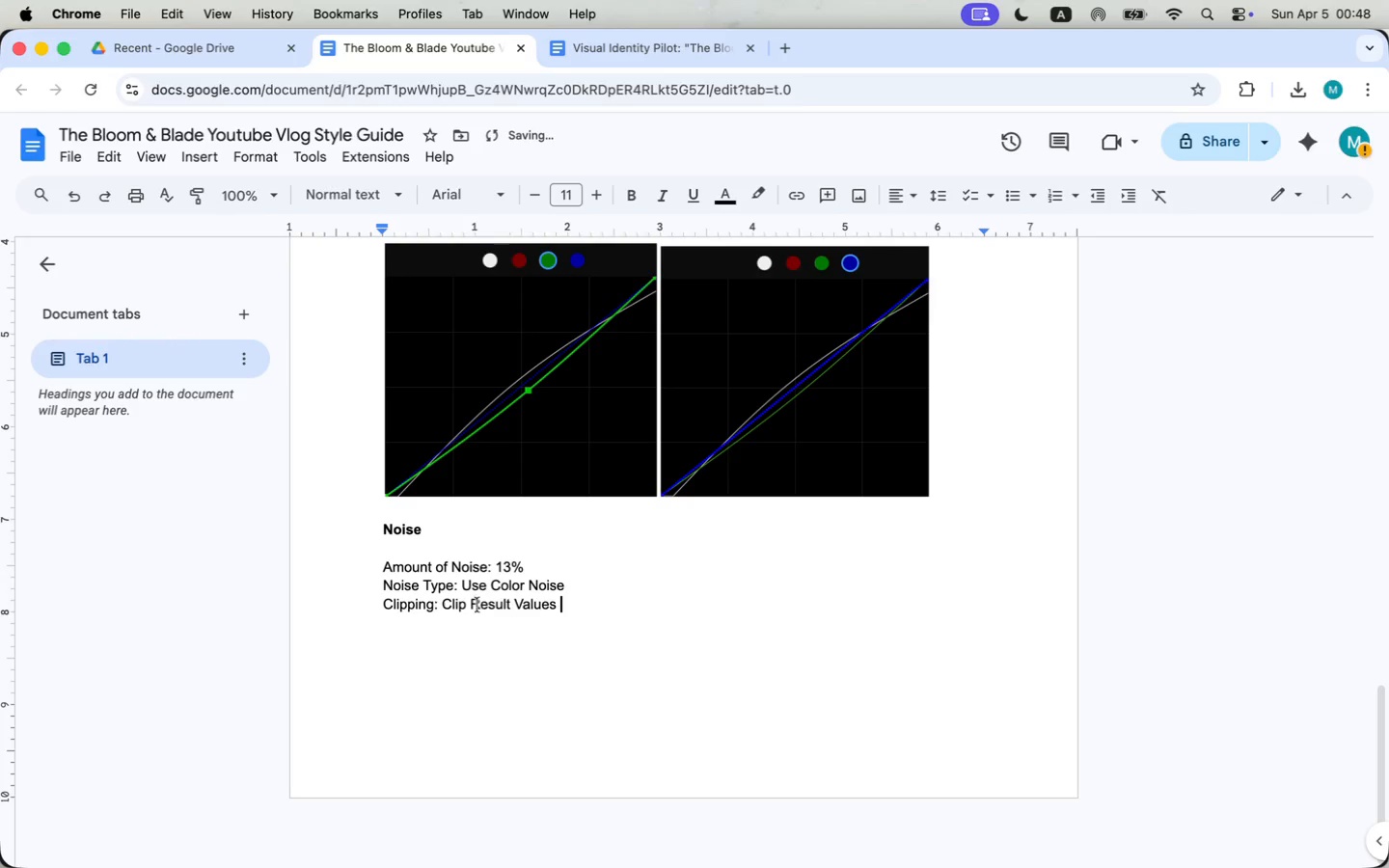 
left_click([464, 587])
 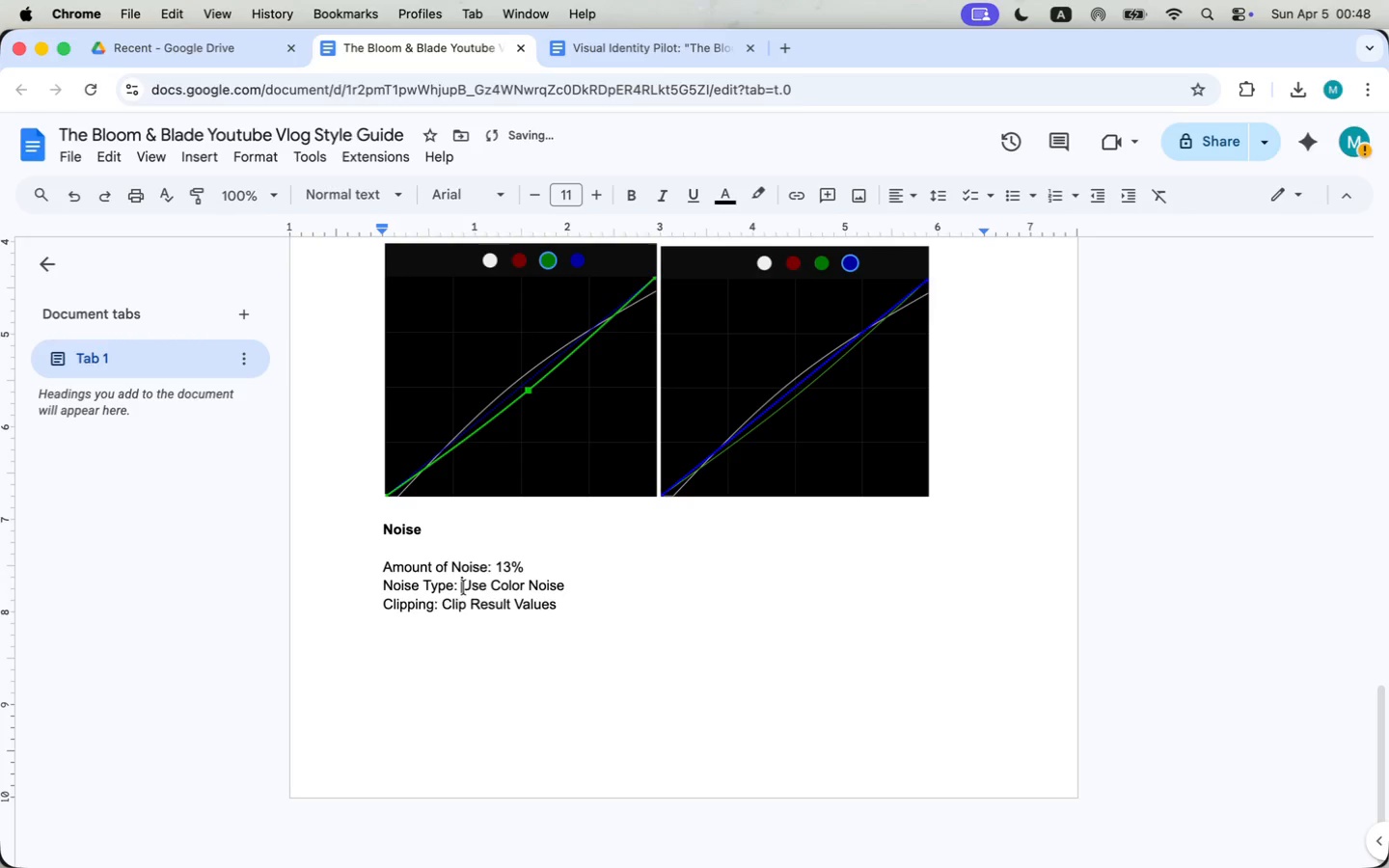 
hold_key(key=CommandLeft, duration=0.4)
 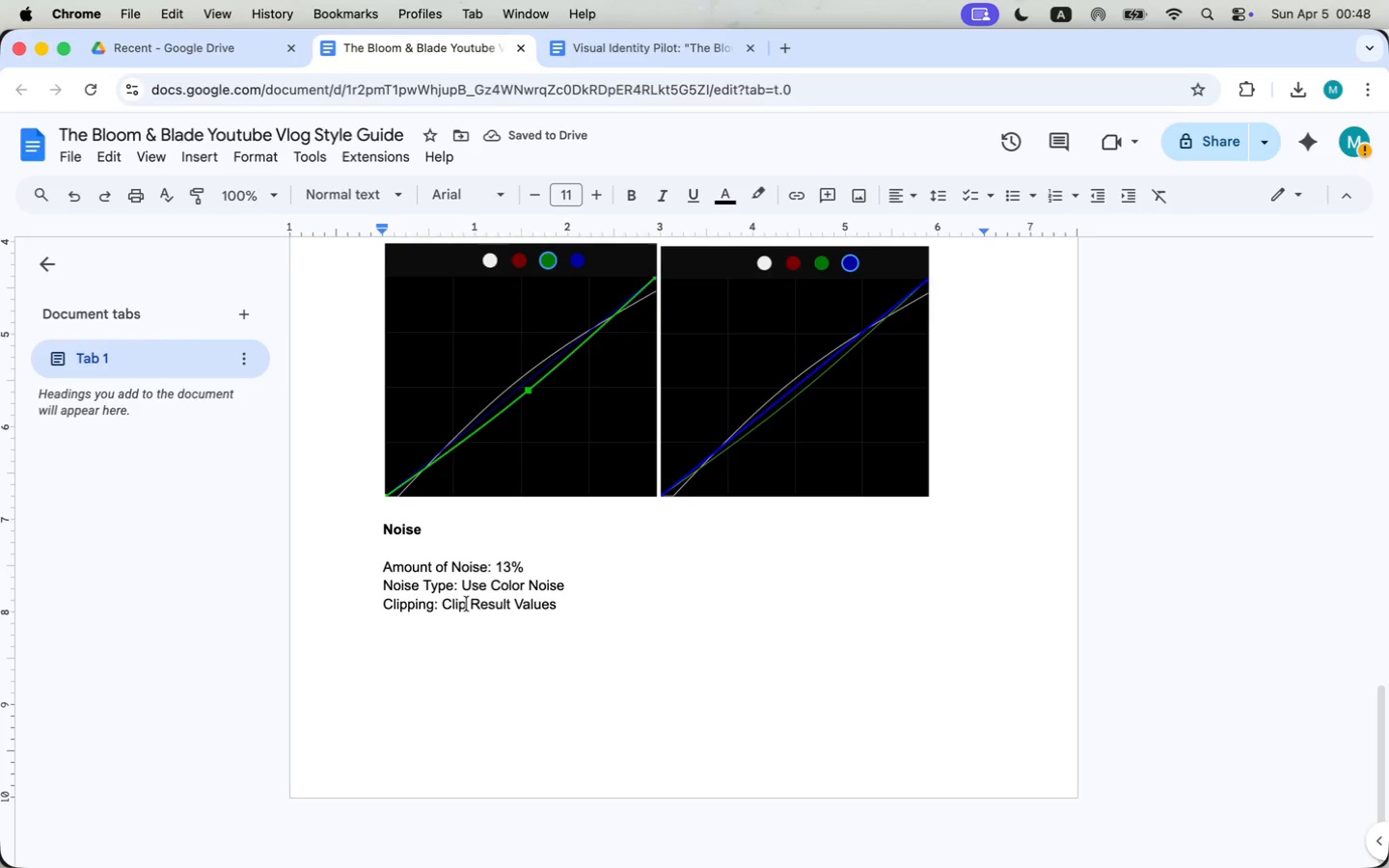 
key(Meta+V)
 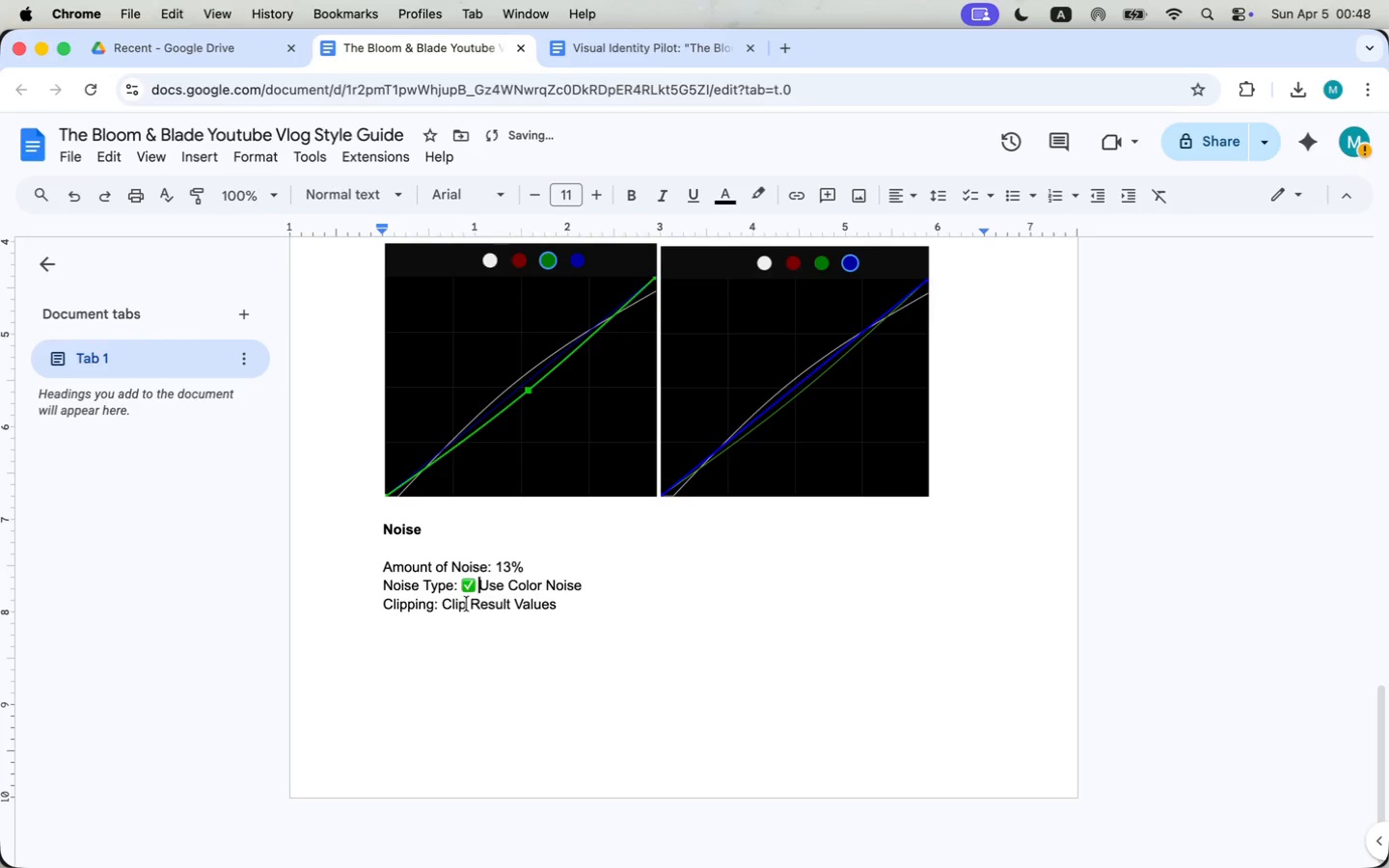 
key(Space)
 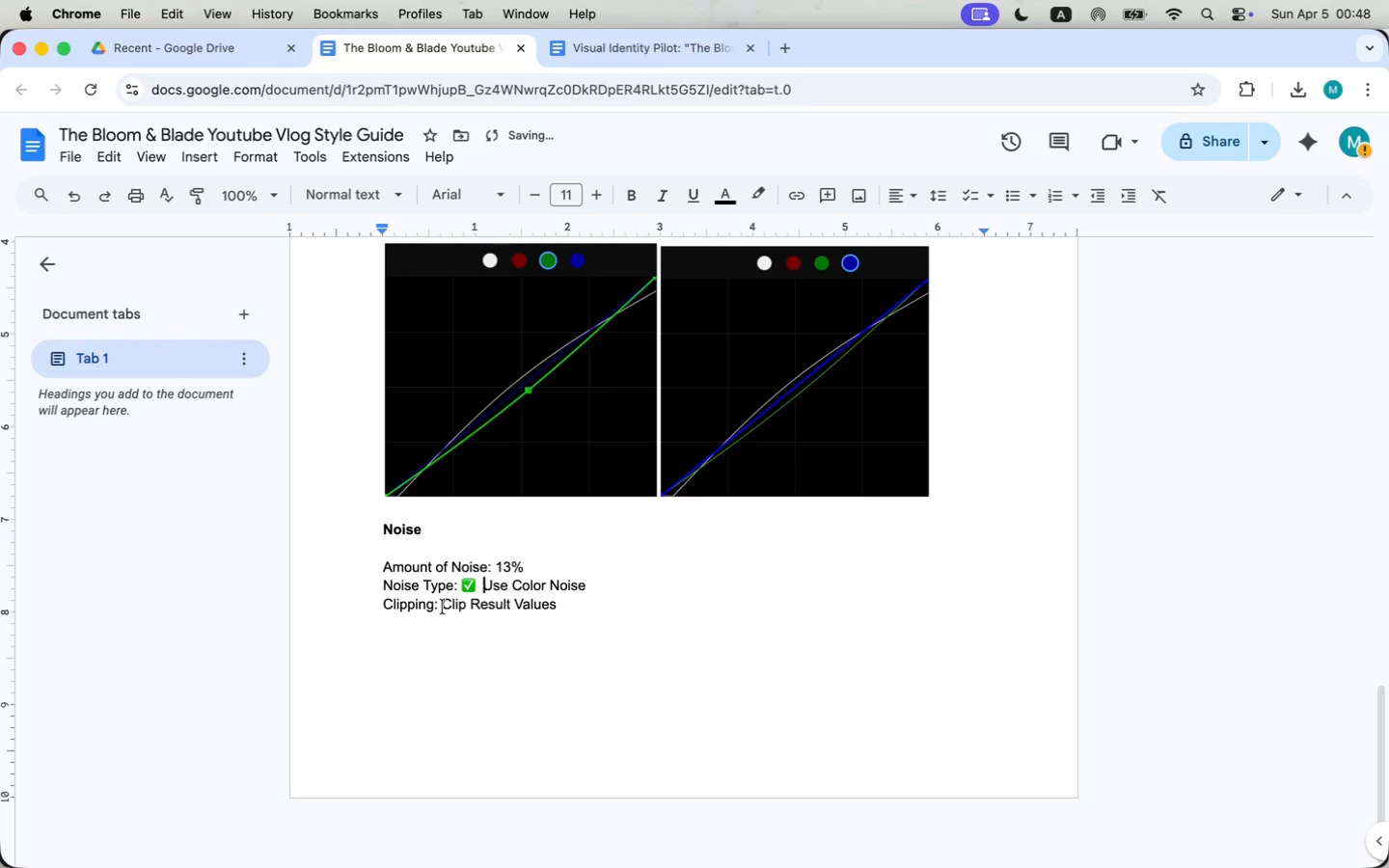 
key(Meta+CommandLeft)
 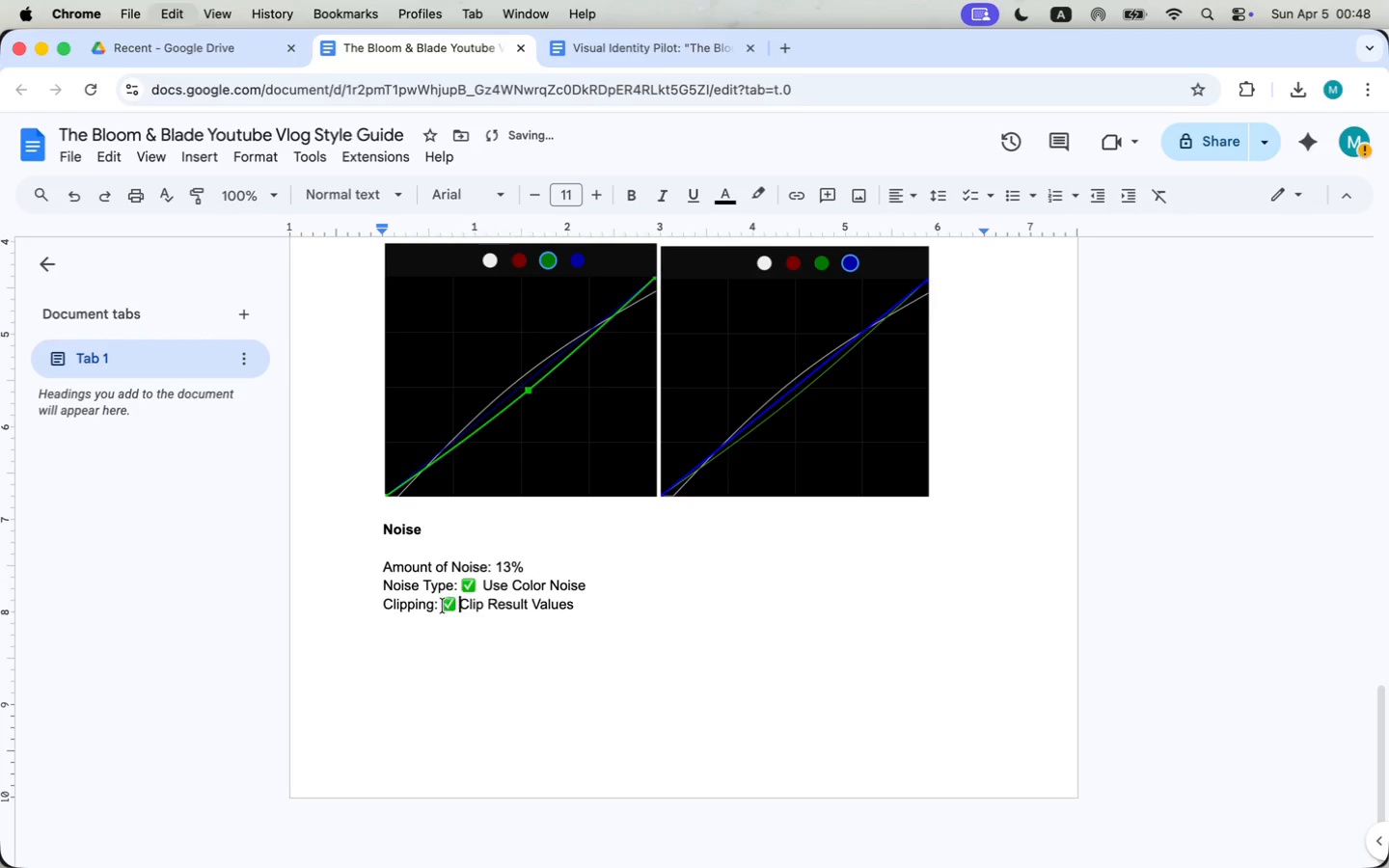 
key(Meta+V)
 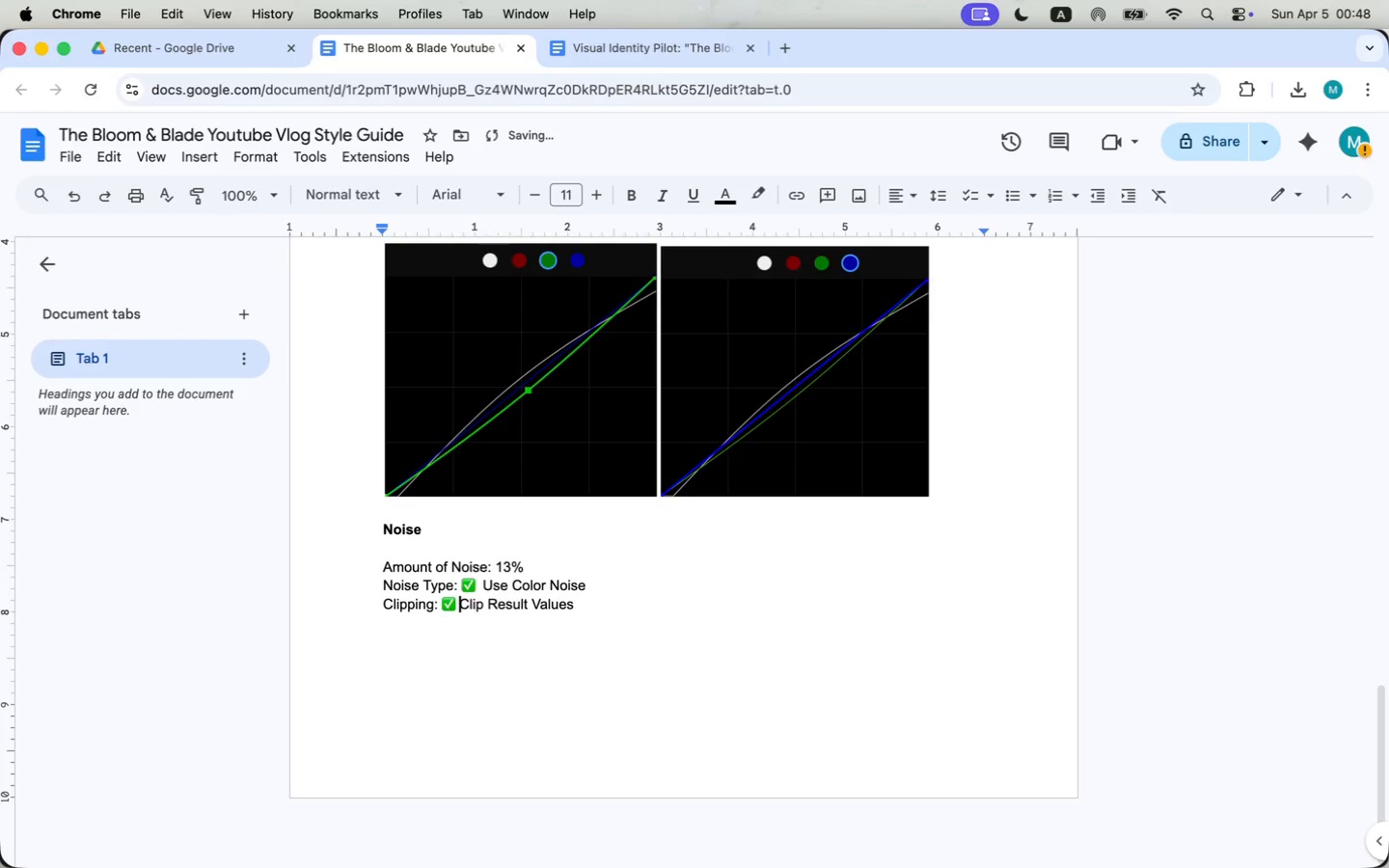 
key(Space)
 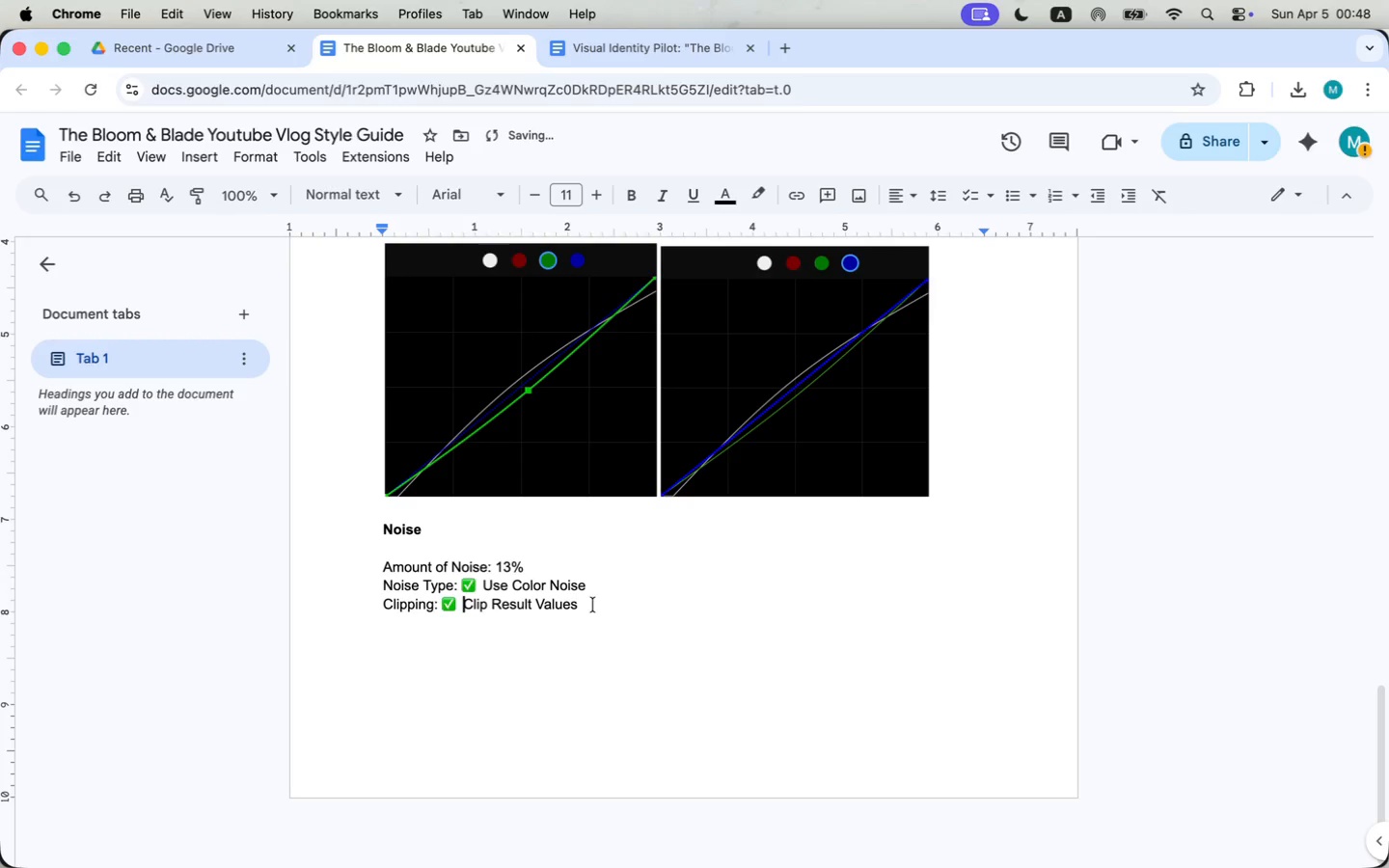 
left_click([593, 605])
 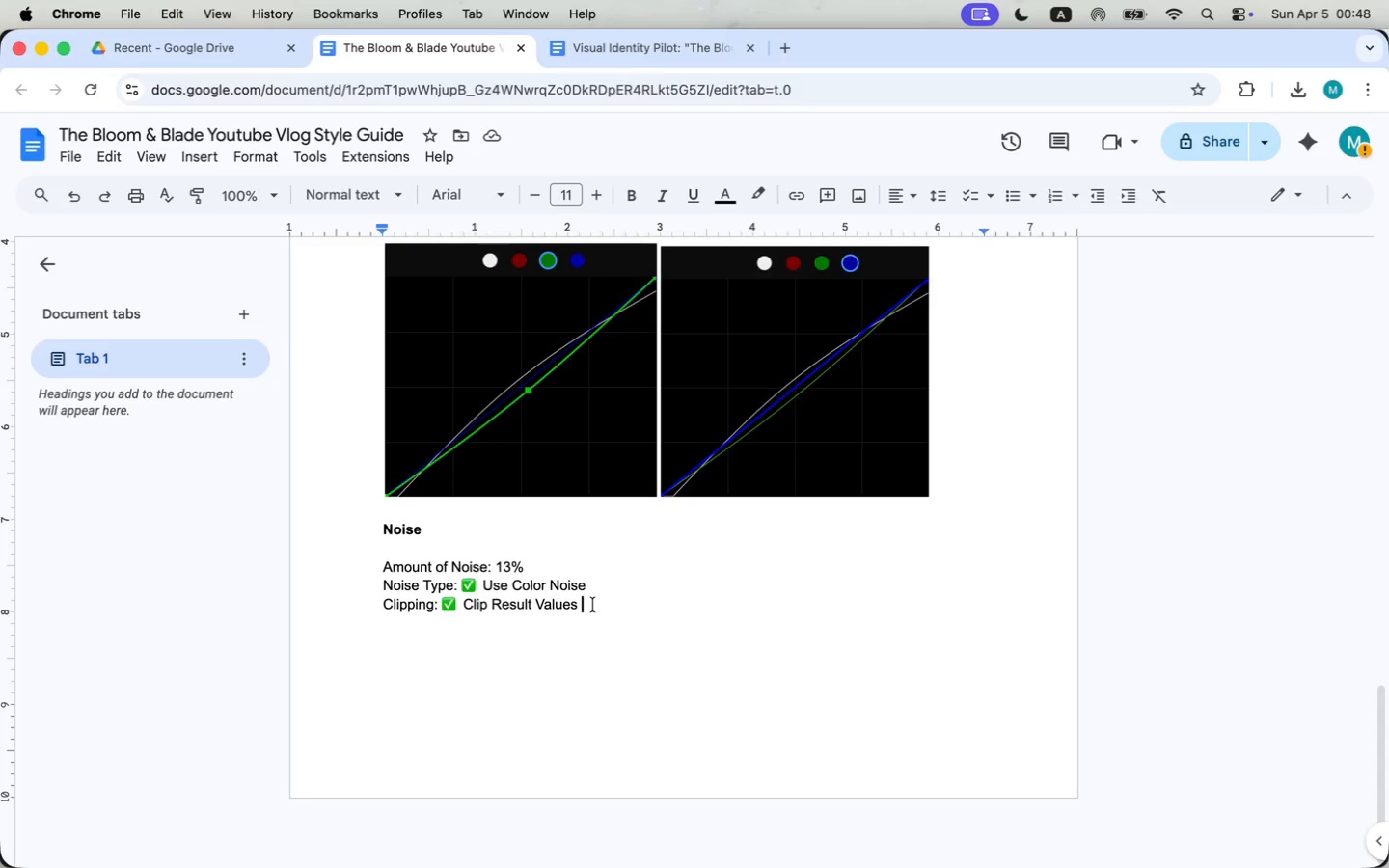 
wait(5.76)
 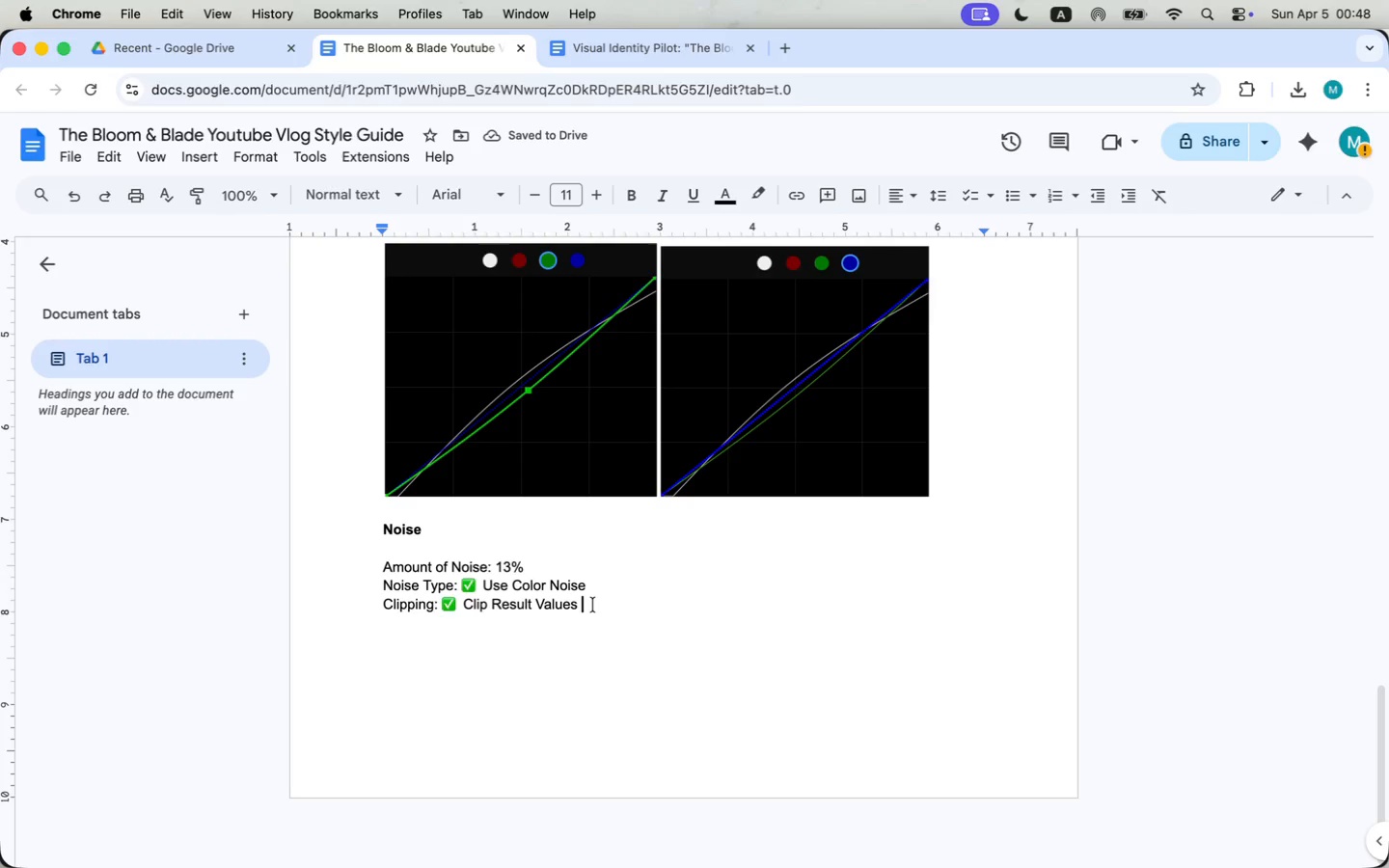 
left_click([383, 520])
 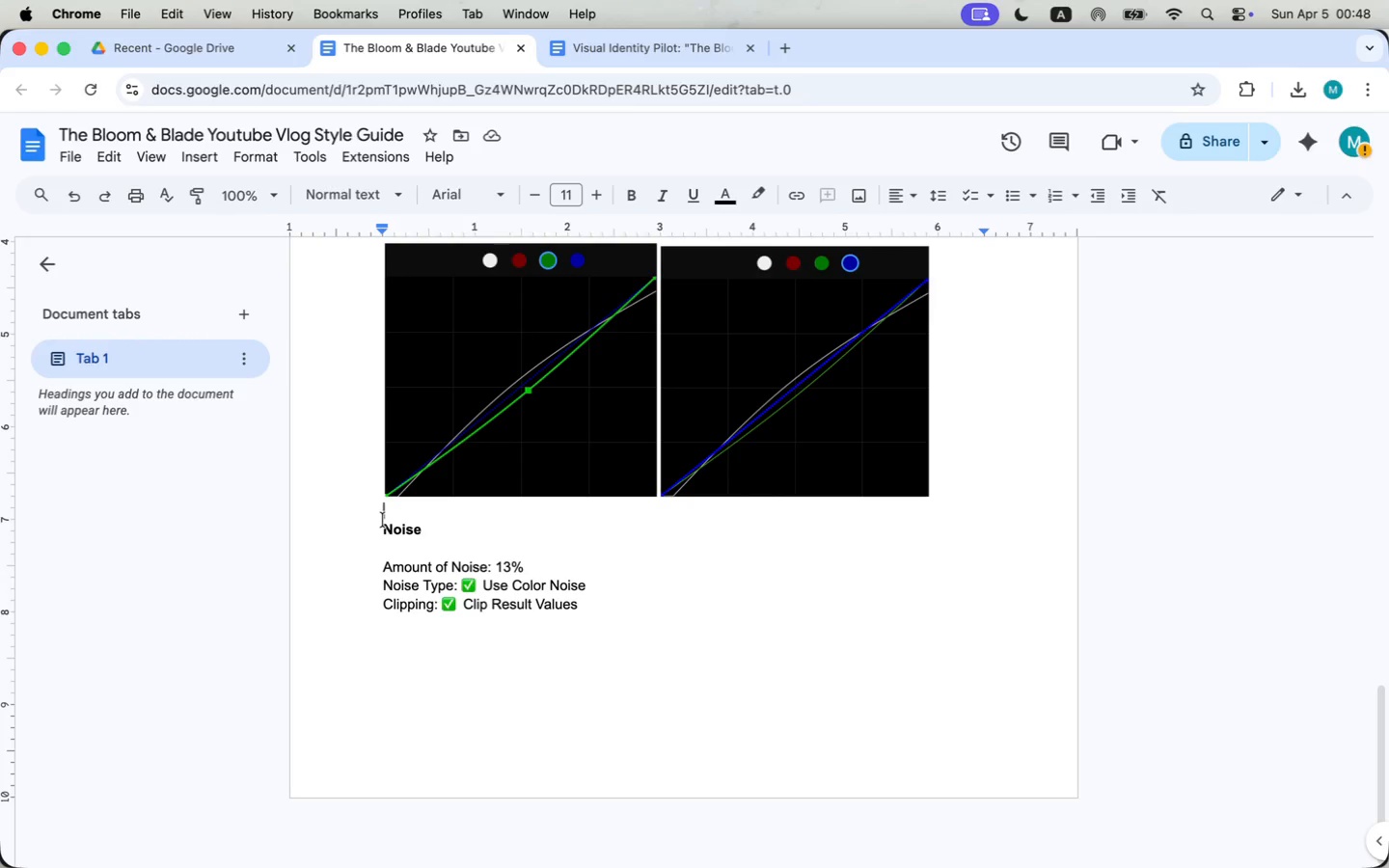 
key(Shift+Enter)
 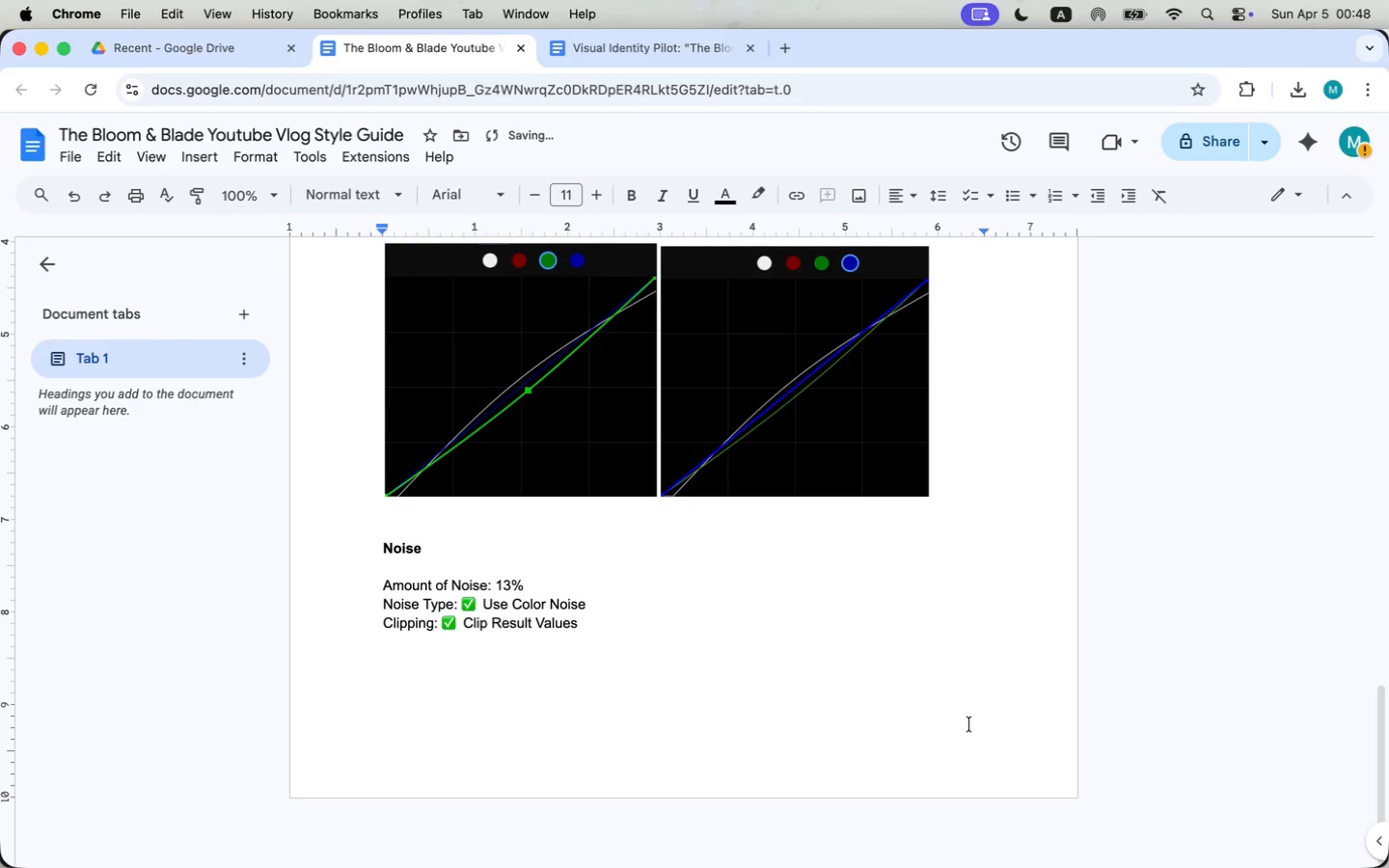 
scroll: coordinate [1018, 721], scroll_direction: up, amount: 35.0
 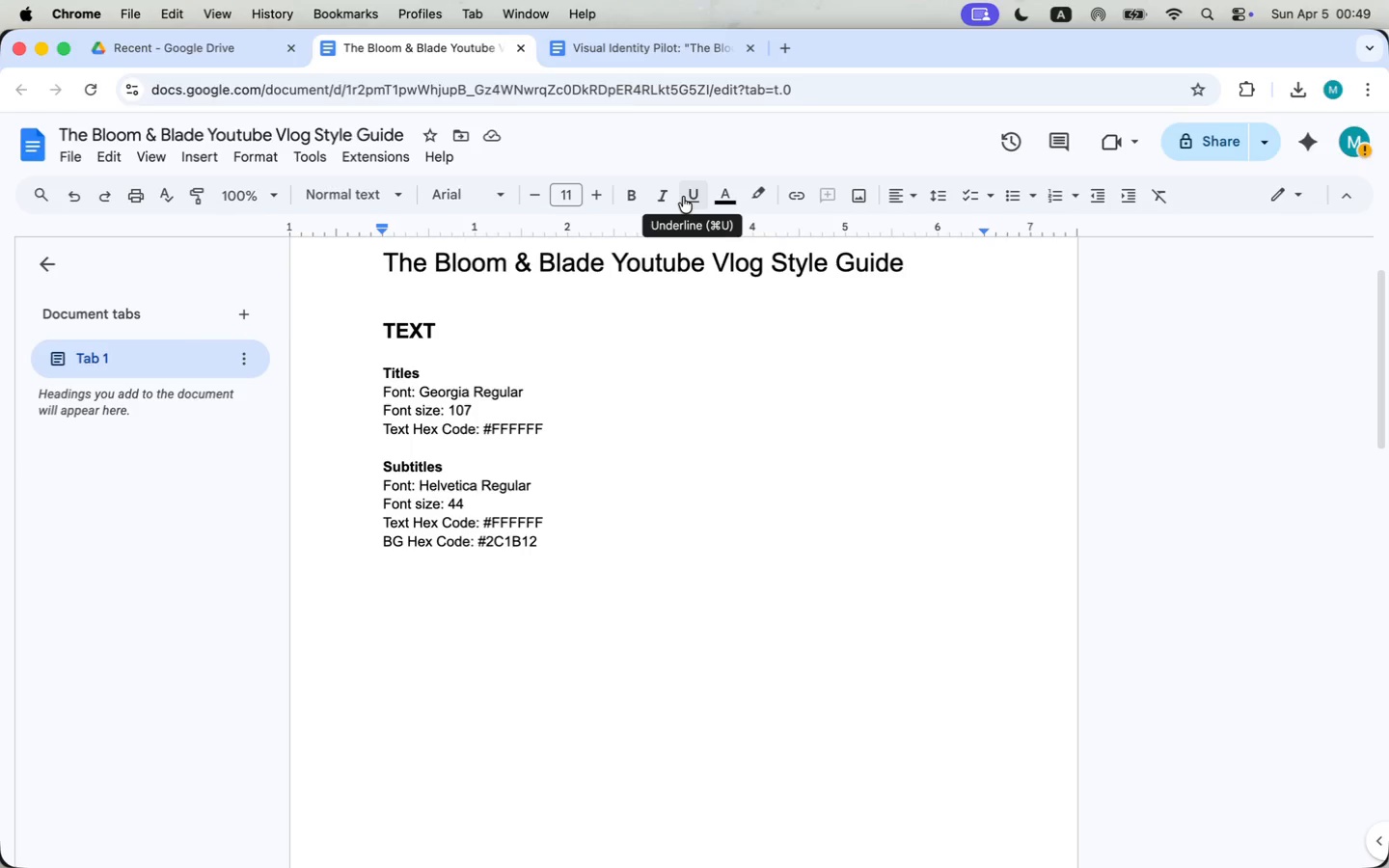 
wait(56.91)
 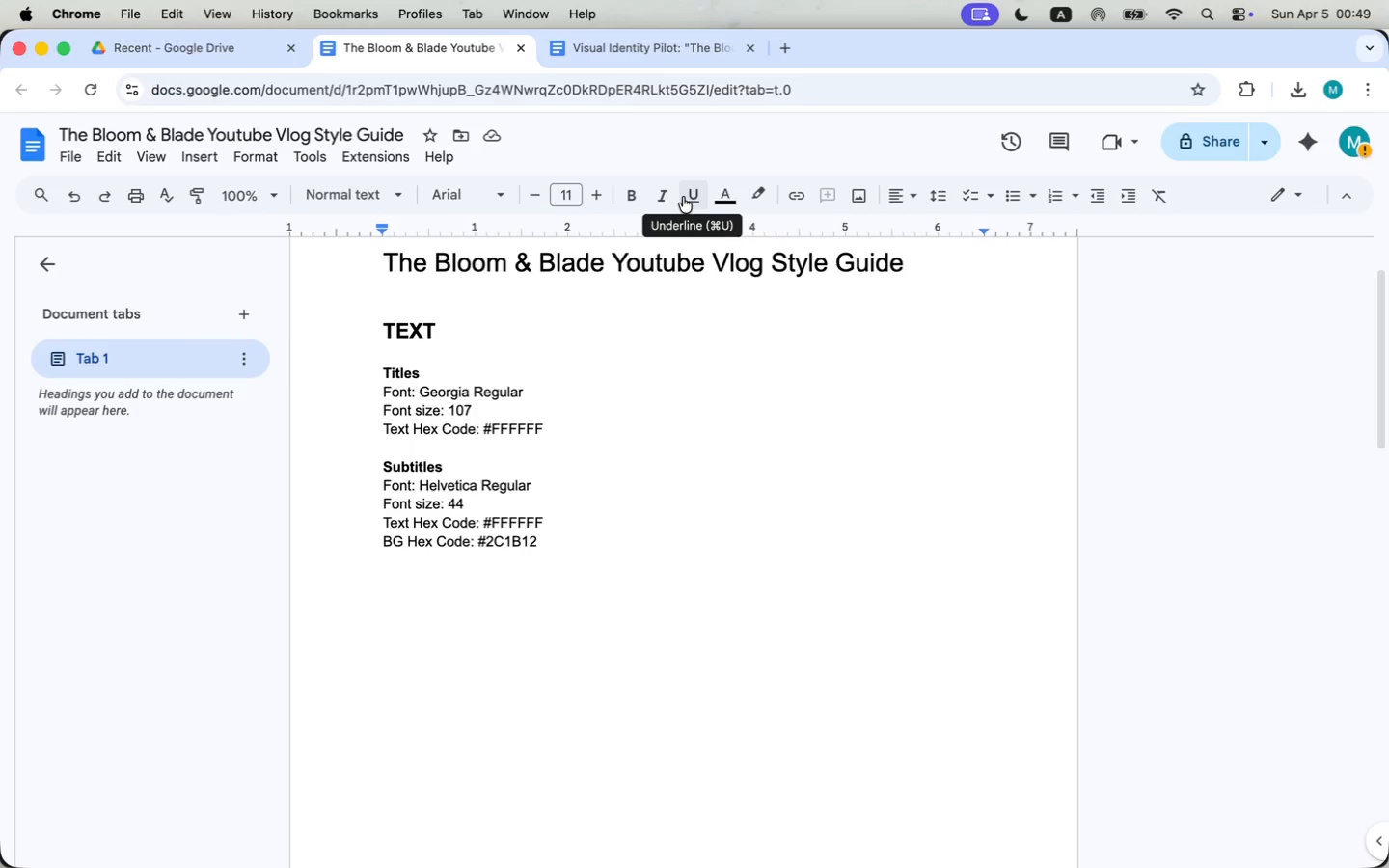 
left_click([629, 520])
 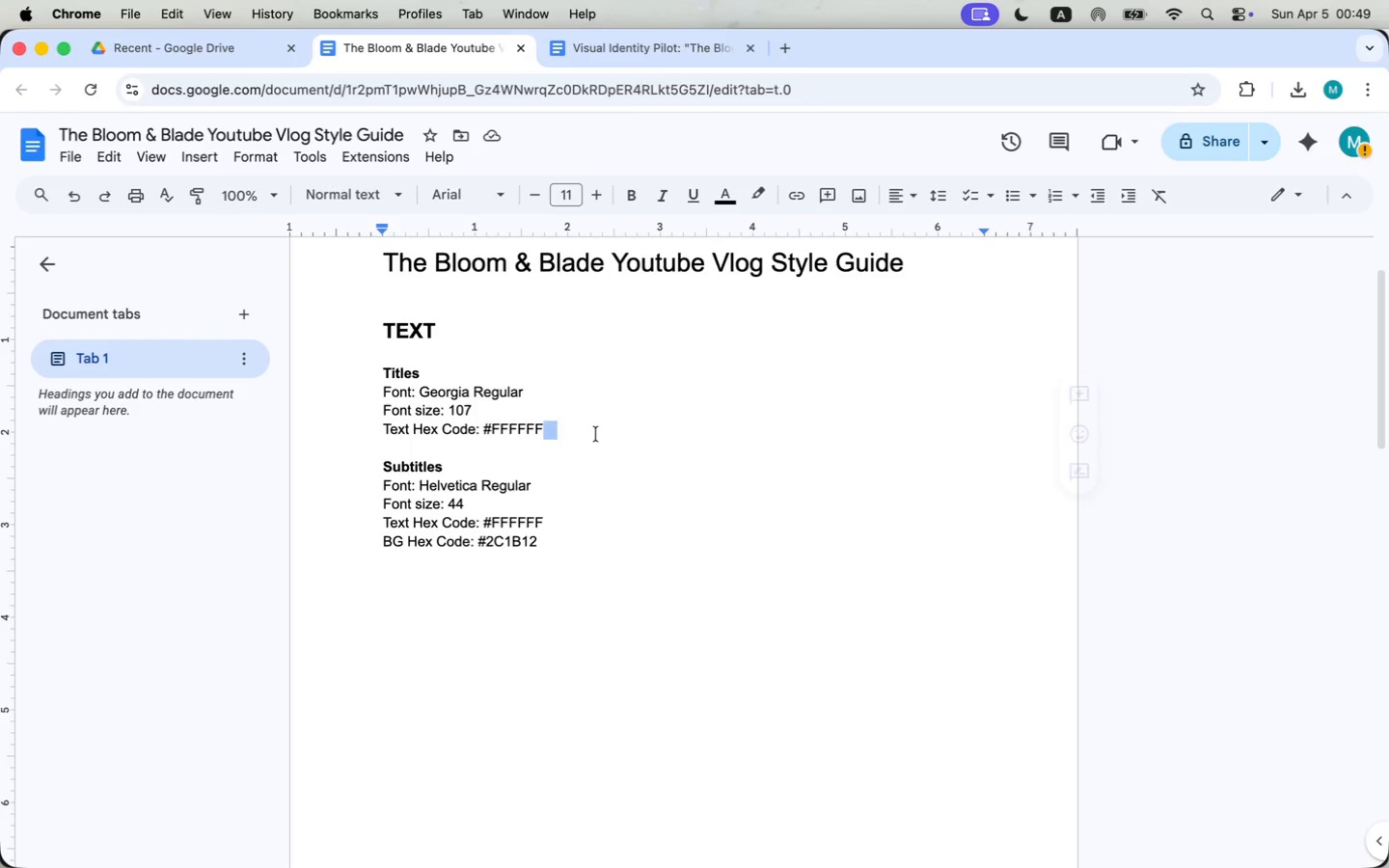 
wait(5.43)
 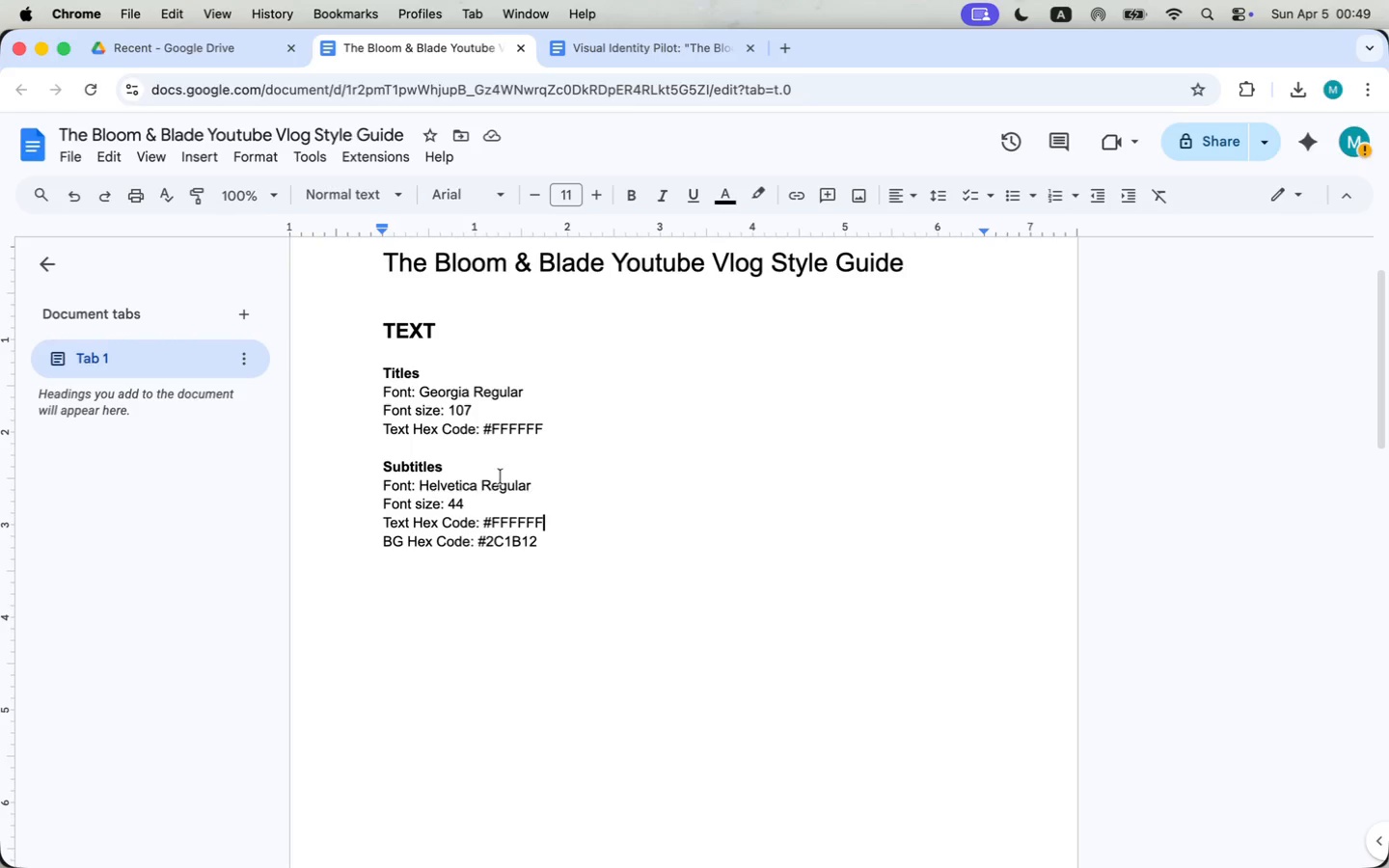 
left_click([587, 469])
 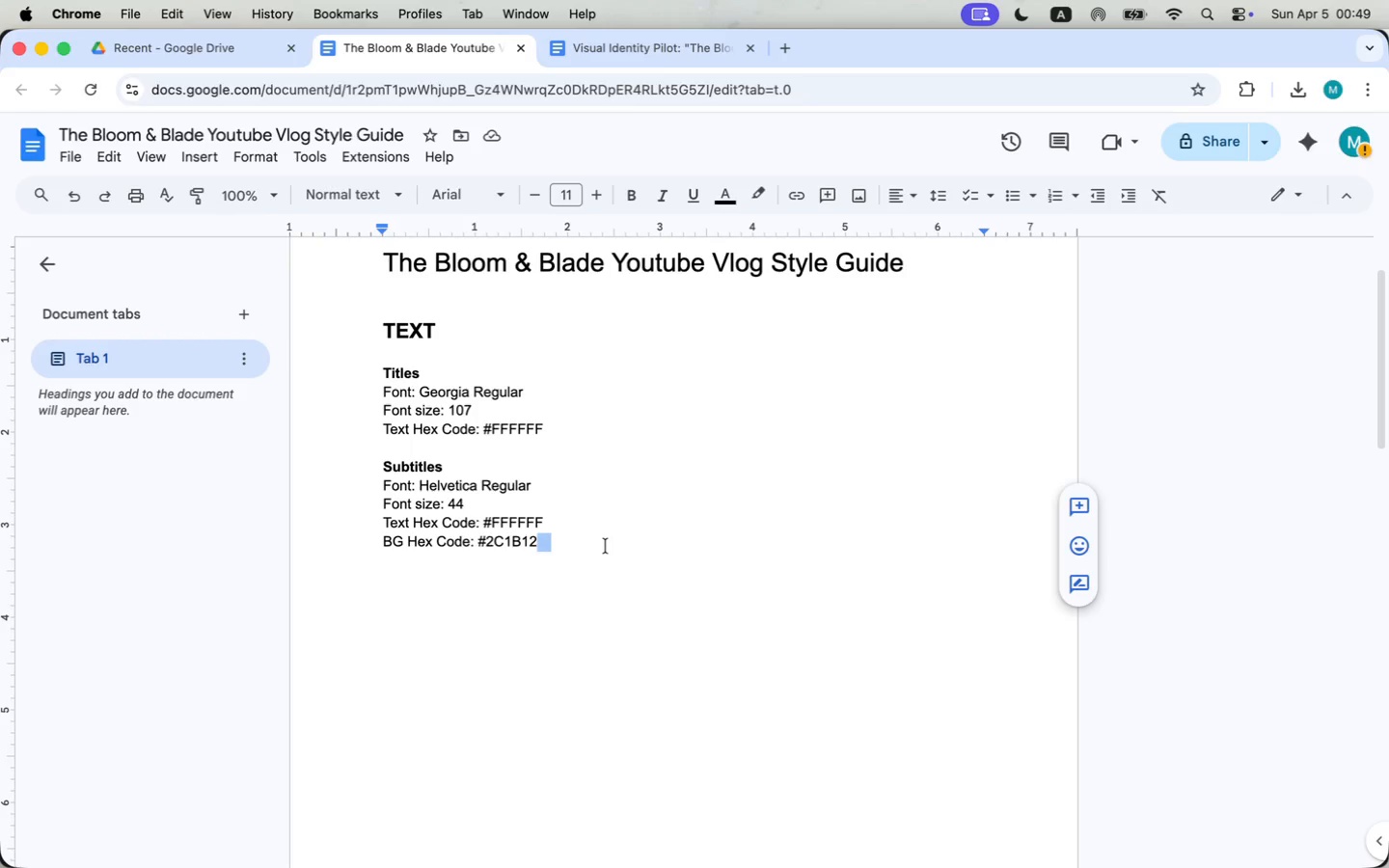 
left_click([612, 542])
 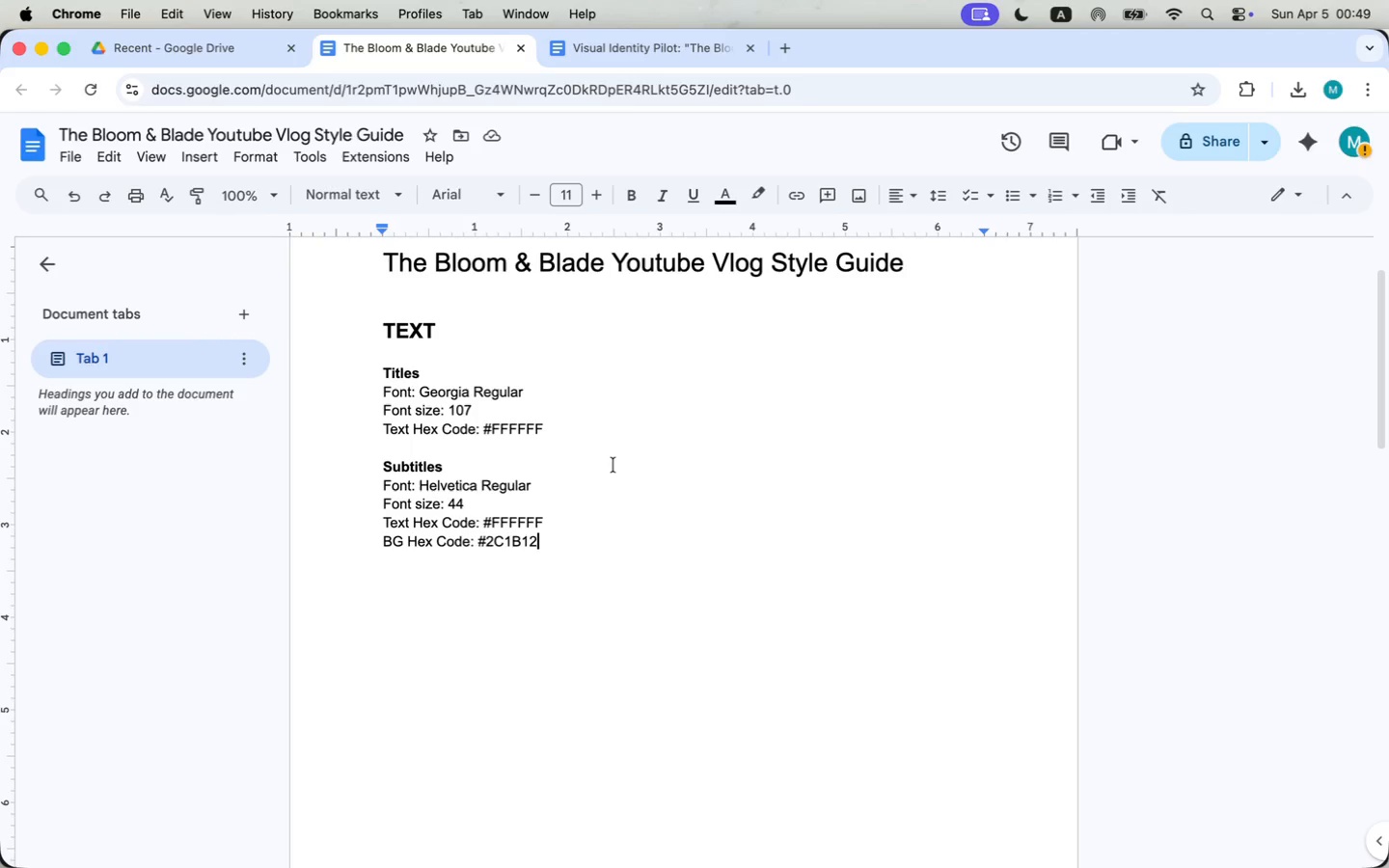 
wait(14.4)
 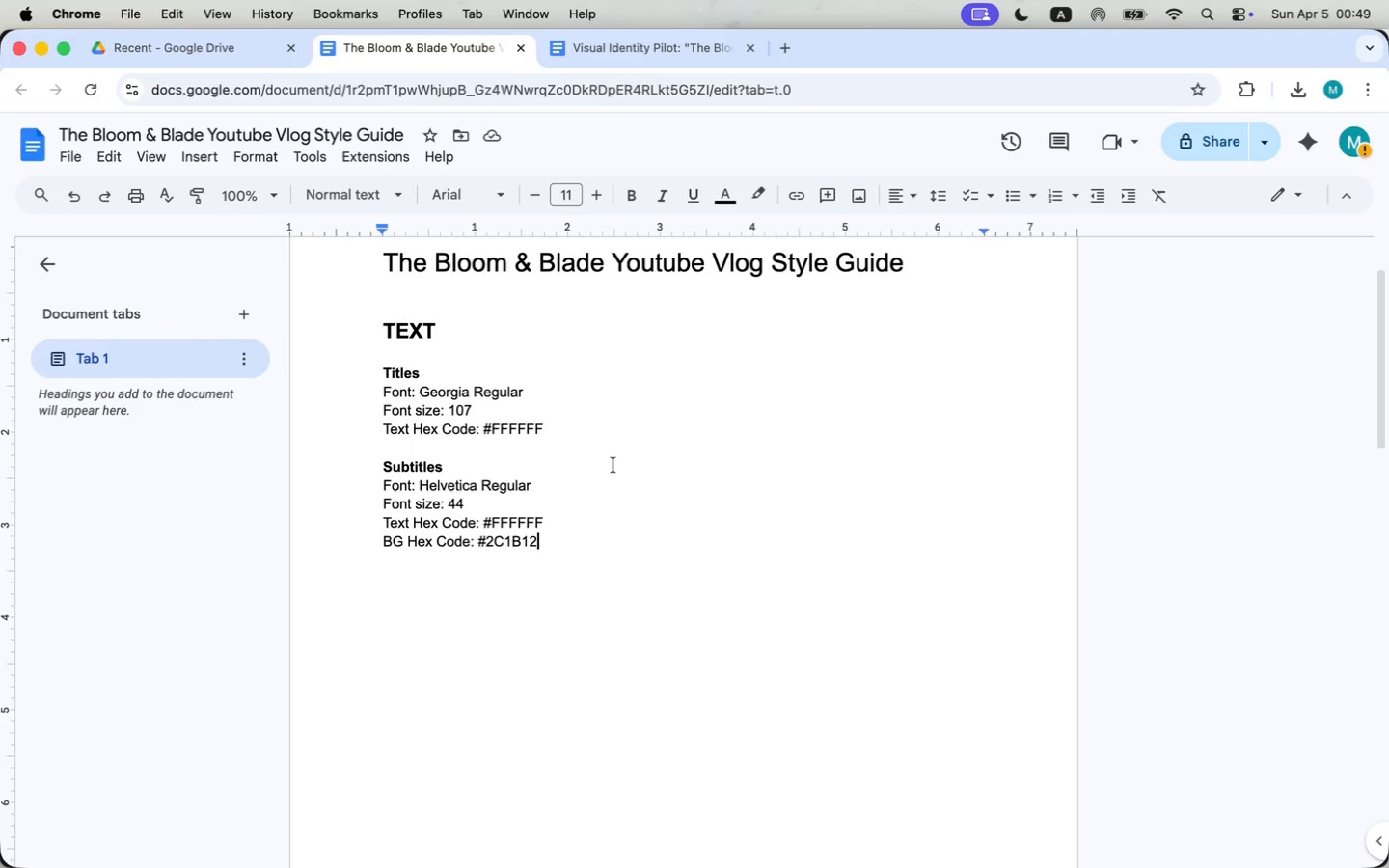 
left_click([611, 316])
 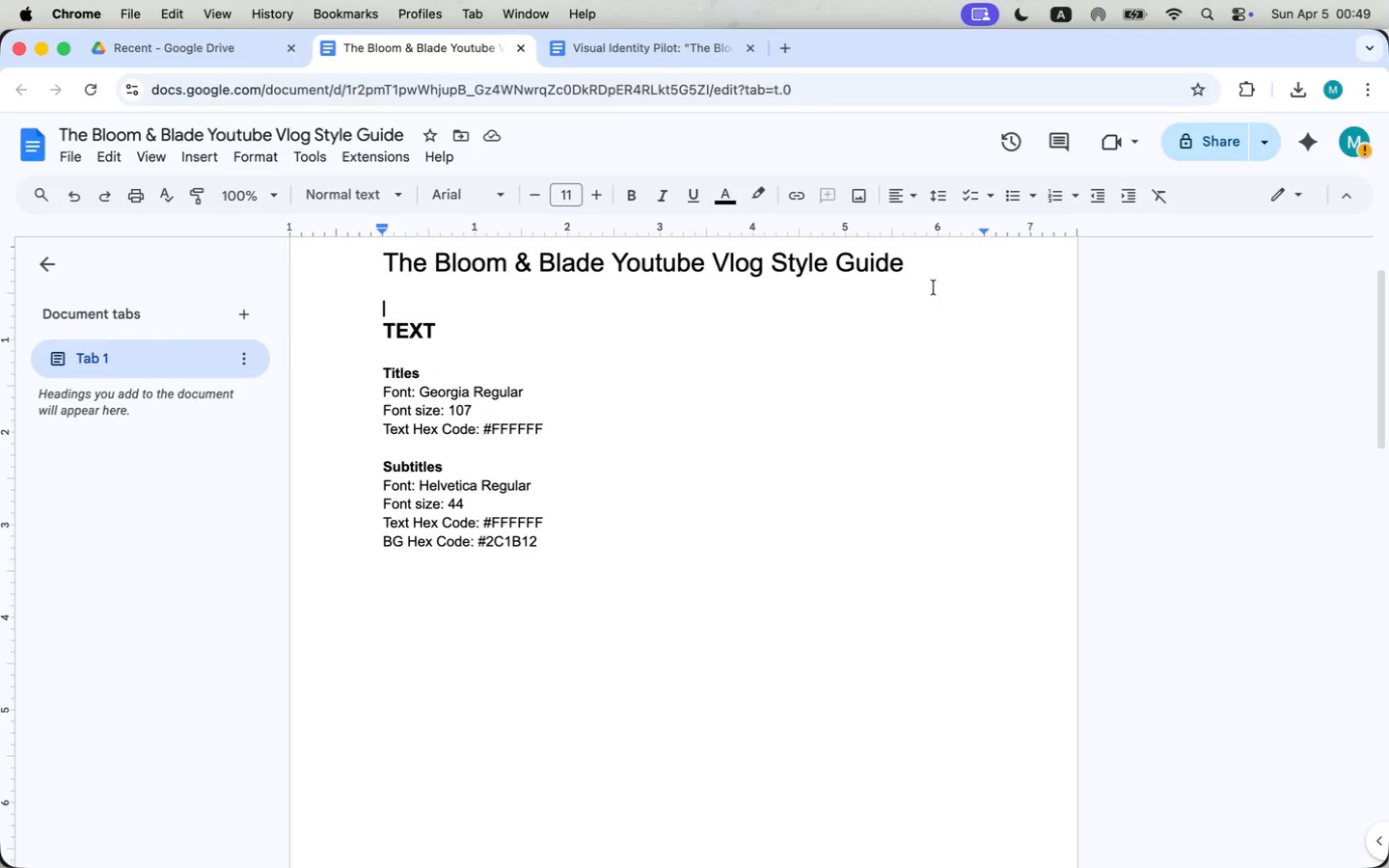 
left_click_drag(start_coordinate=[924, 268], to_coordinate=[382, 274])
 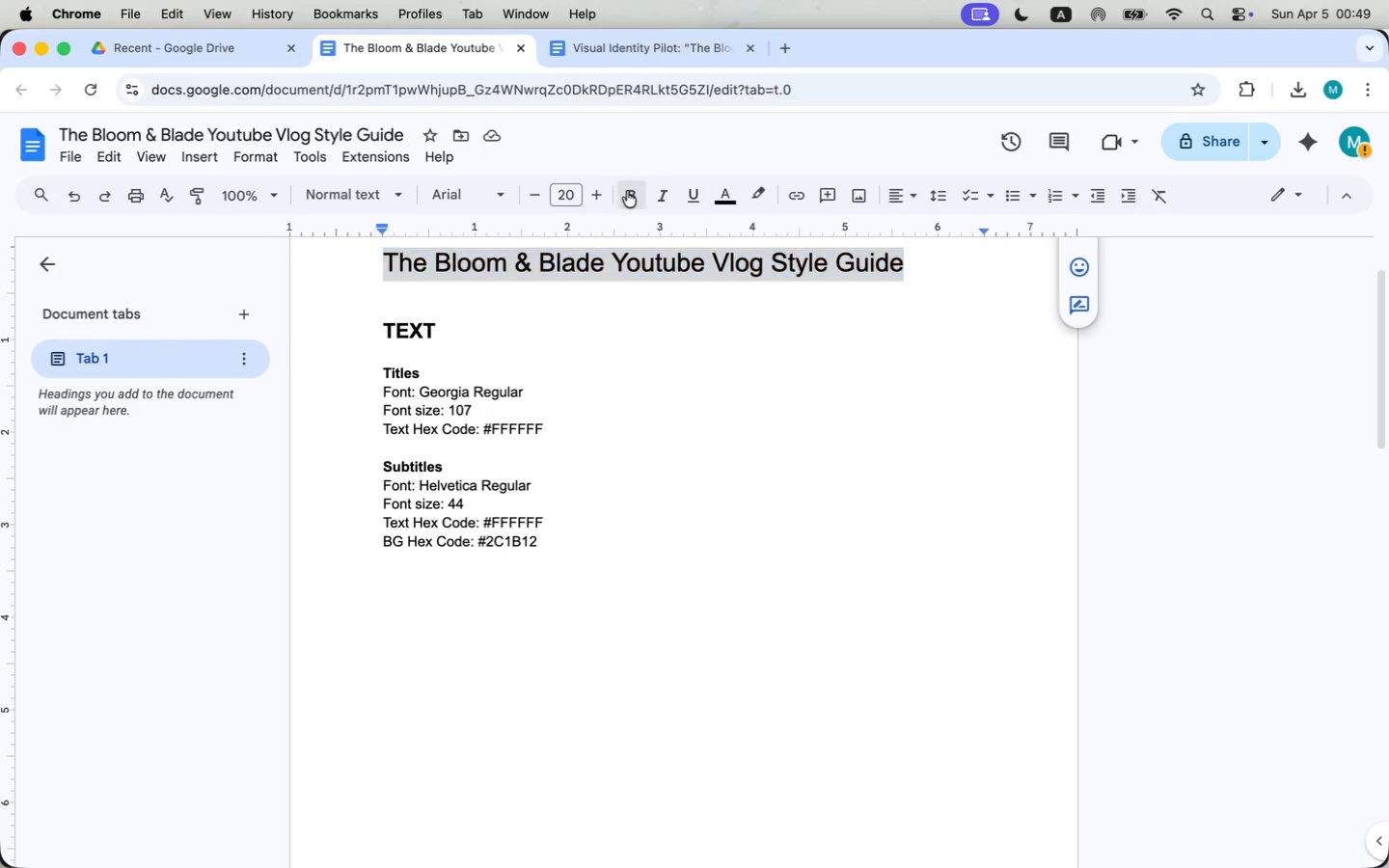 
left_click([675, 384])
 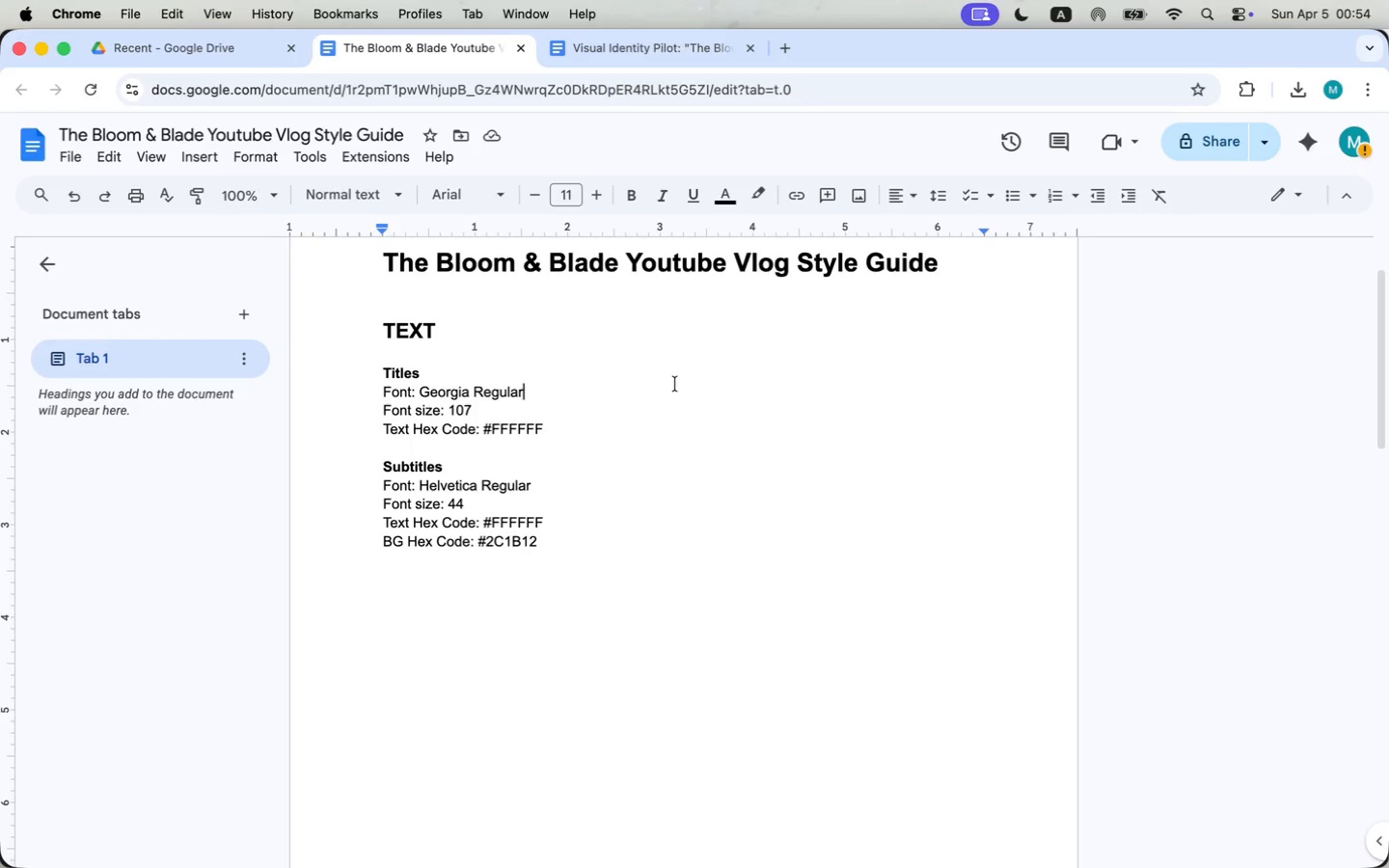 
wait(314.29)
 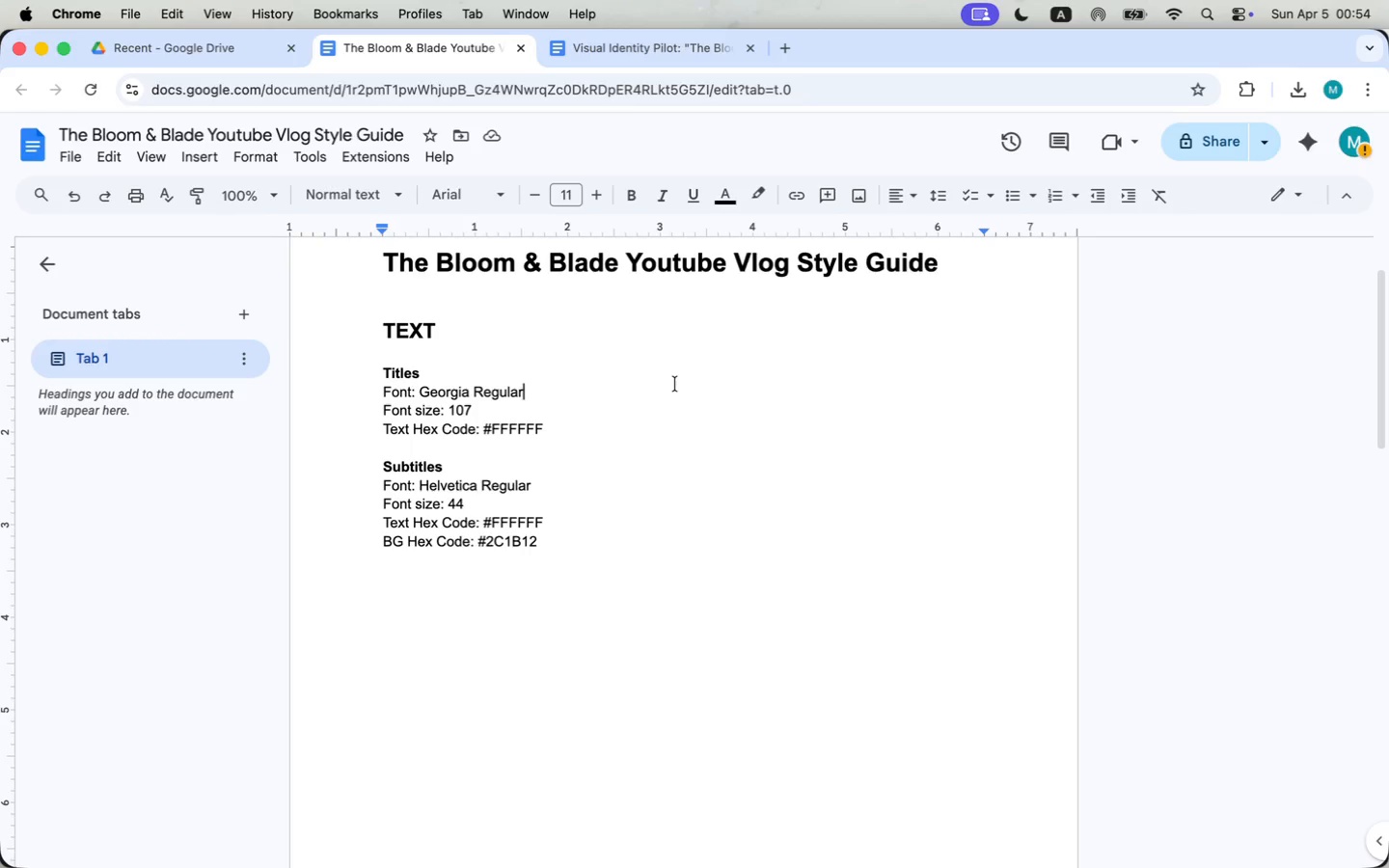 
scroll: coordinate [777, 713], scroll_direction: up, amount: 10.0
 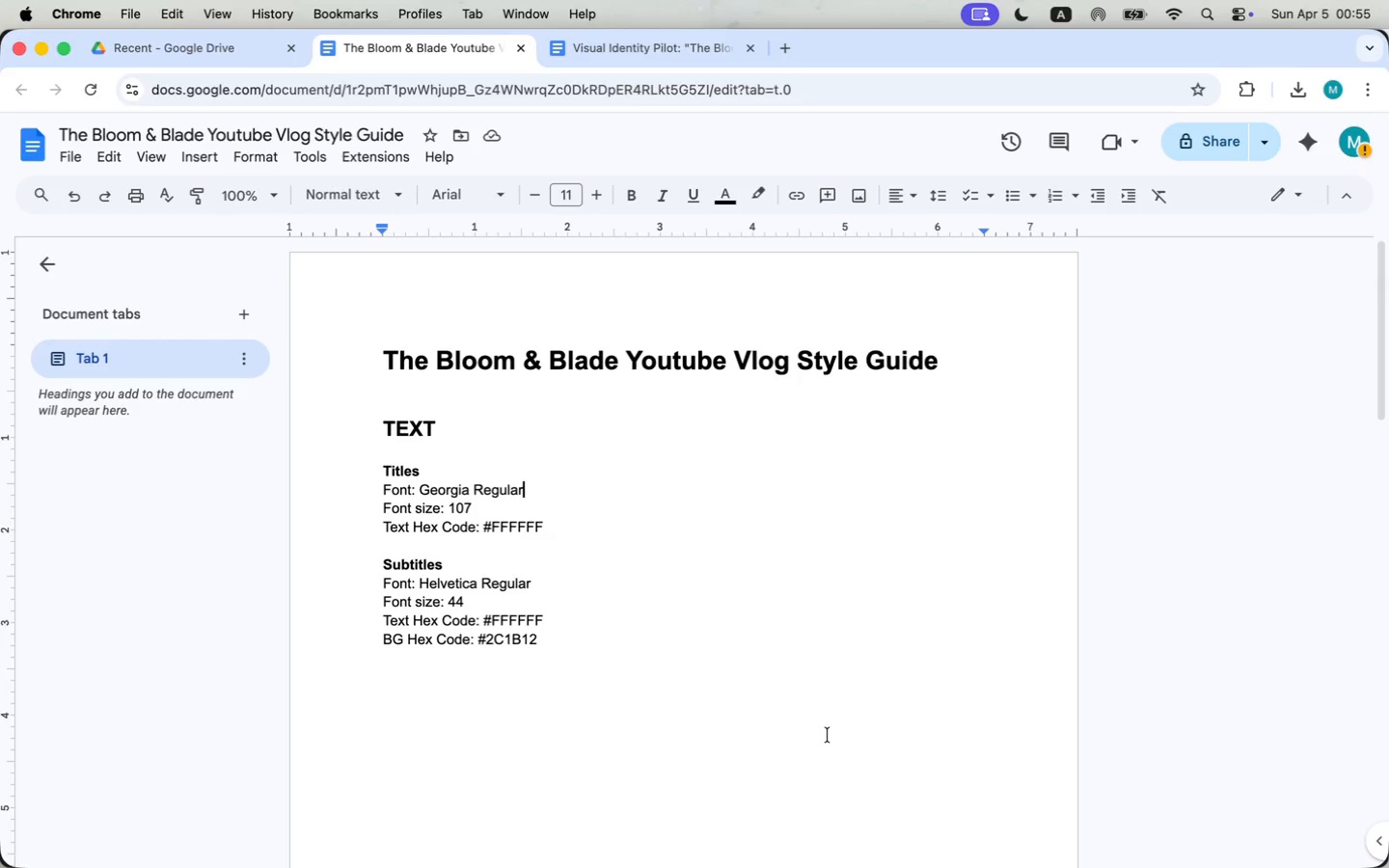 
scroll: coordinate [808, 622], scroll_direction: down, amount: 47.0
 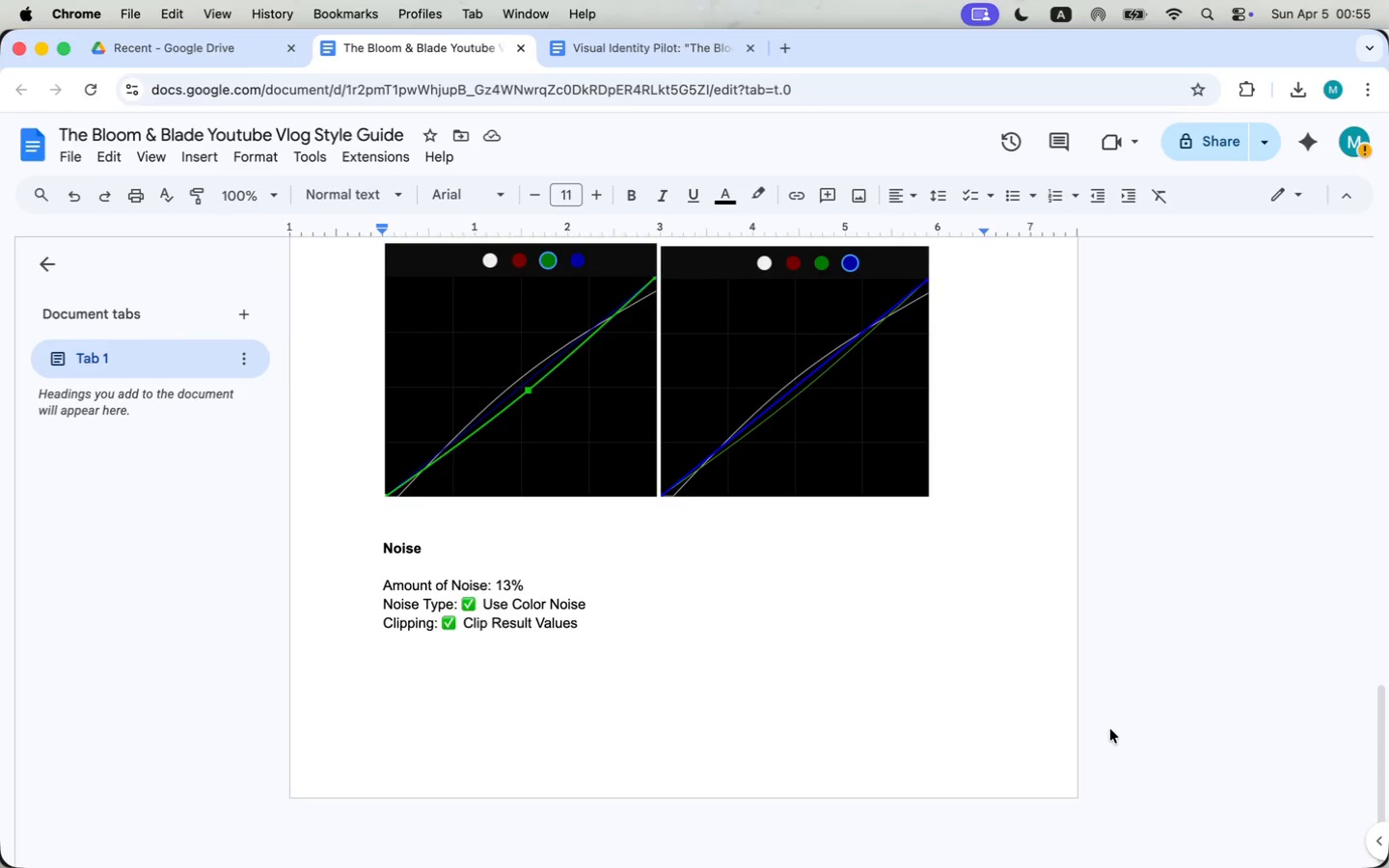 
scroll: coordinate [946, 723], scroll_direction: up, amount: 18.0
 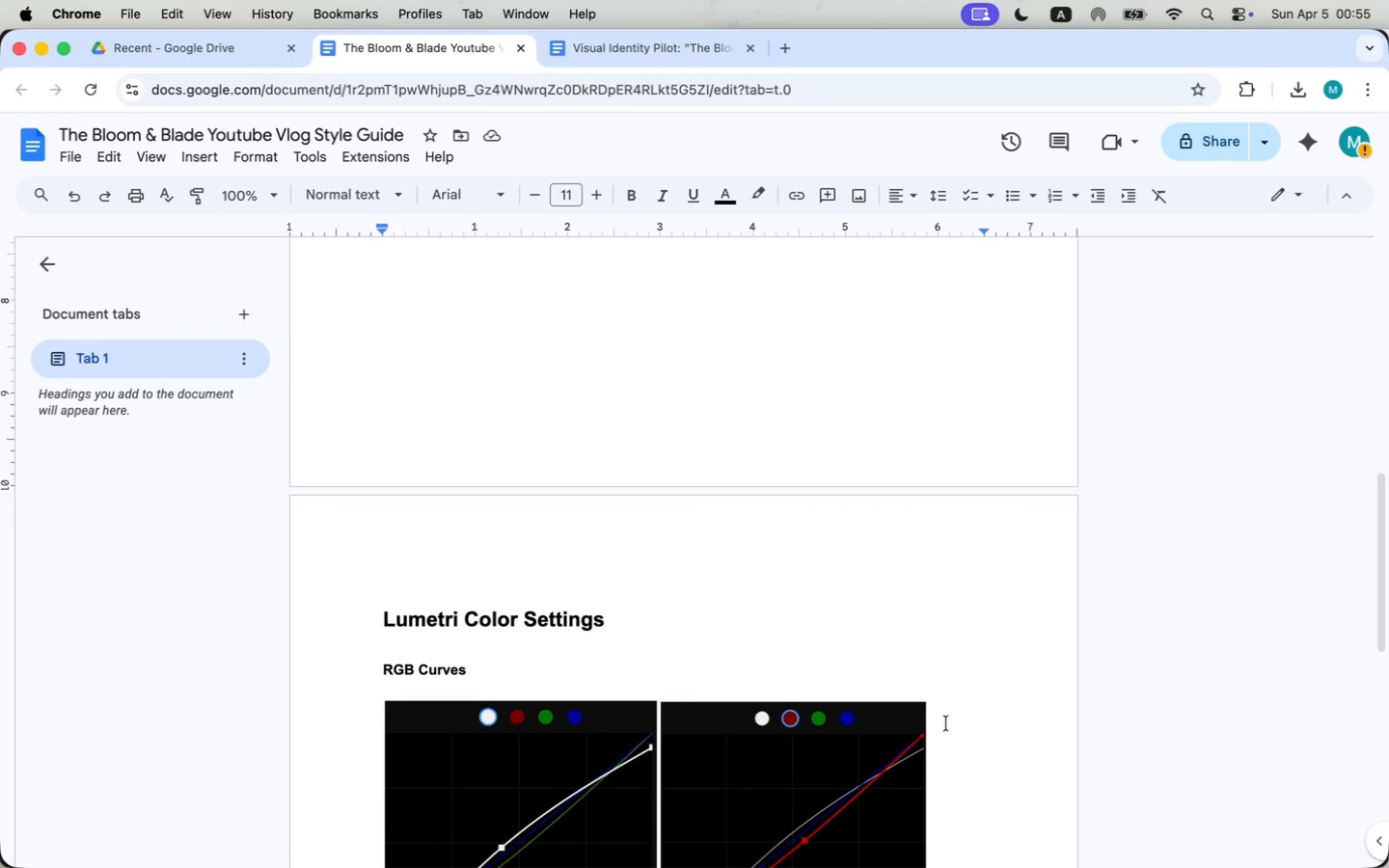 
scroll: coordinate [946, 723], scroll_direction: down, amount: 19.0
 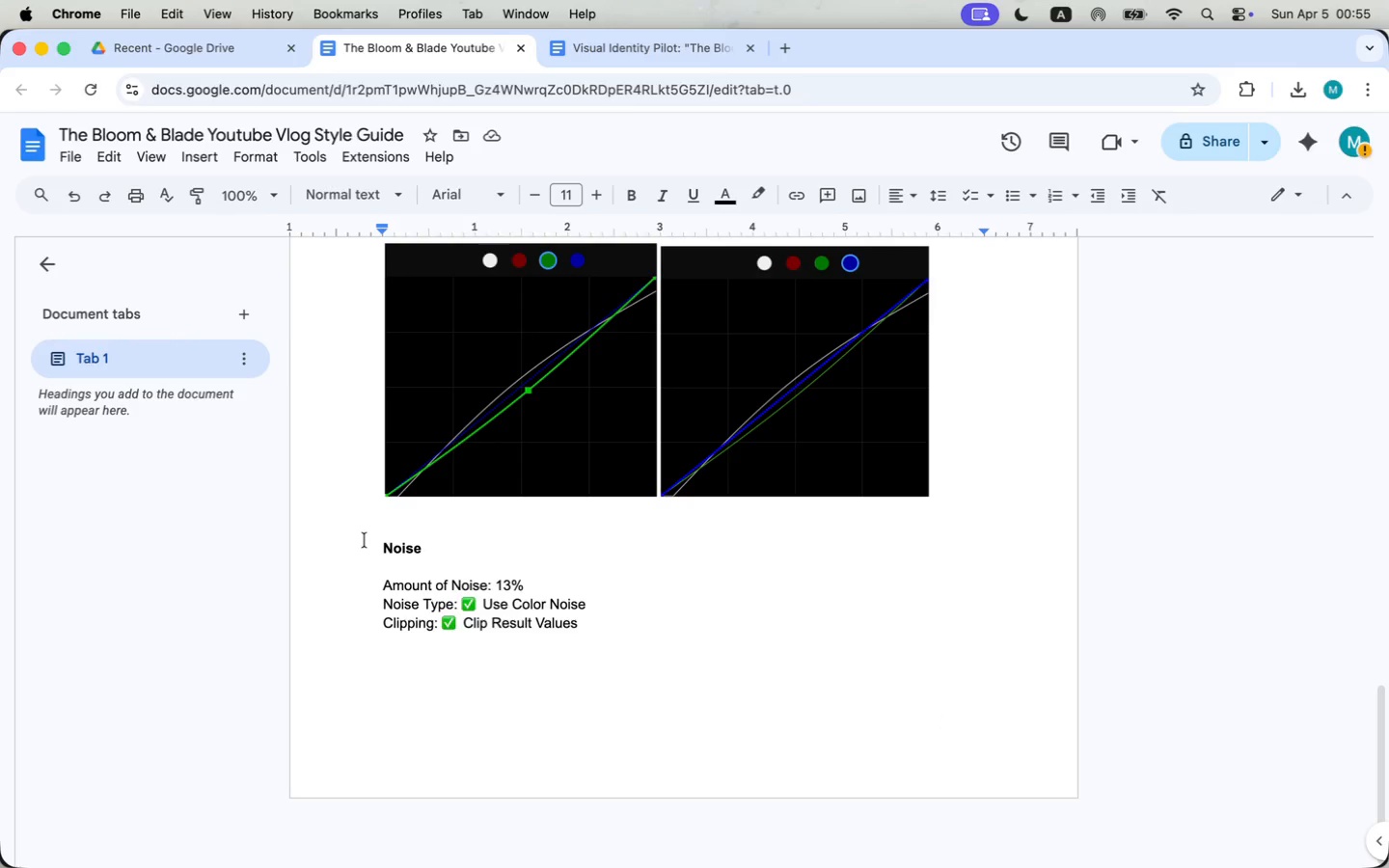 
double_click([375, 529])
 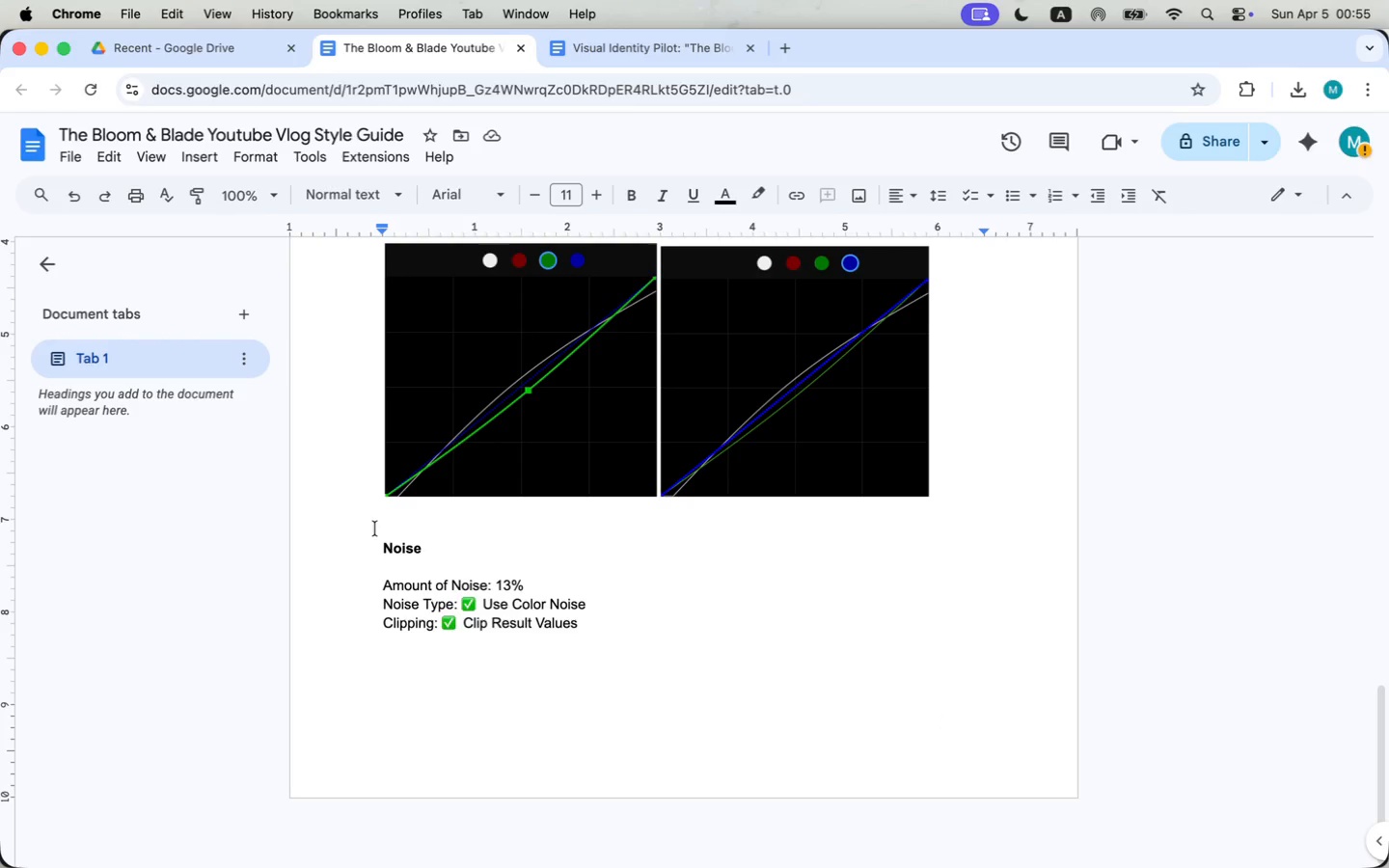 
key(Shift+Enter)
 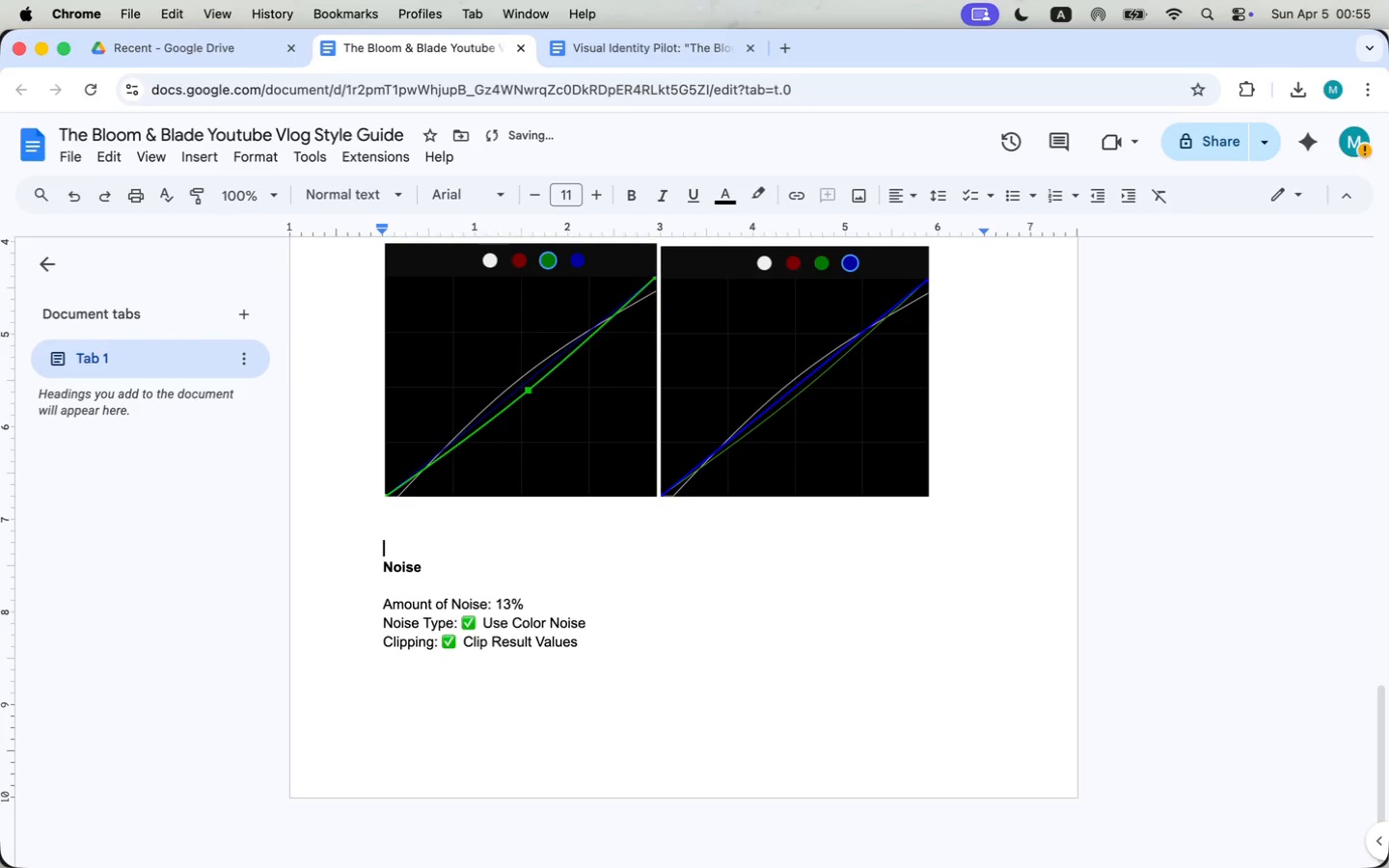 
key(Shift+Enter)
 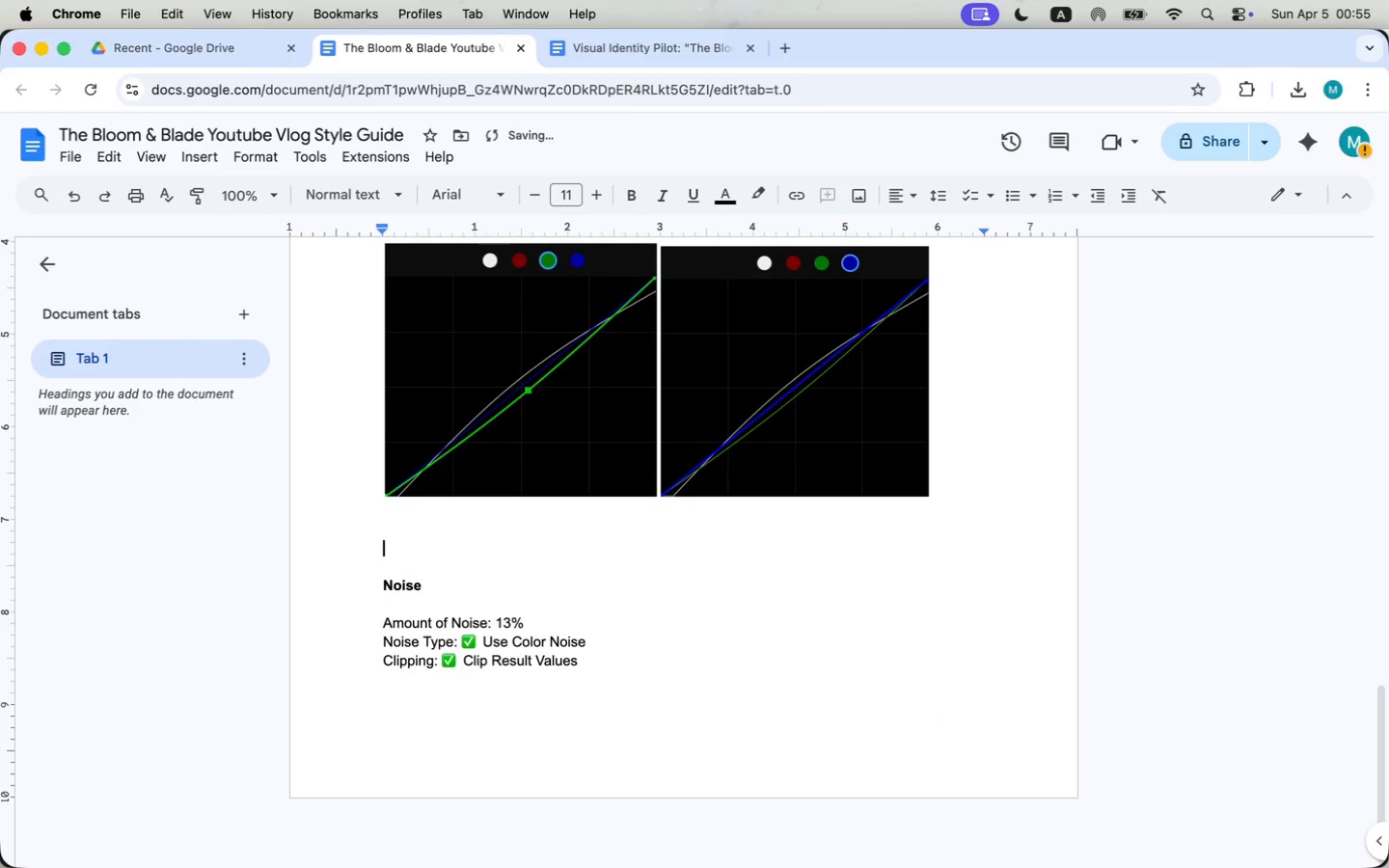 
key(ArrowUp)
 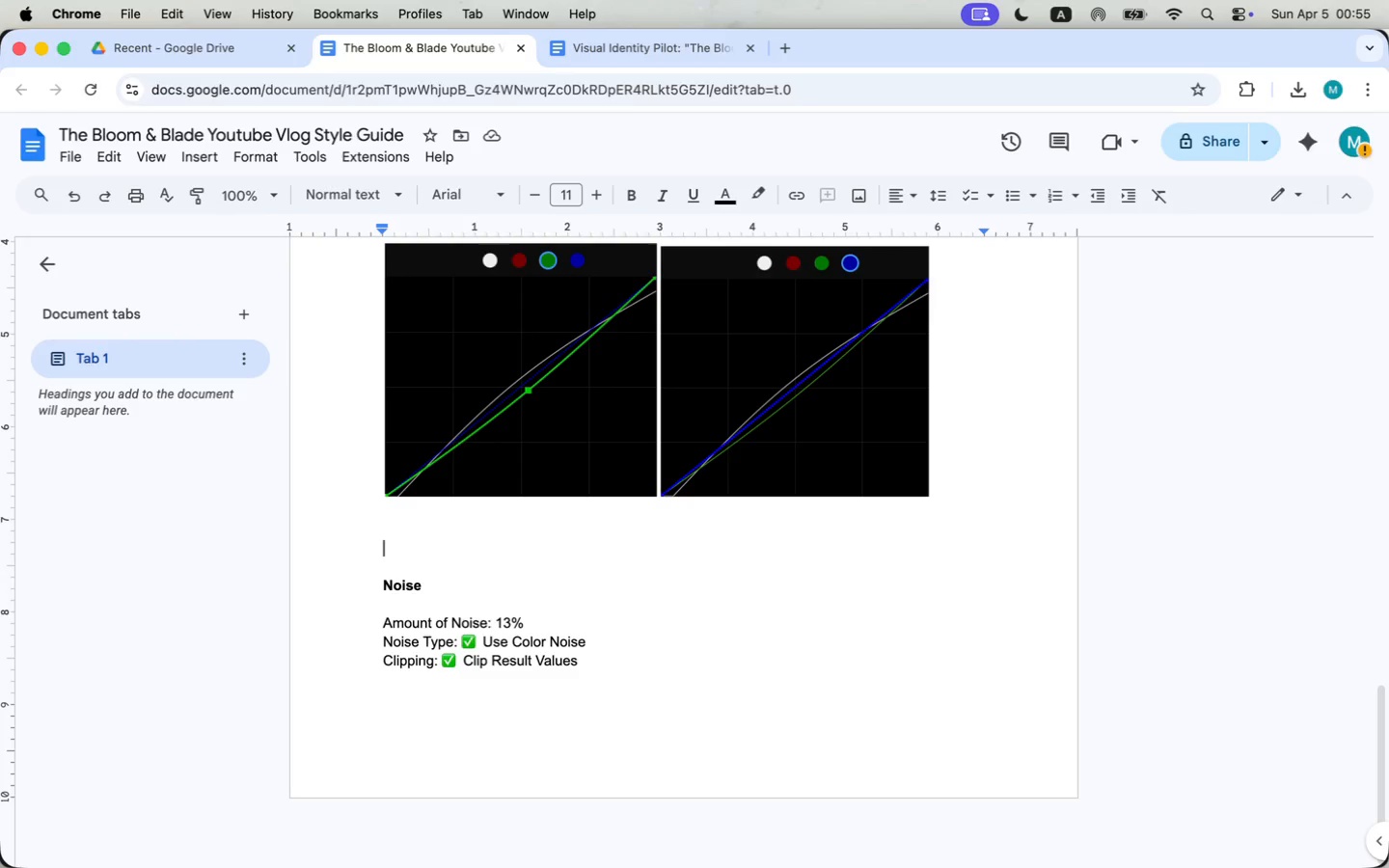 
wait(34.29)
 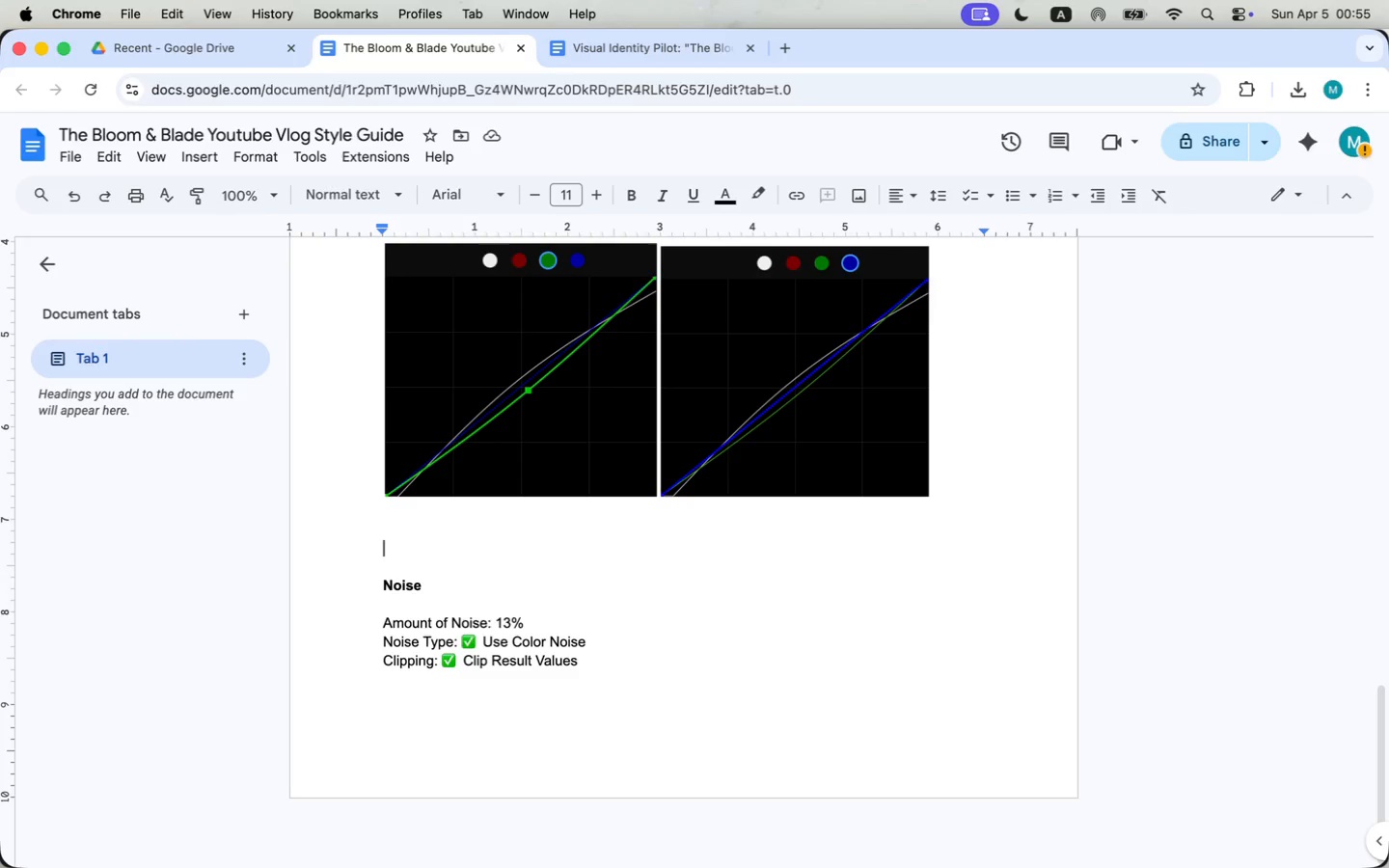 
left_click([766, 358])
 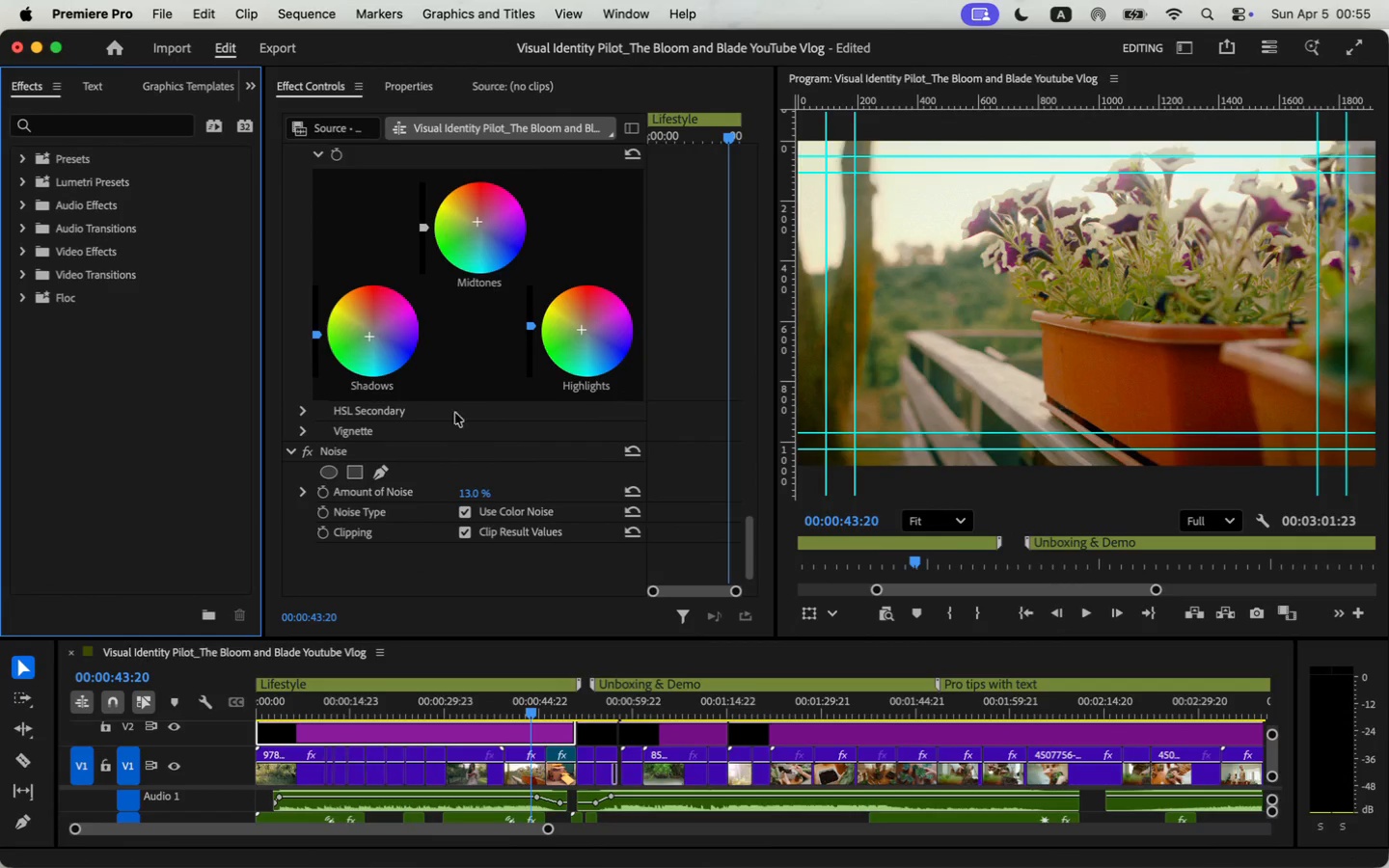 
scroll: coordinate [467, 461], scroll_direction: up, amount: 12.0
 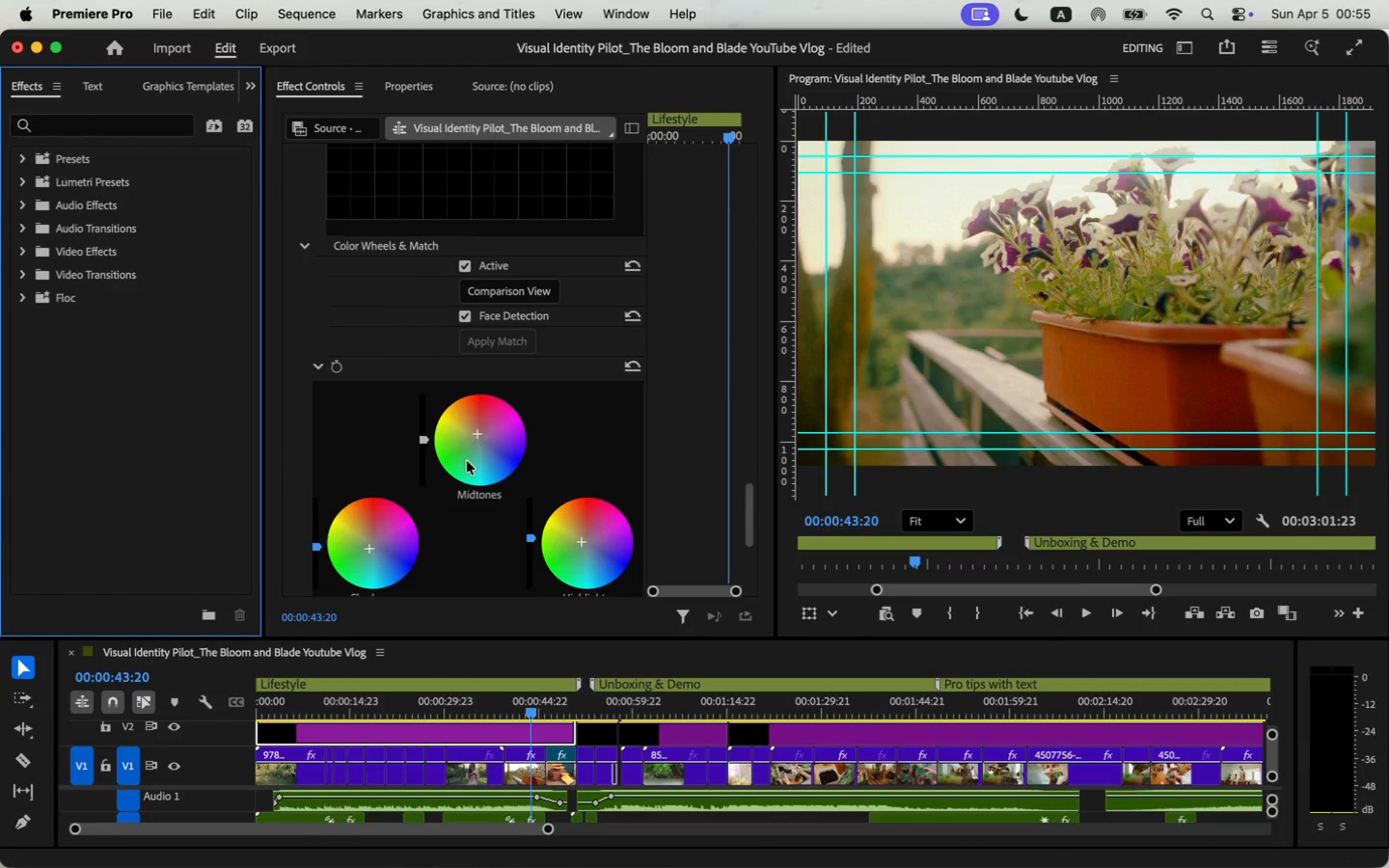 
scroll: coordinate [467, 461], scroll_direction: down, amount: 6.0
 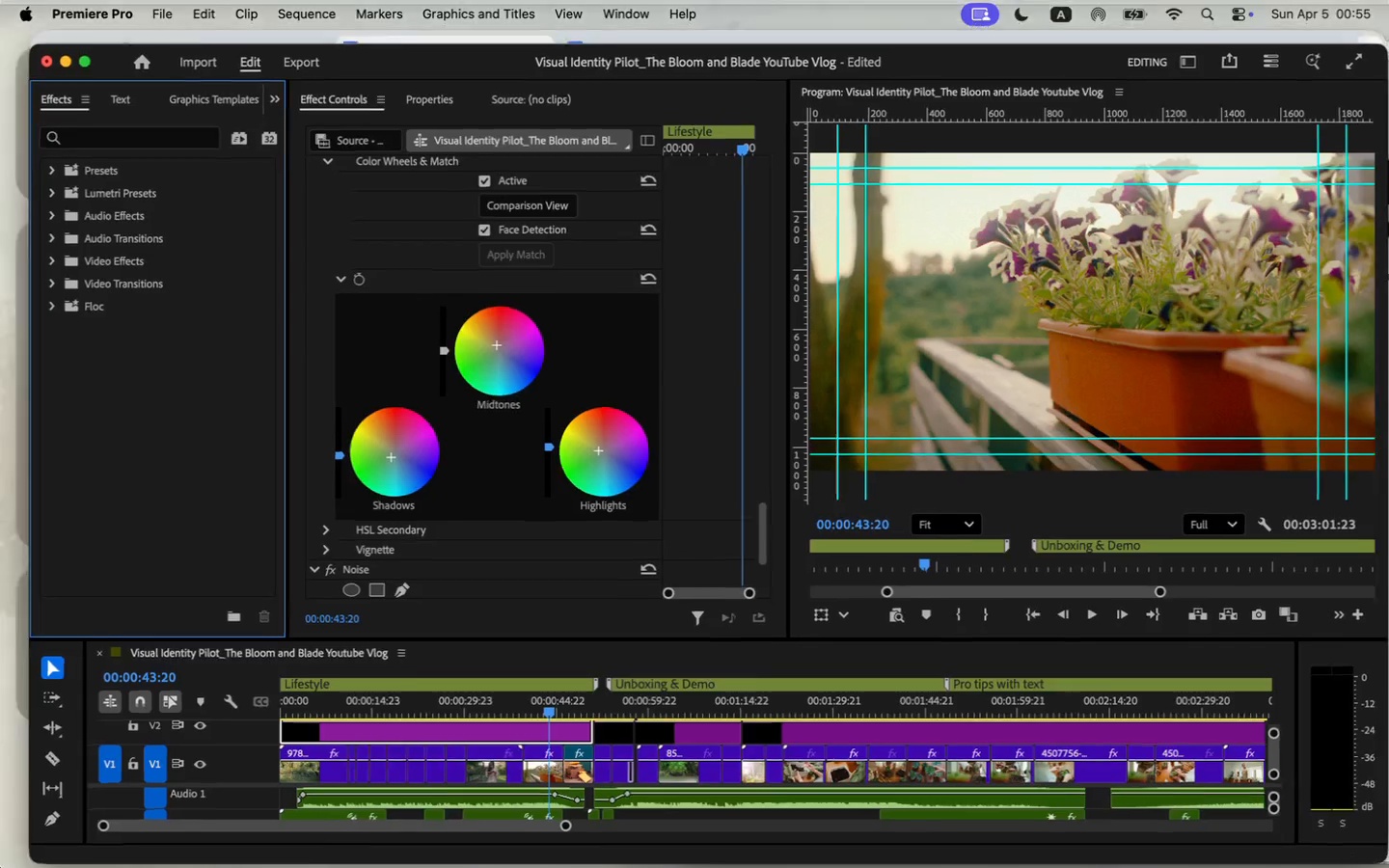 
left_click([953, 339])
 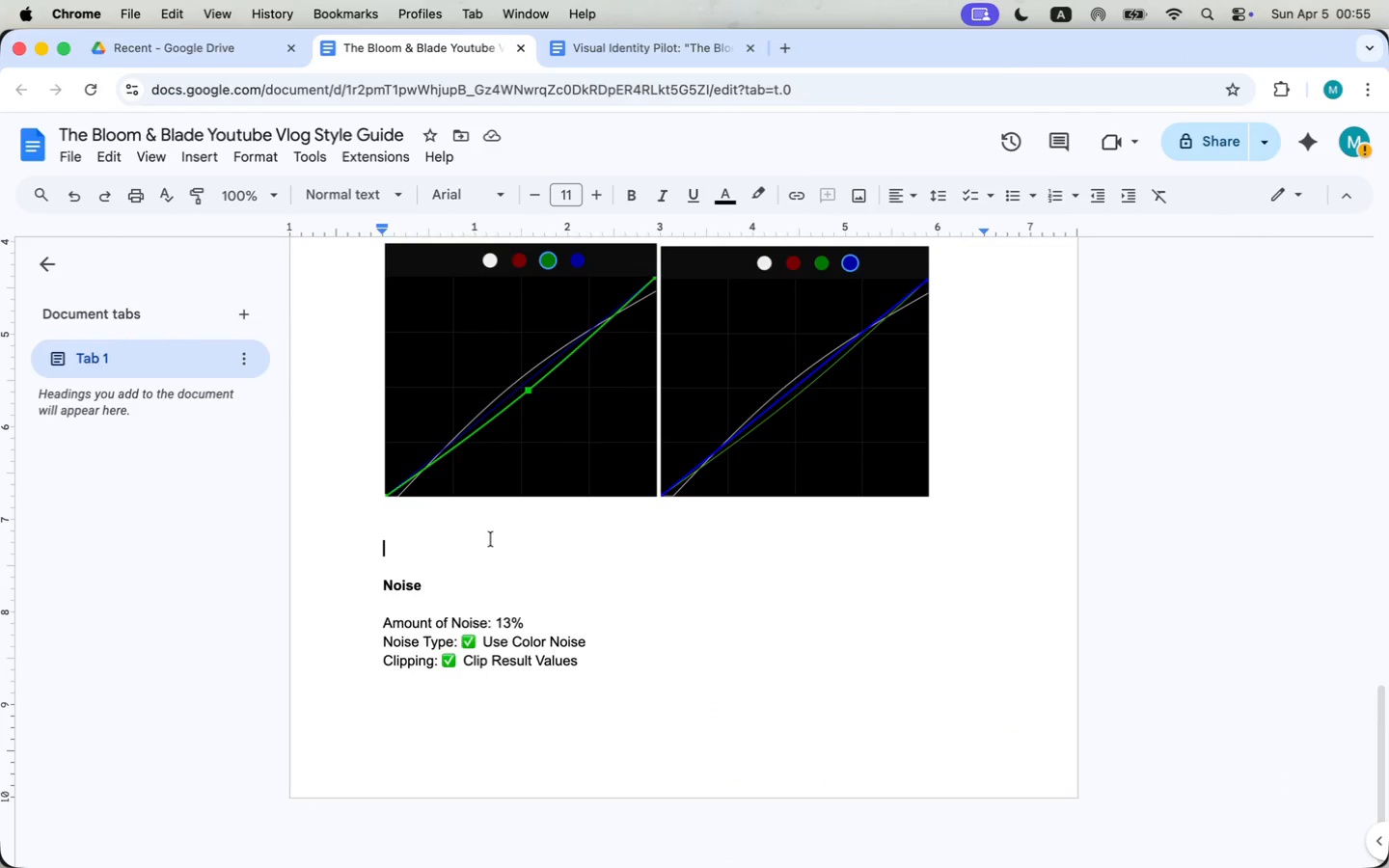 
left_click_drag(start_coordinate=[448, 588], to_coordinate=[340, 588])
 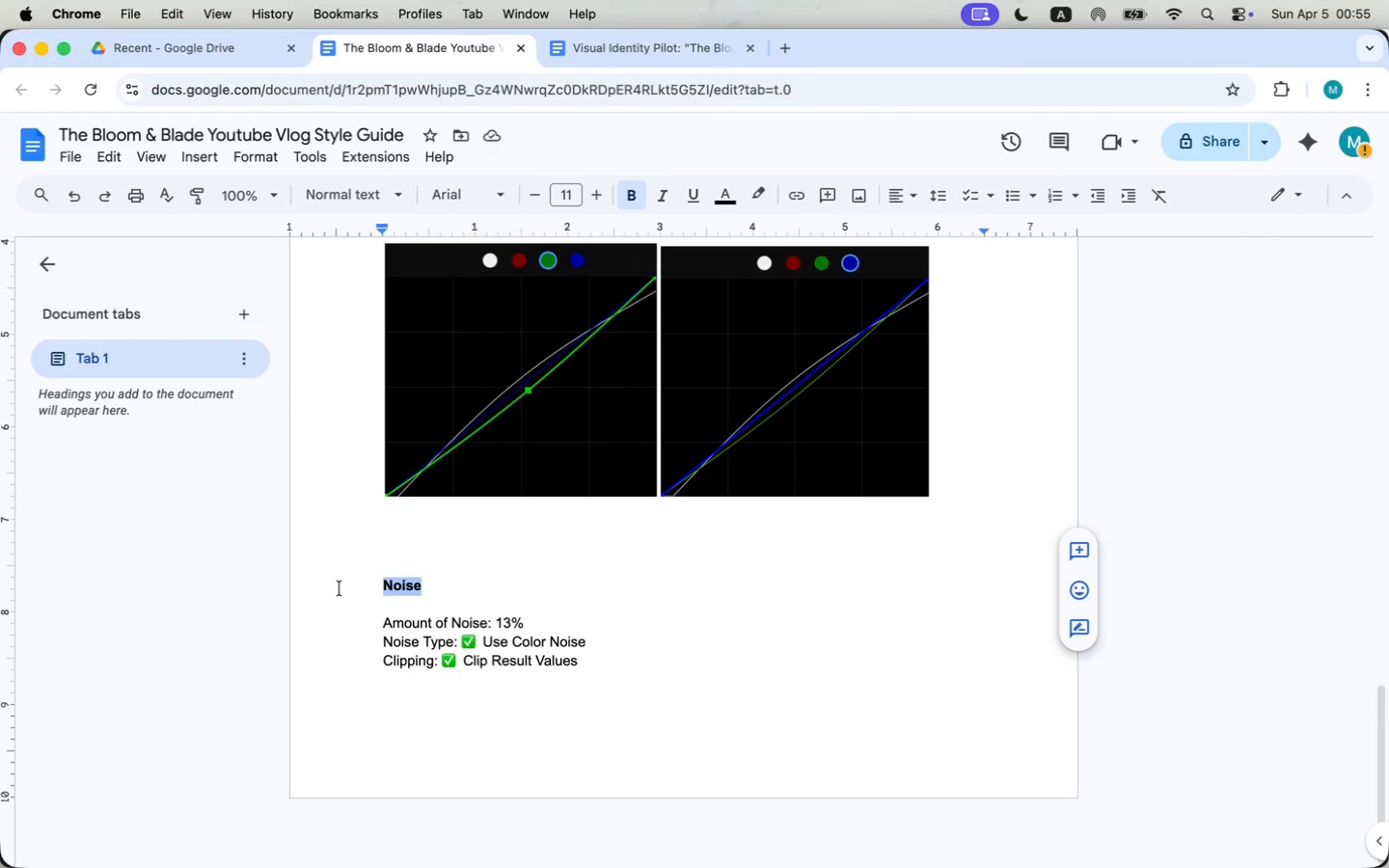 
key(Meta+CommandLeft)
 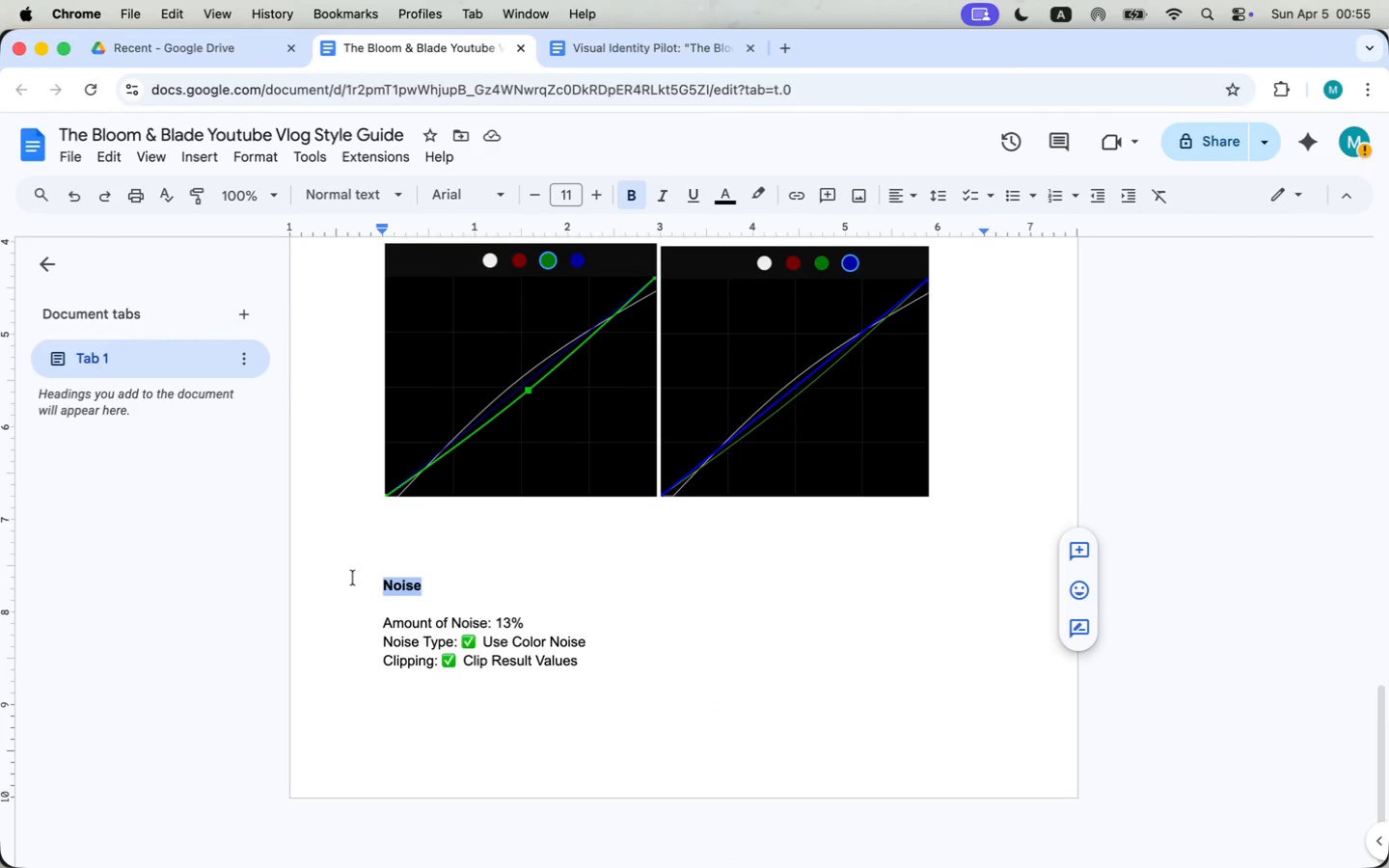 
key(Meta+C)
 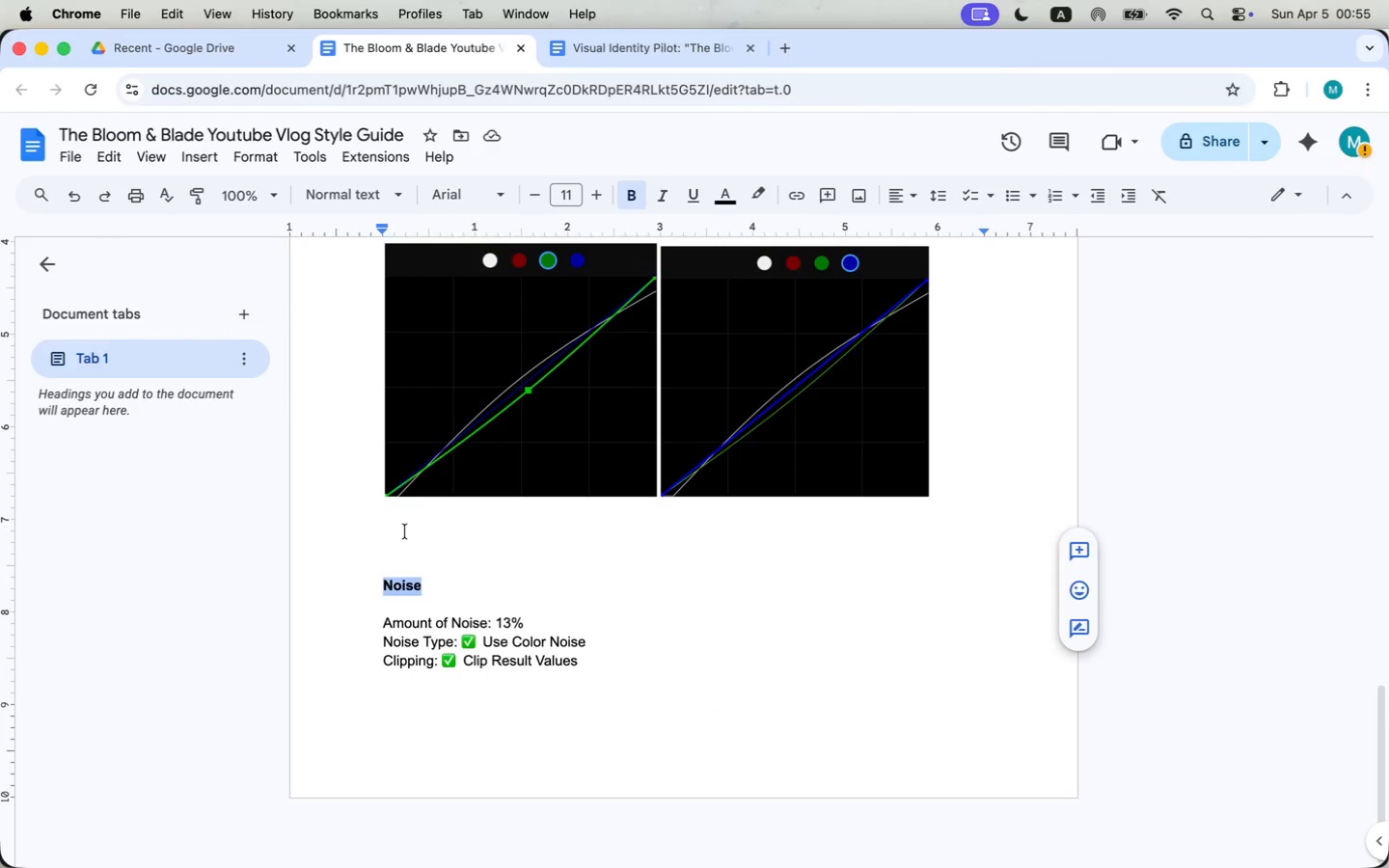 
left_click([405, 531])
 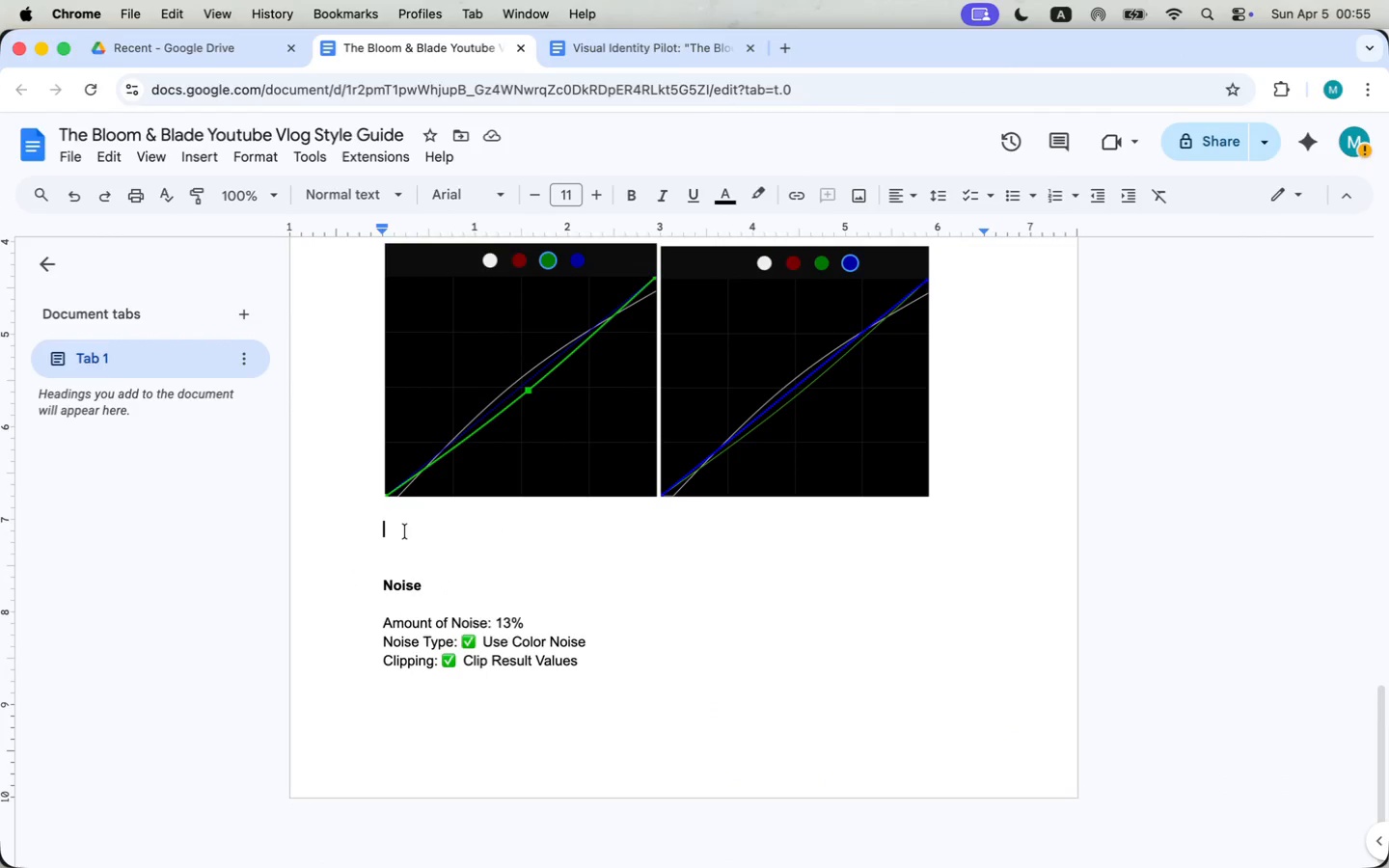 
key(Meta+CommandLeft)
 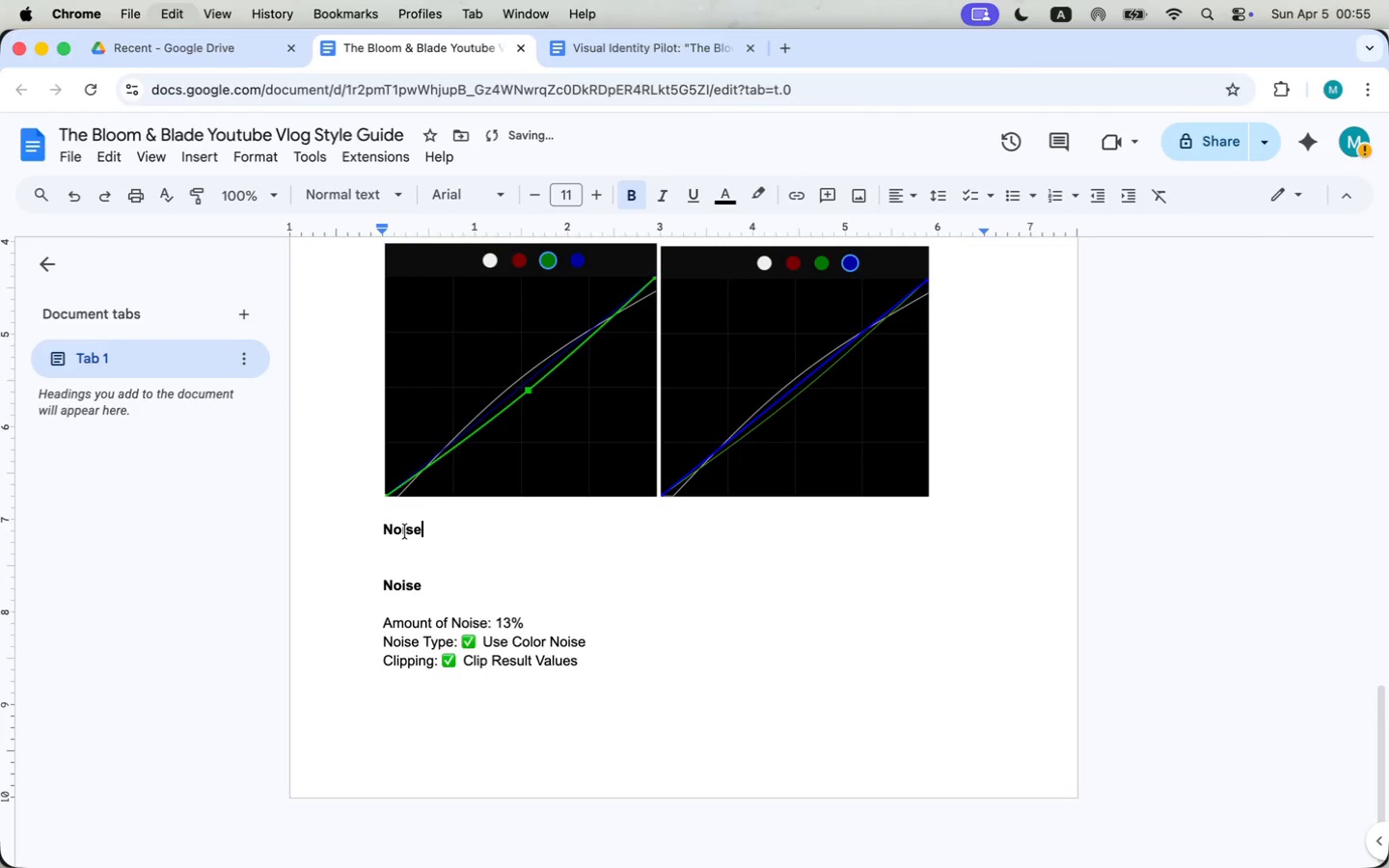 
key(Meta+V)
 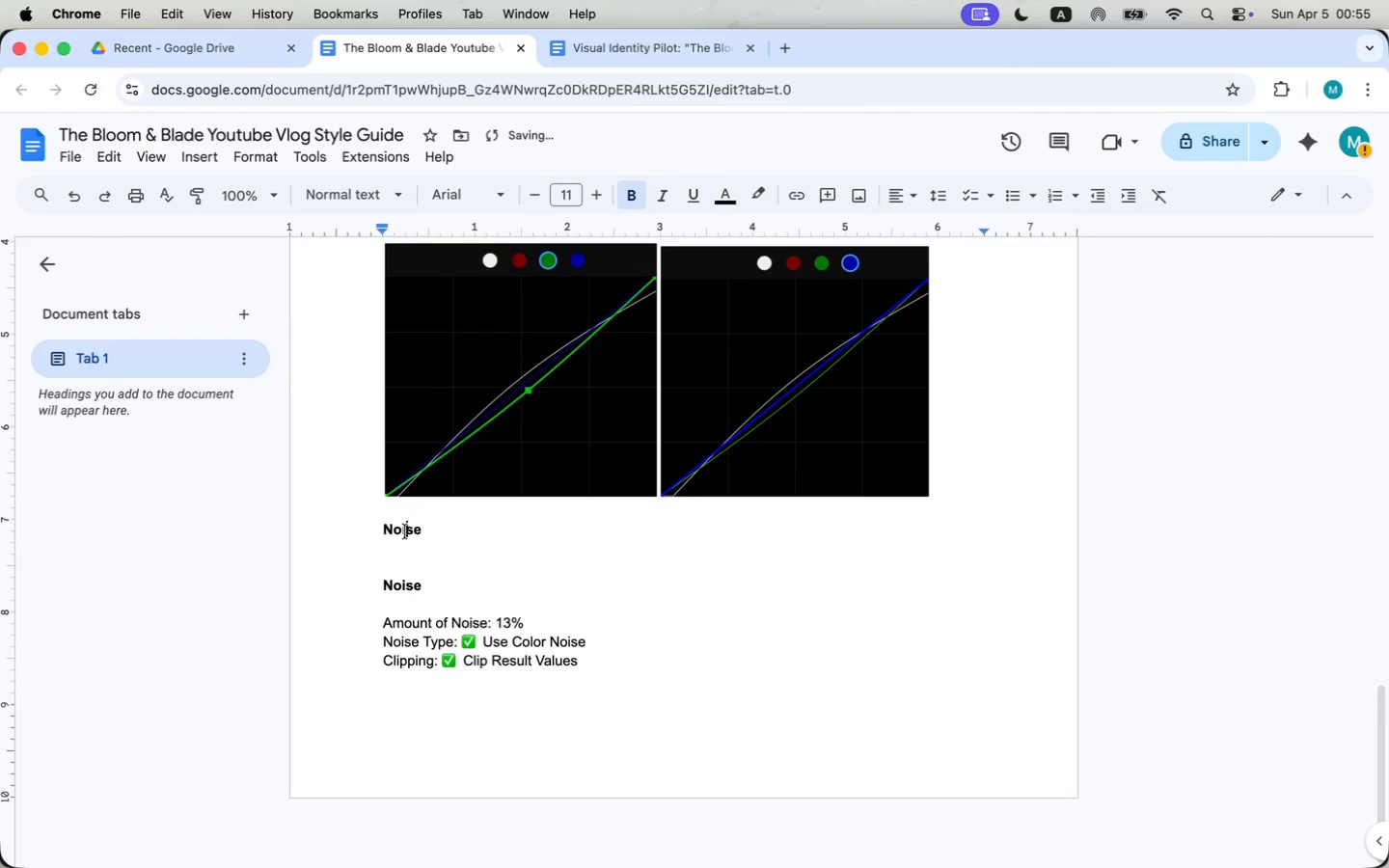 
double_click([405, 531])
 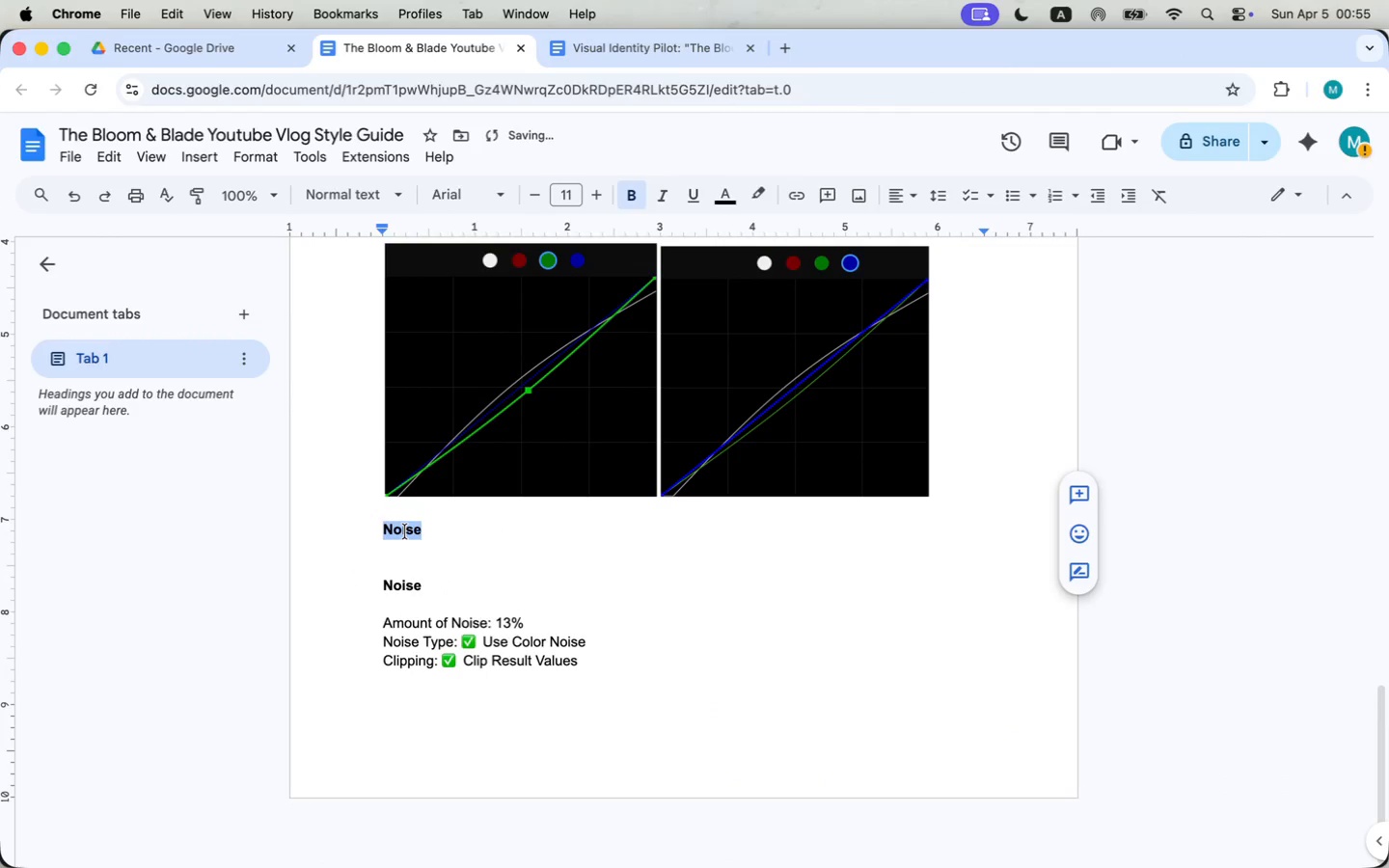 
type(Color Wheels)
 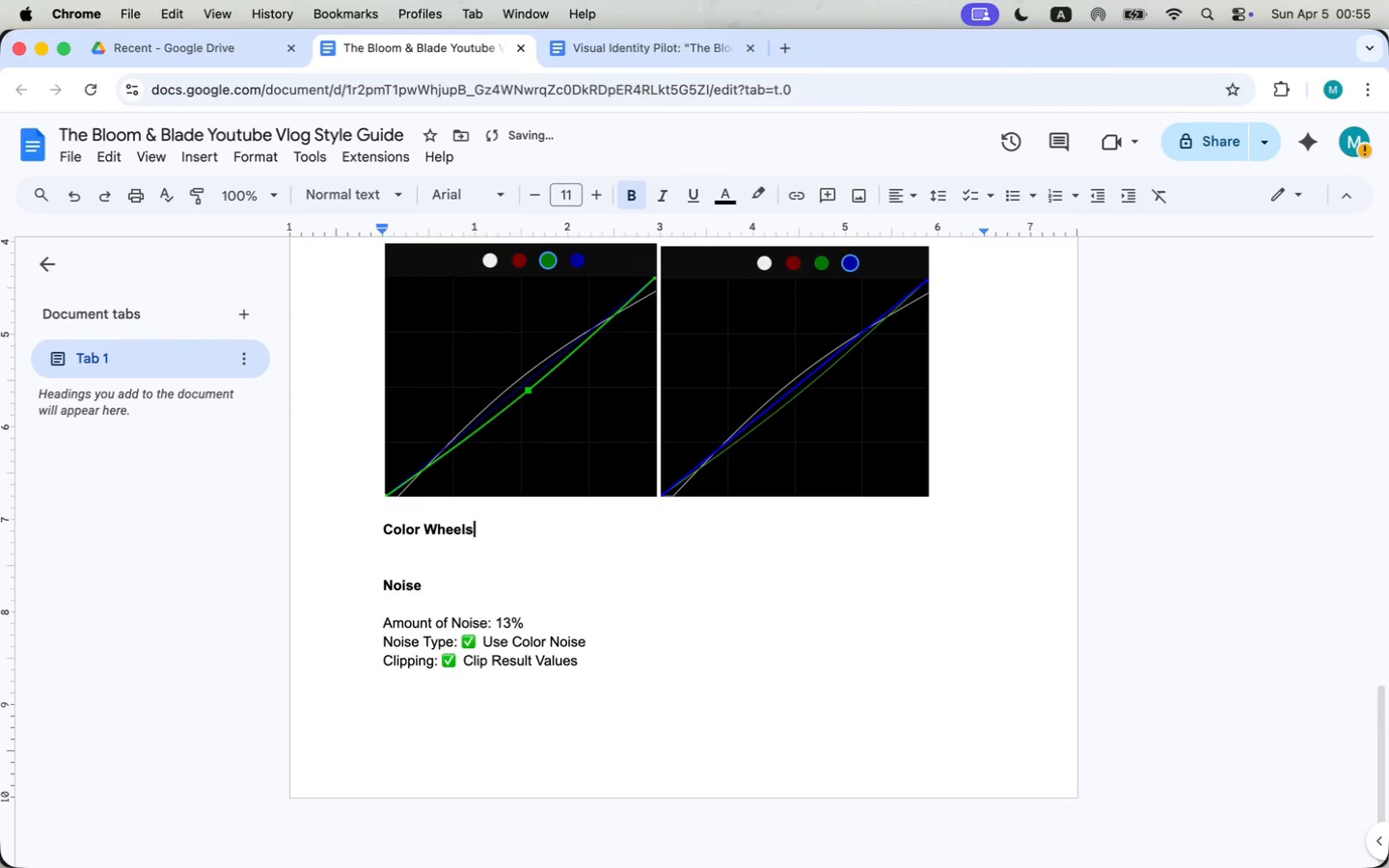 
key(Shift+Enter)
 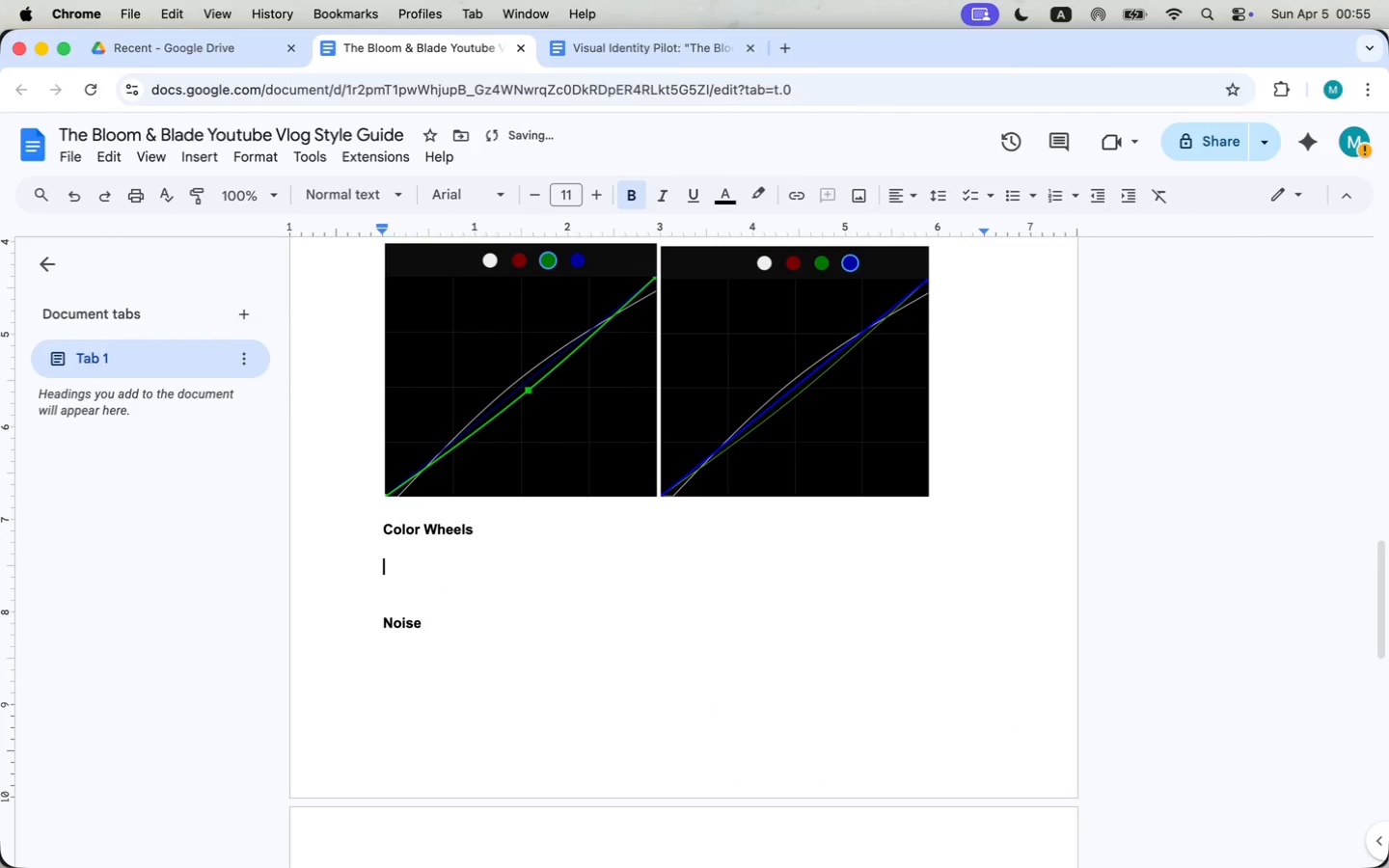 
key(Shift+Enter)
 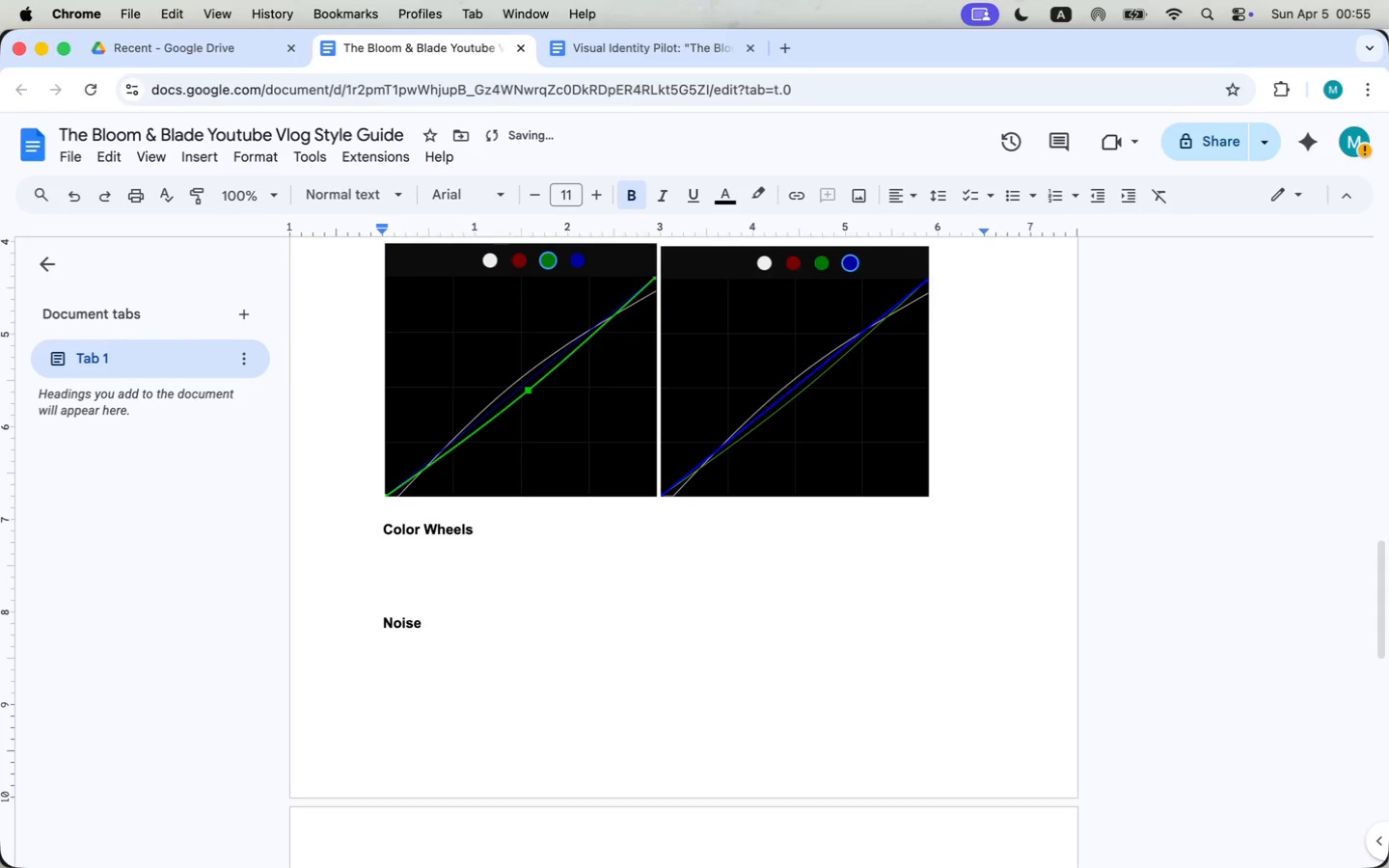 
key(Meta+CommandLeft)
 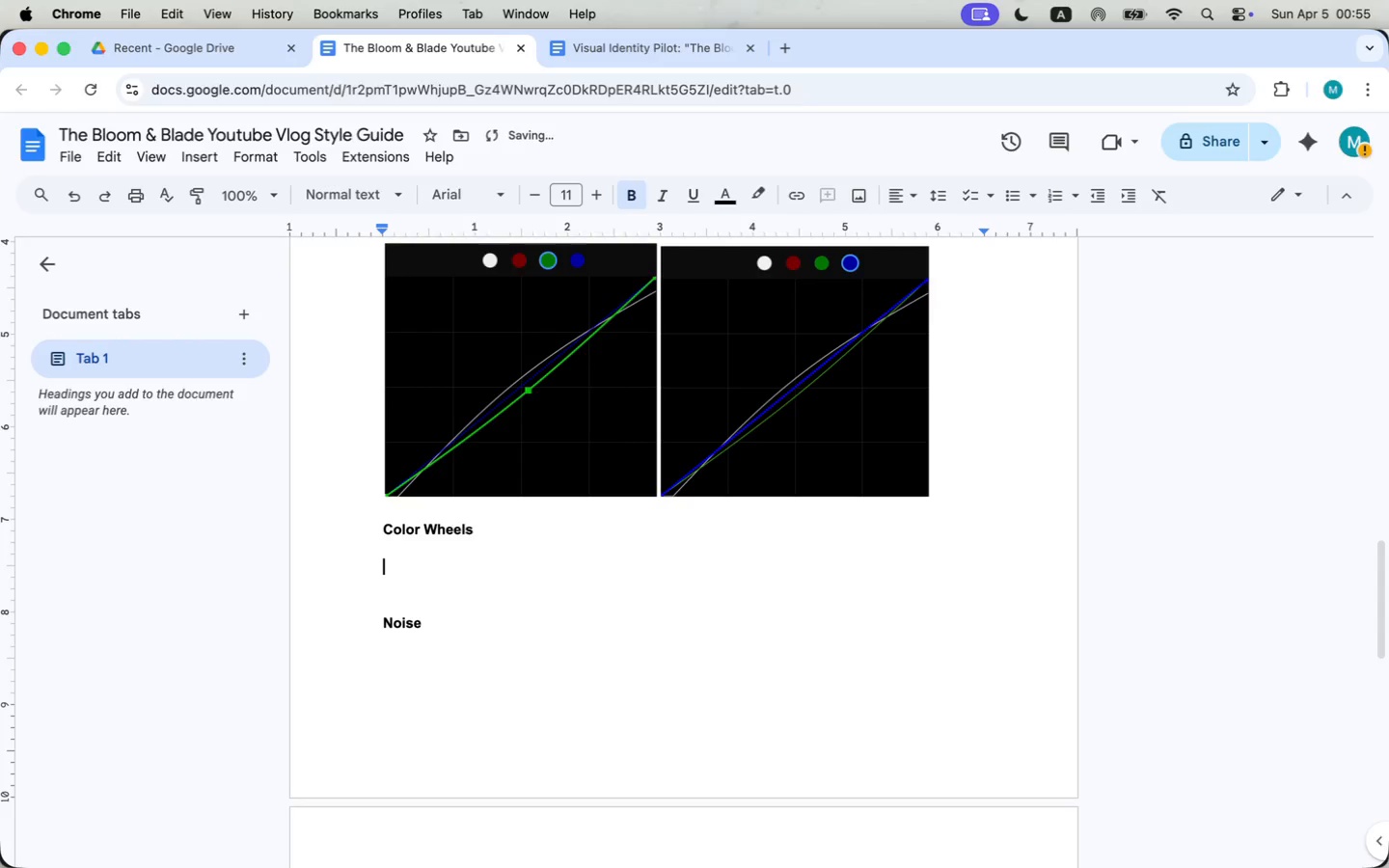 
key(Meta+Tab)
 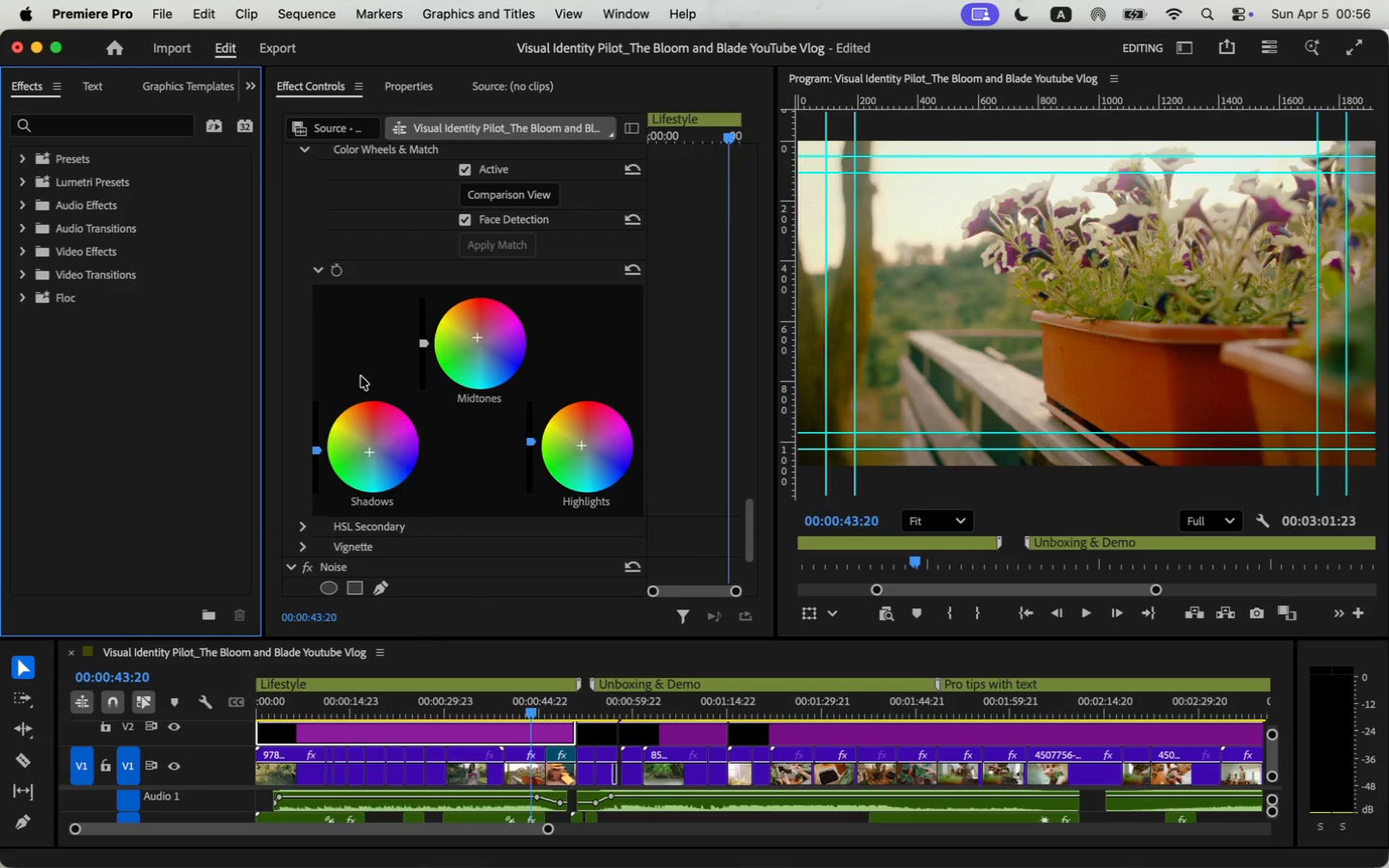 
key(Meta+Shift+4)
 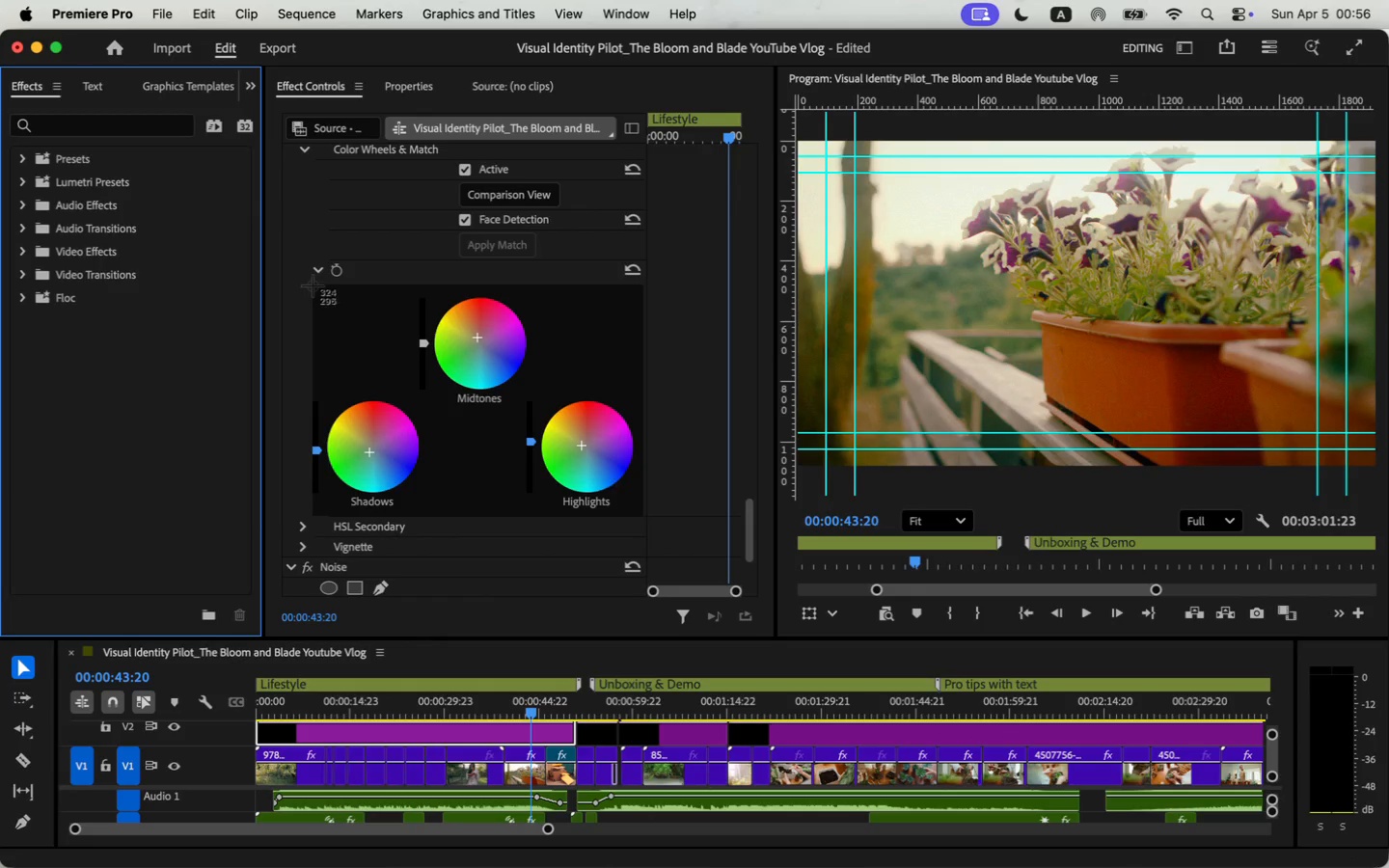 
left_click_drag(start_coordinate=[312, 281], to_coordinate=[644, 519])
 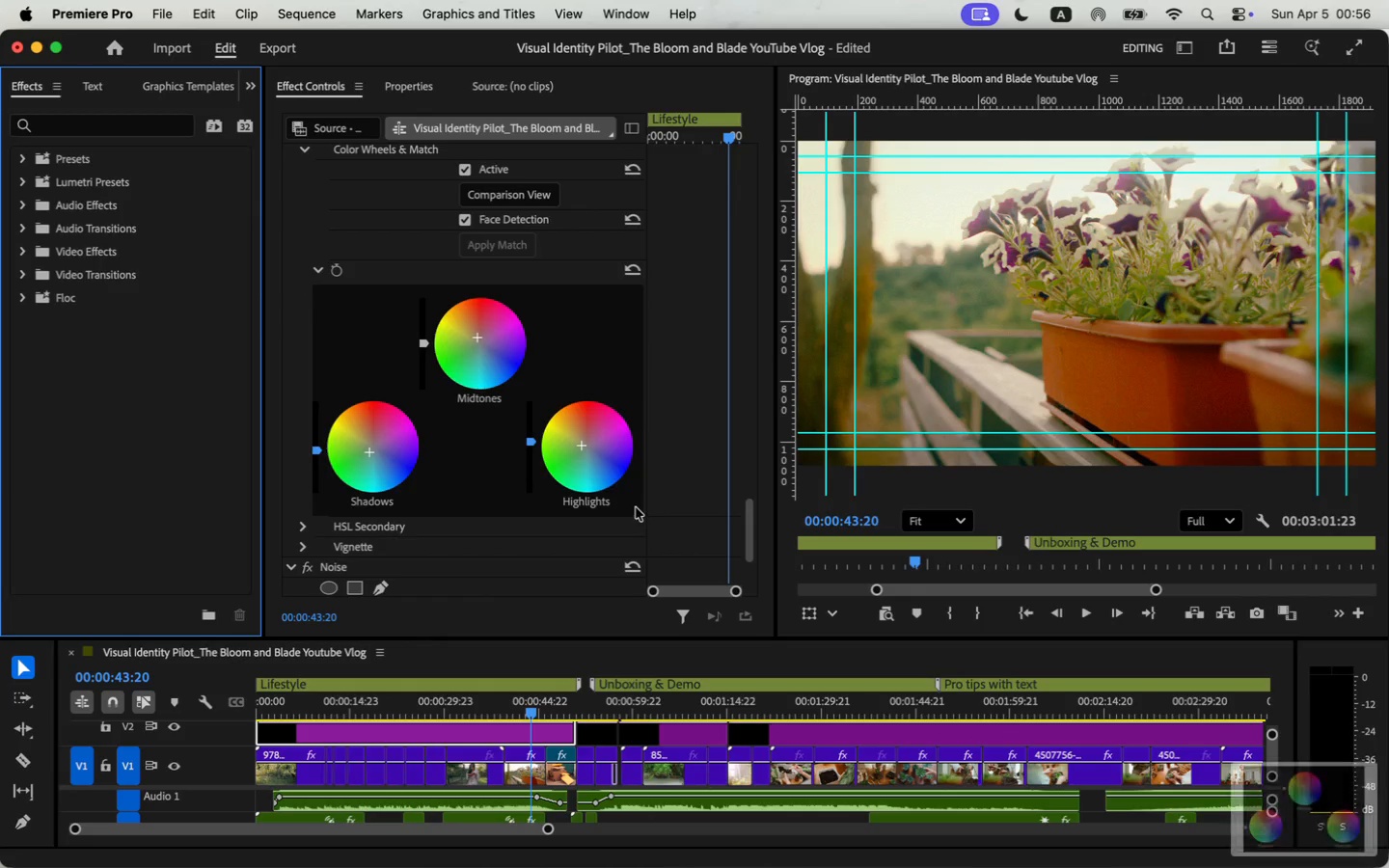 
key(Meta+CommandLeft)
 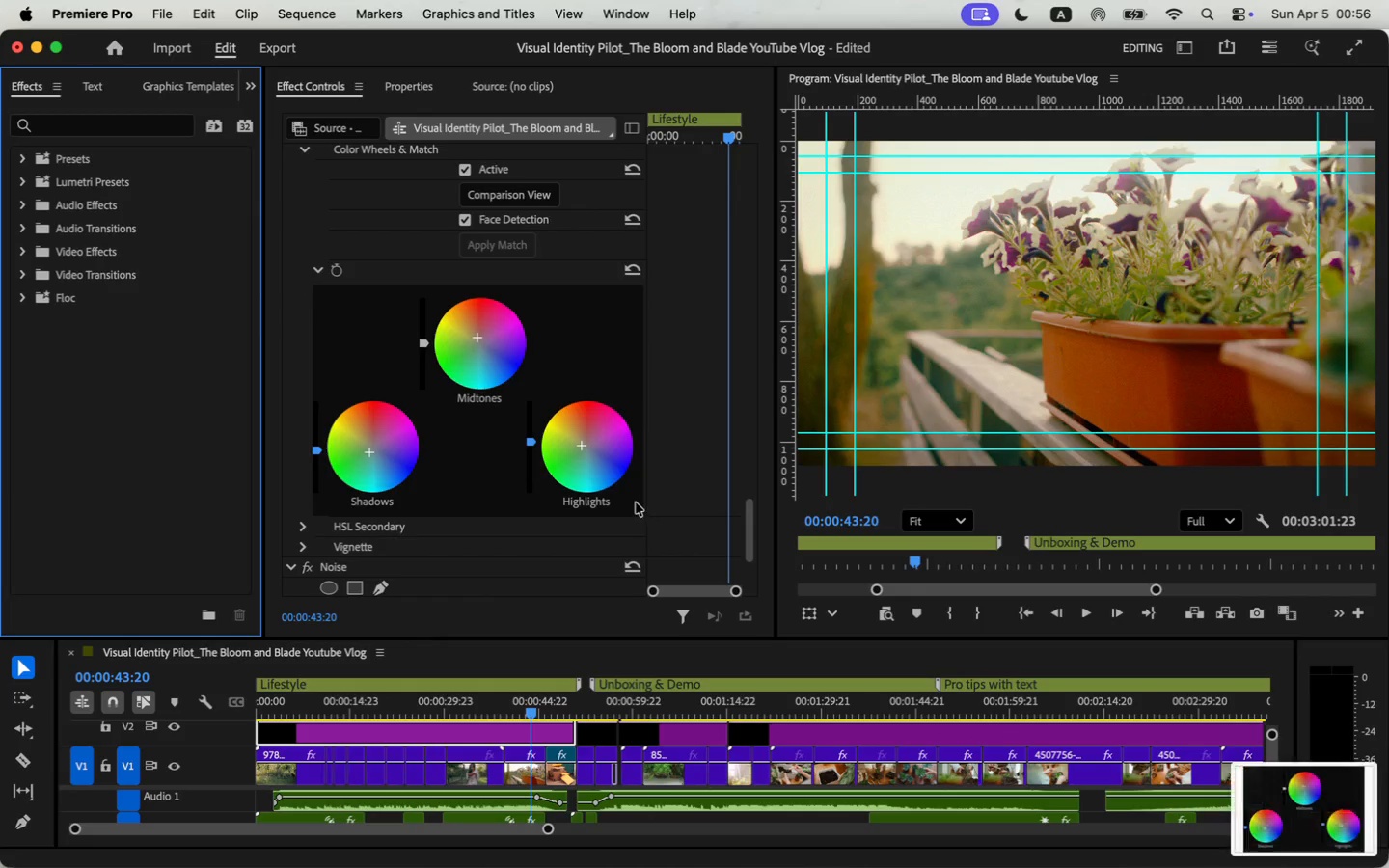 
key(Meta+Tab)
 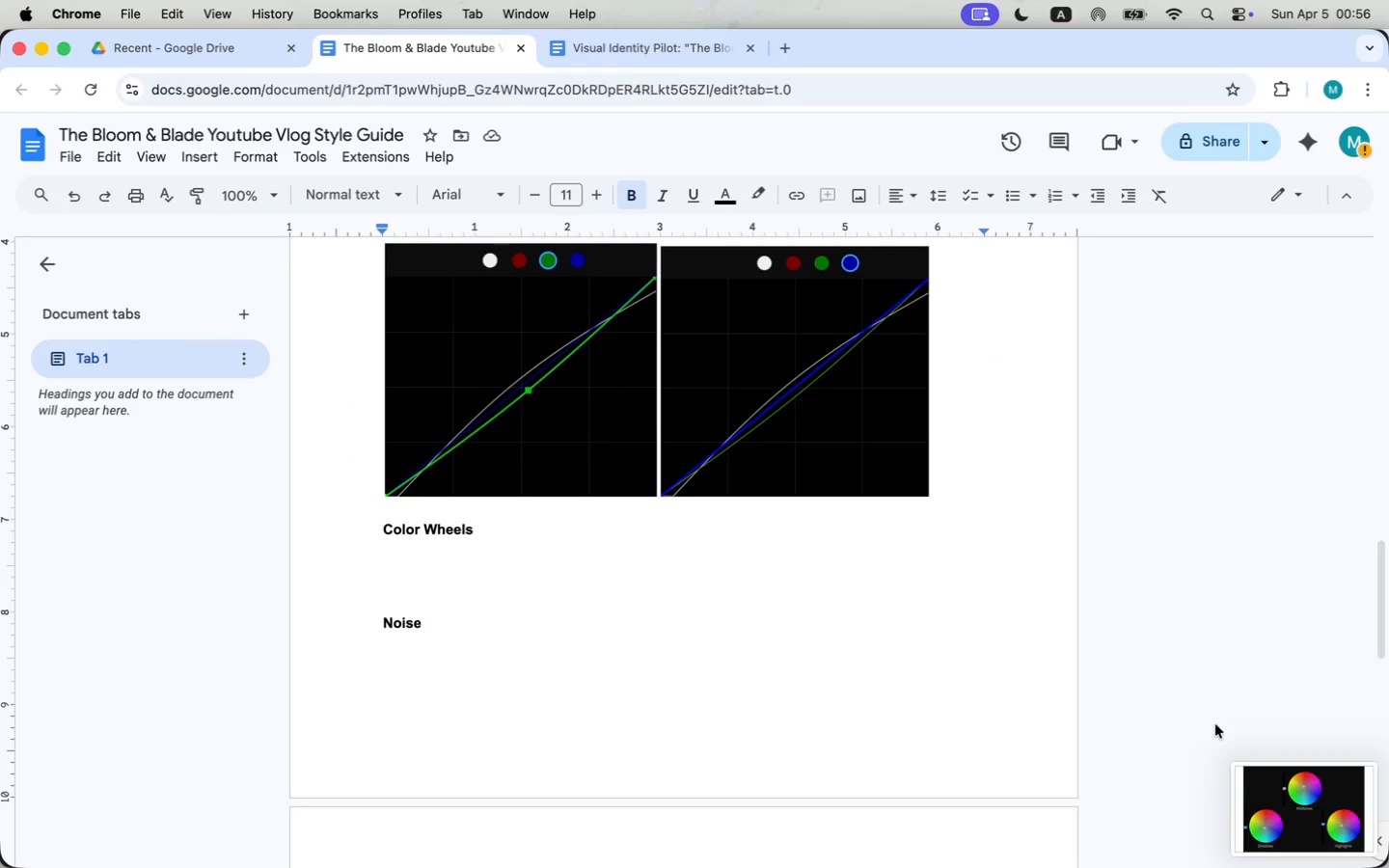 
left_click_drag(start_coordinate=[1290, 809], to_coordinate=[500, 566])
 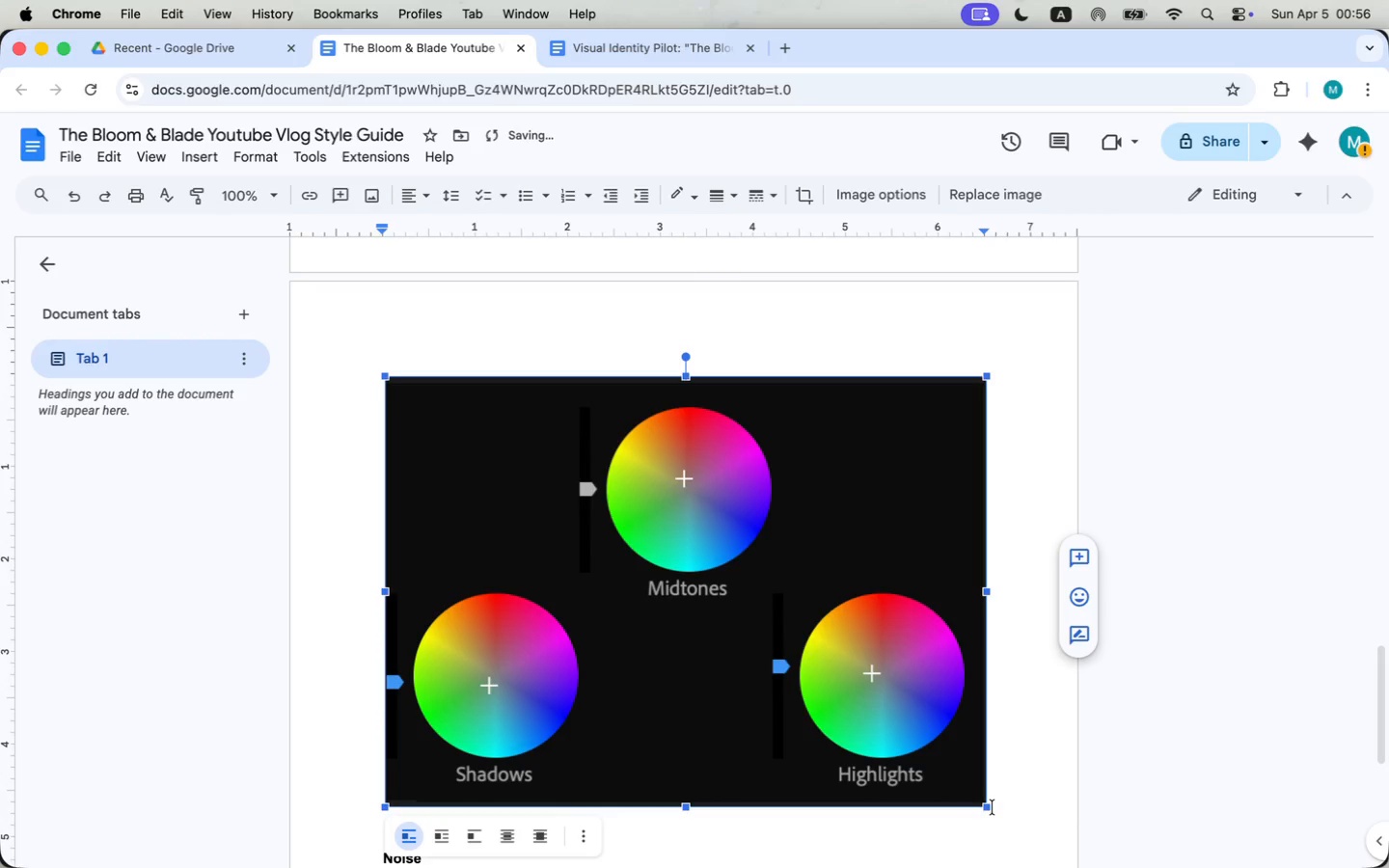 
left_click_drag(start_coordinate=[985, 803], to_coordinate=[810, 650])
 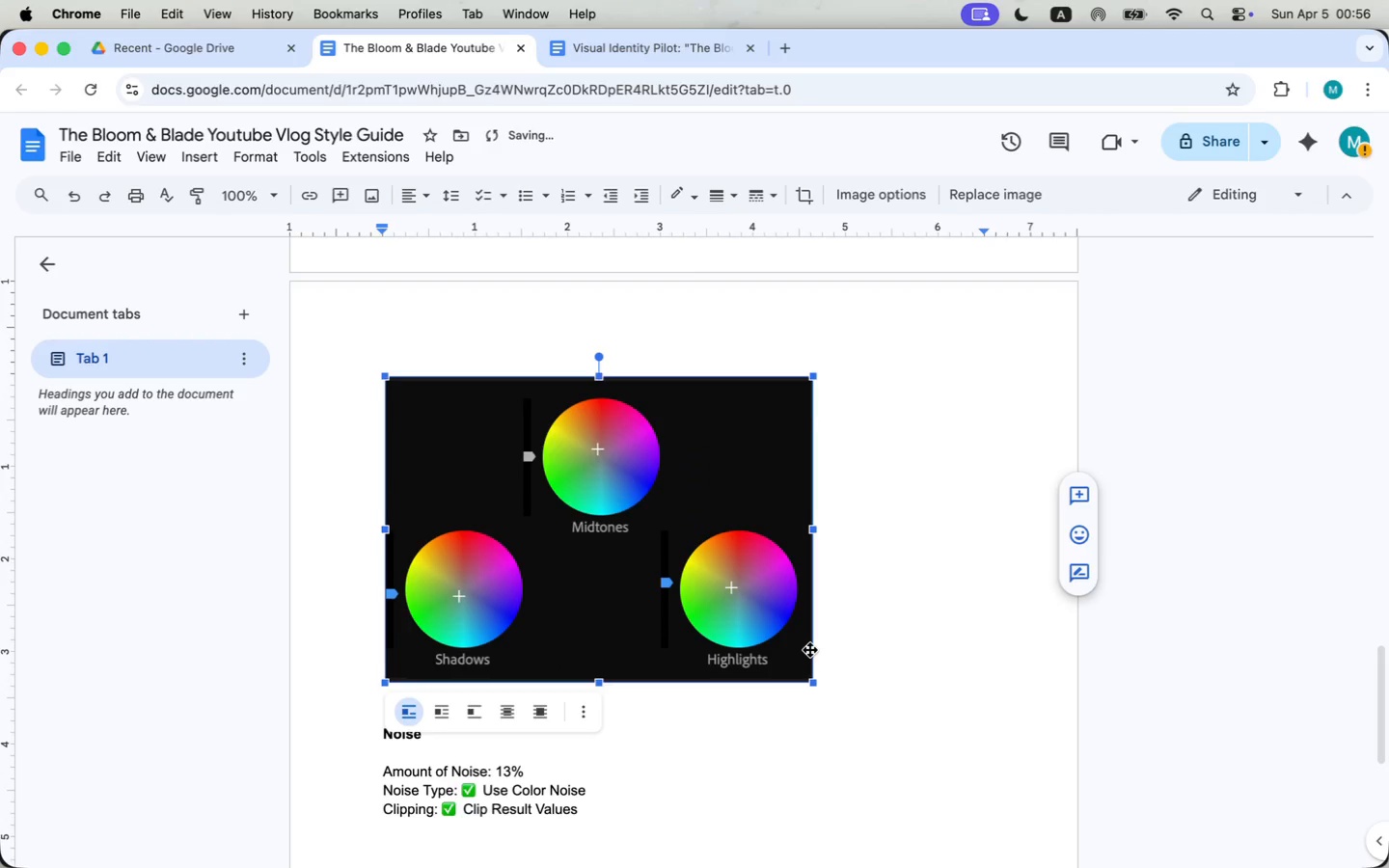 
scroll: coordinate [810, 650], scroll_direction: up, amount: 22.0
 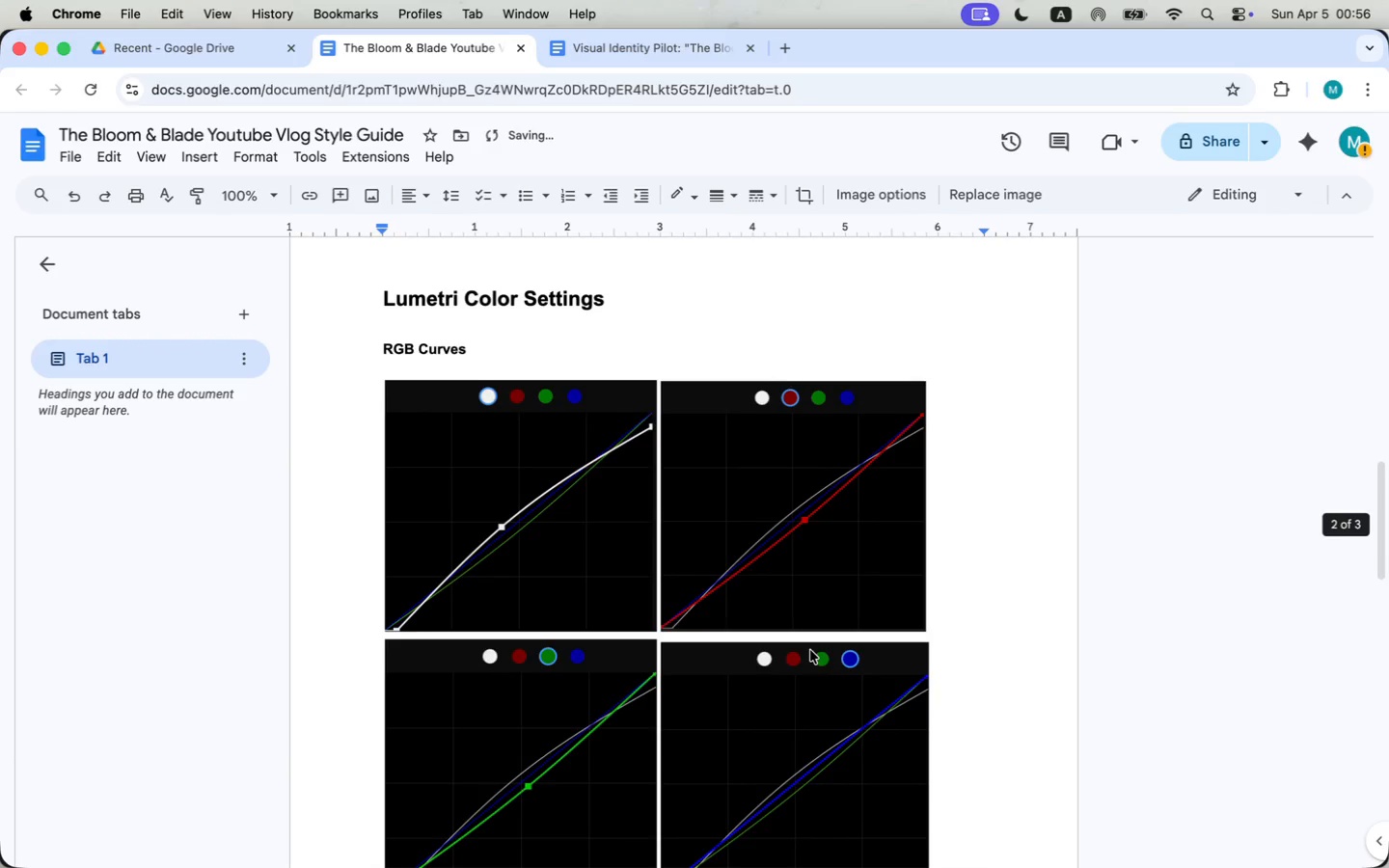 
scroll: coordinate [810, 650], scroll_direction: down, amount: 22.0
 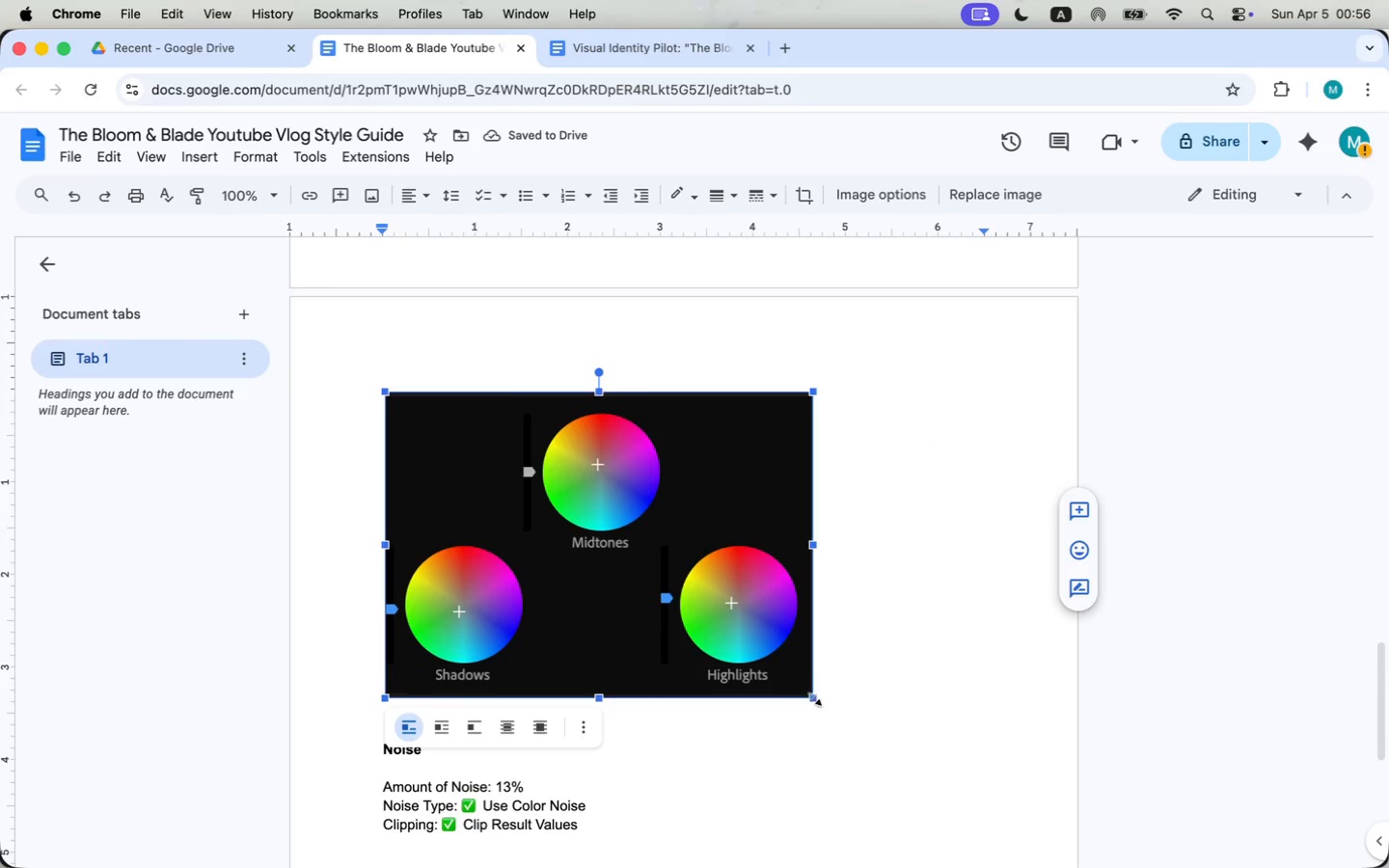 
left_click_drag(start_coordinate=[815, 698], to_coordinate=[740, 603])
 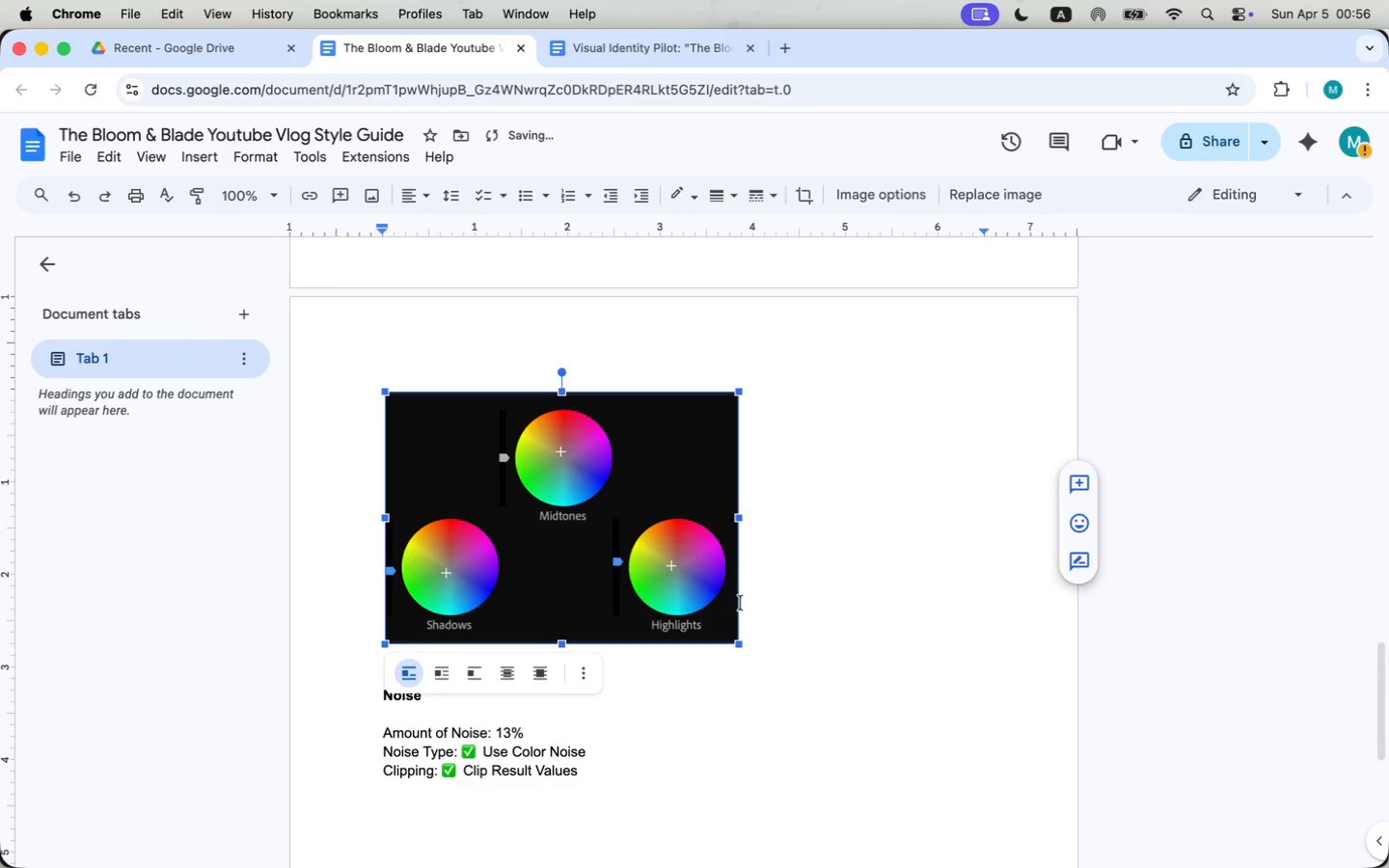 
scroll: coordinate [741, 603], scroll_direction: up, amount: 14.0
 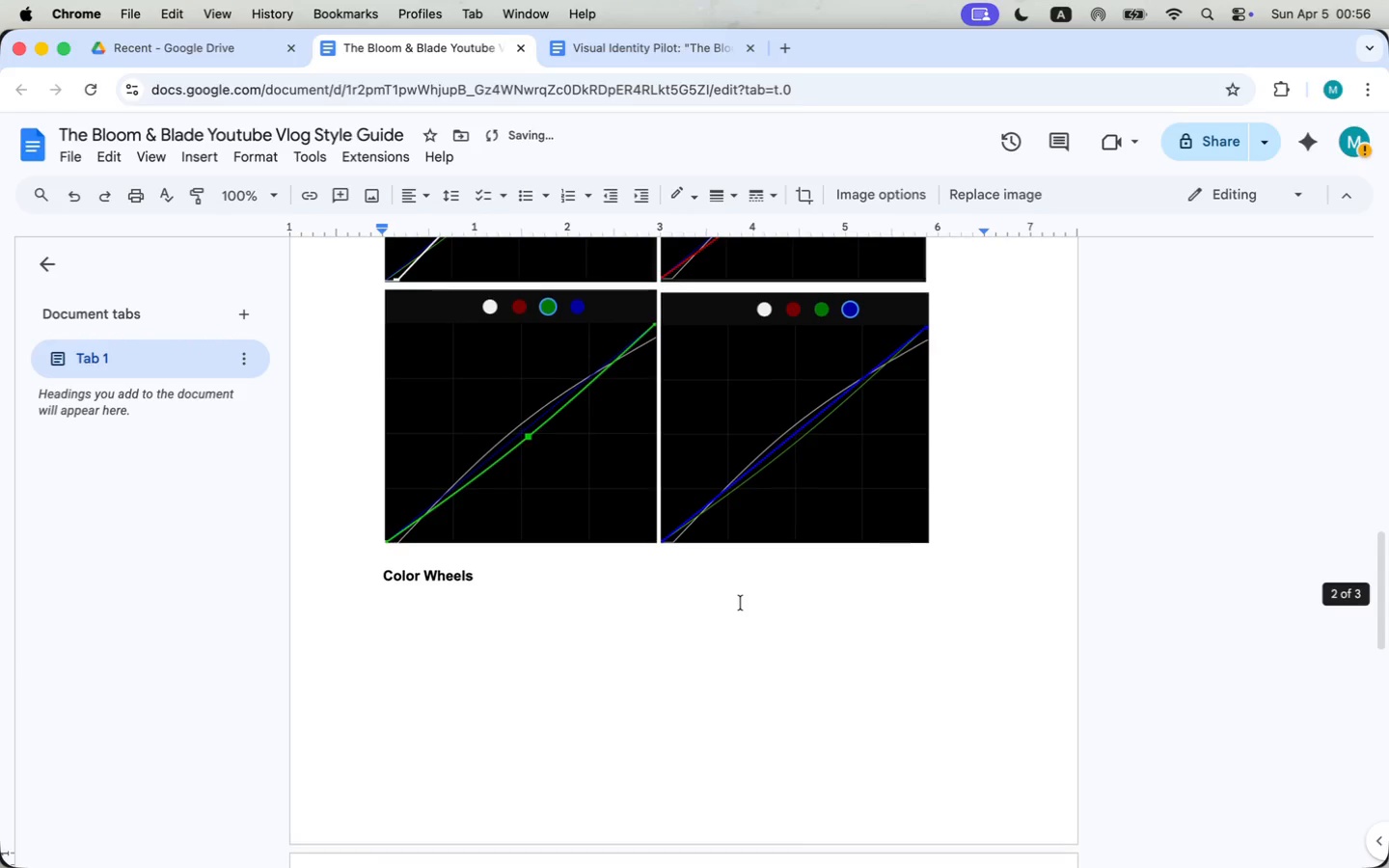 
scroll: coordinate [741, 603], scroll_direction: down, amount: 15.0
 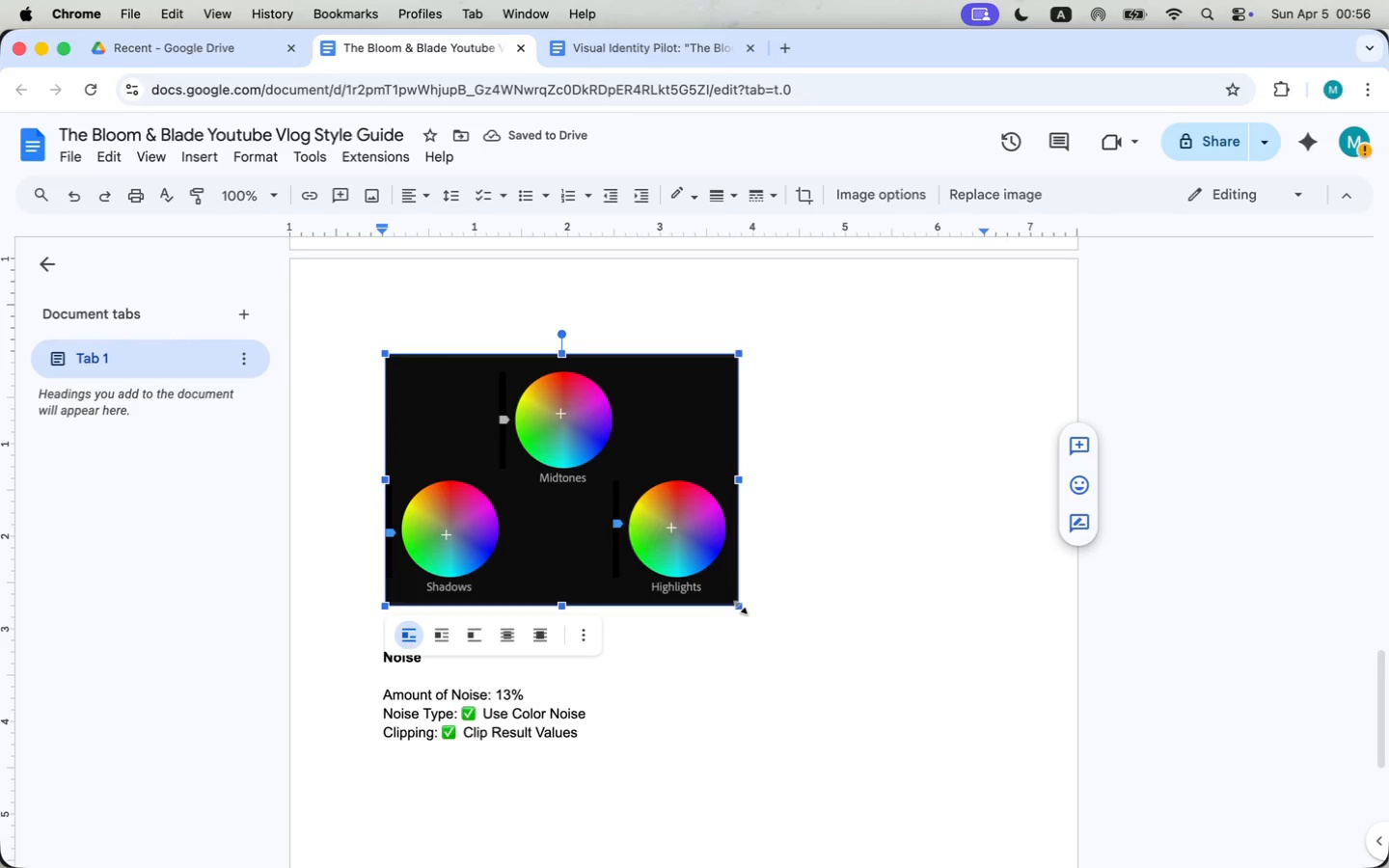 
scroll: coordinate [1007, 543], scroll_direction: up, amount: 27.0
 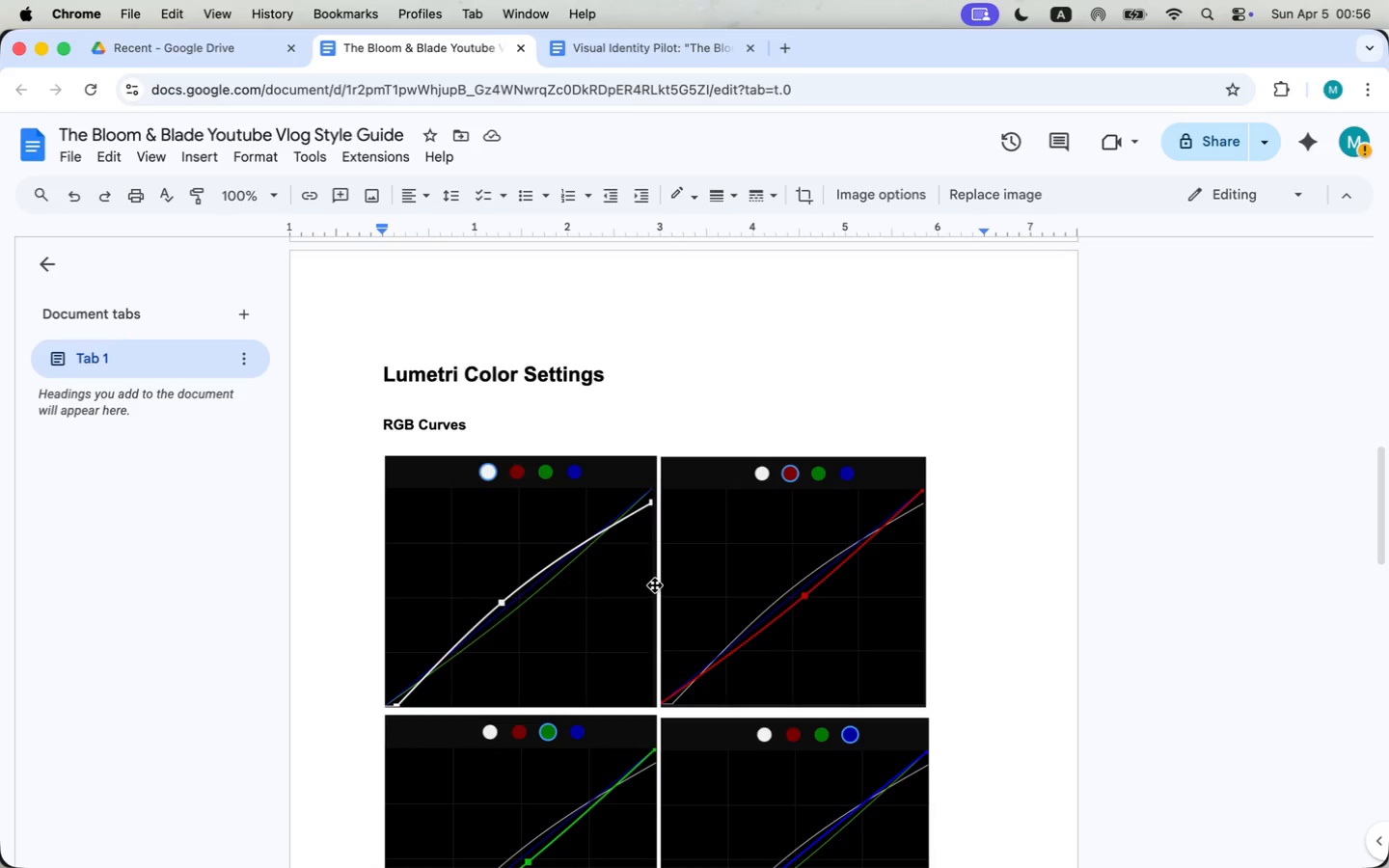 
left_click([620, 524])
 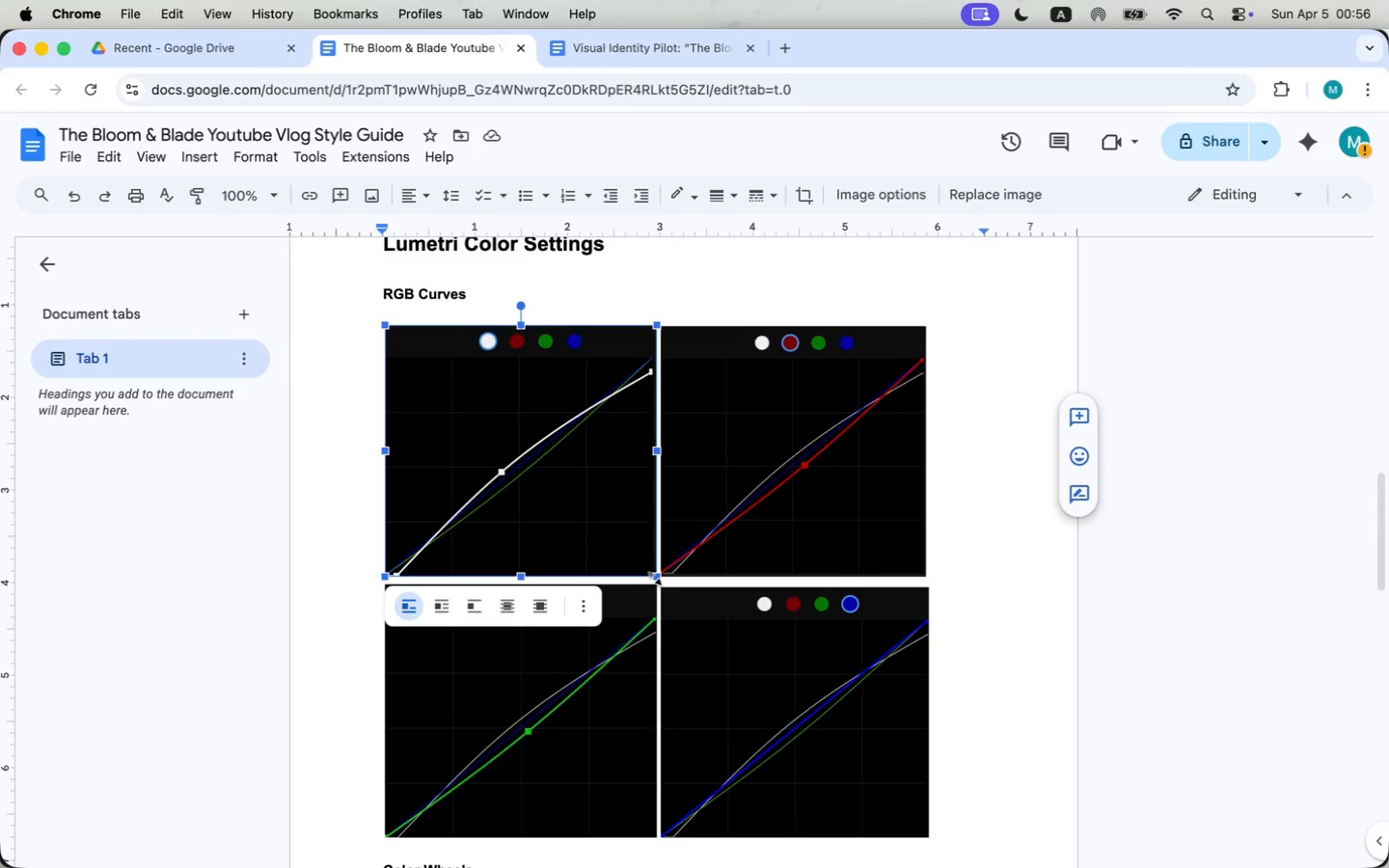 
scroll: coordinate [656, 584], scroll_direction: down, amount: 4.0
 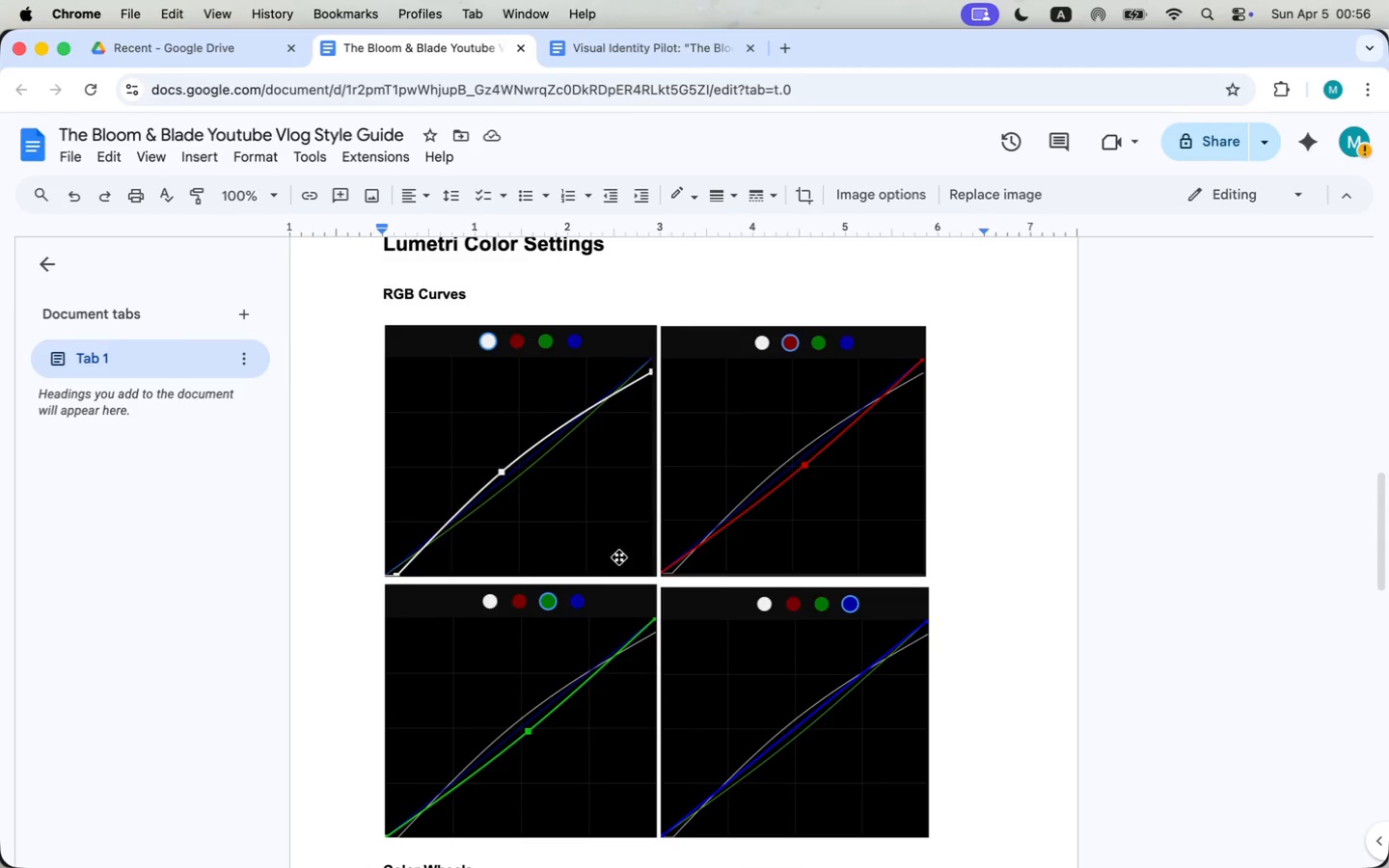 
left_click_drag(start_coordinate=[657, 577], to_coordinate=[683, 599])
 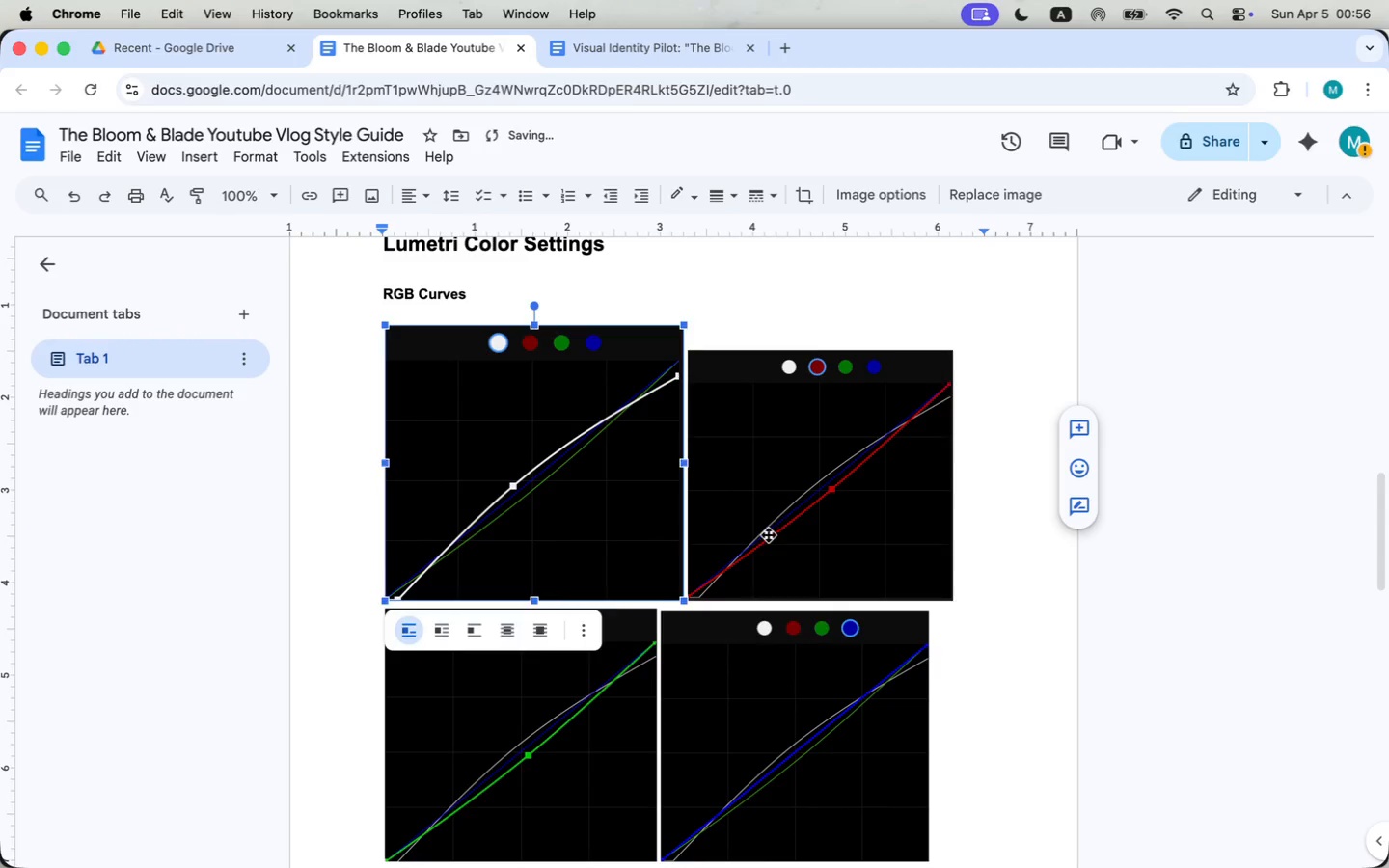 
left_click([773, 530])
 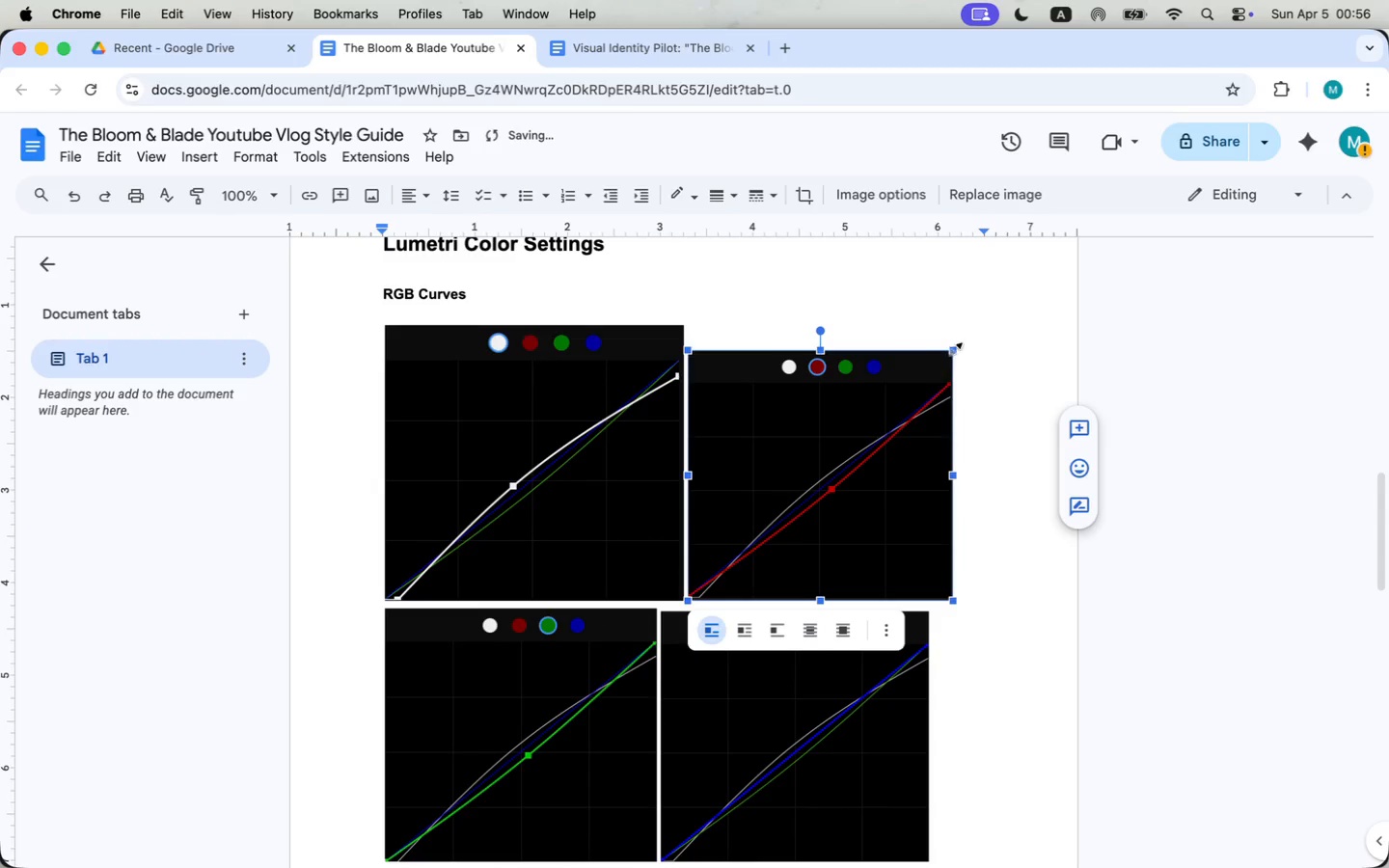 
left_click_drag(start_coordinate=[951, 354], to_coordinate=[980, 328])
 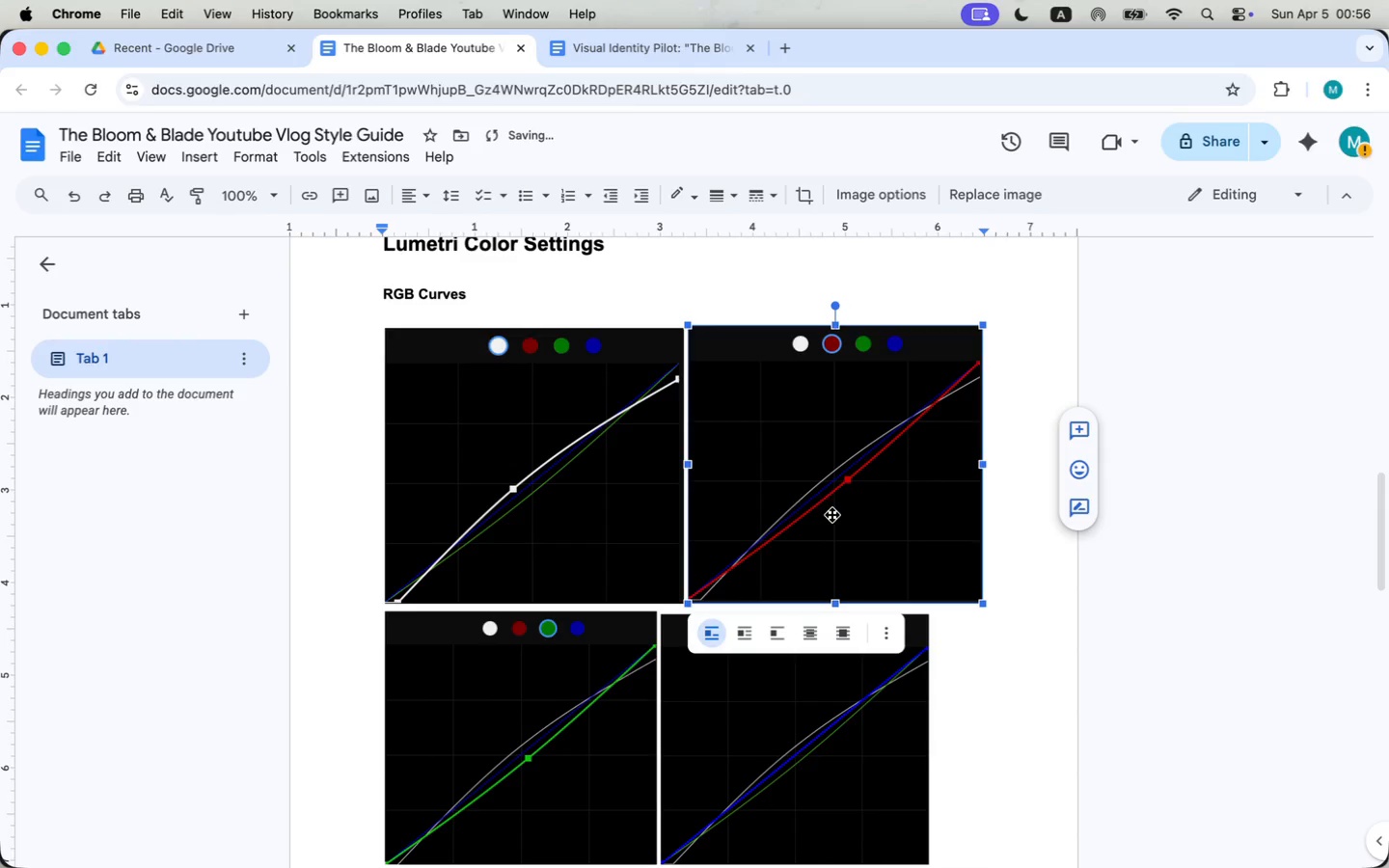 
left_click([681, 450])
 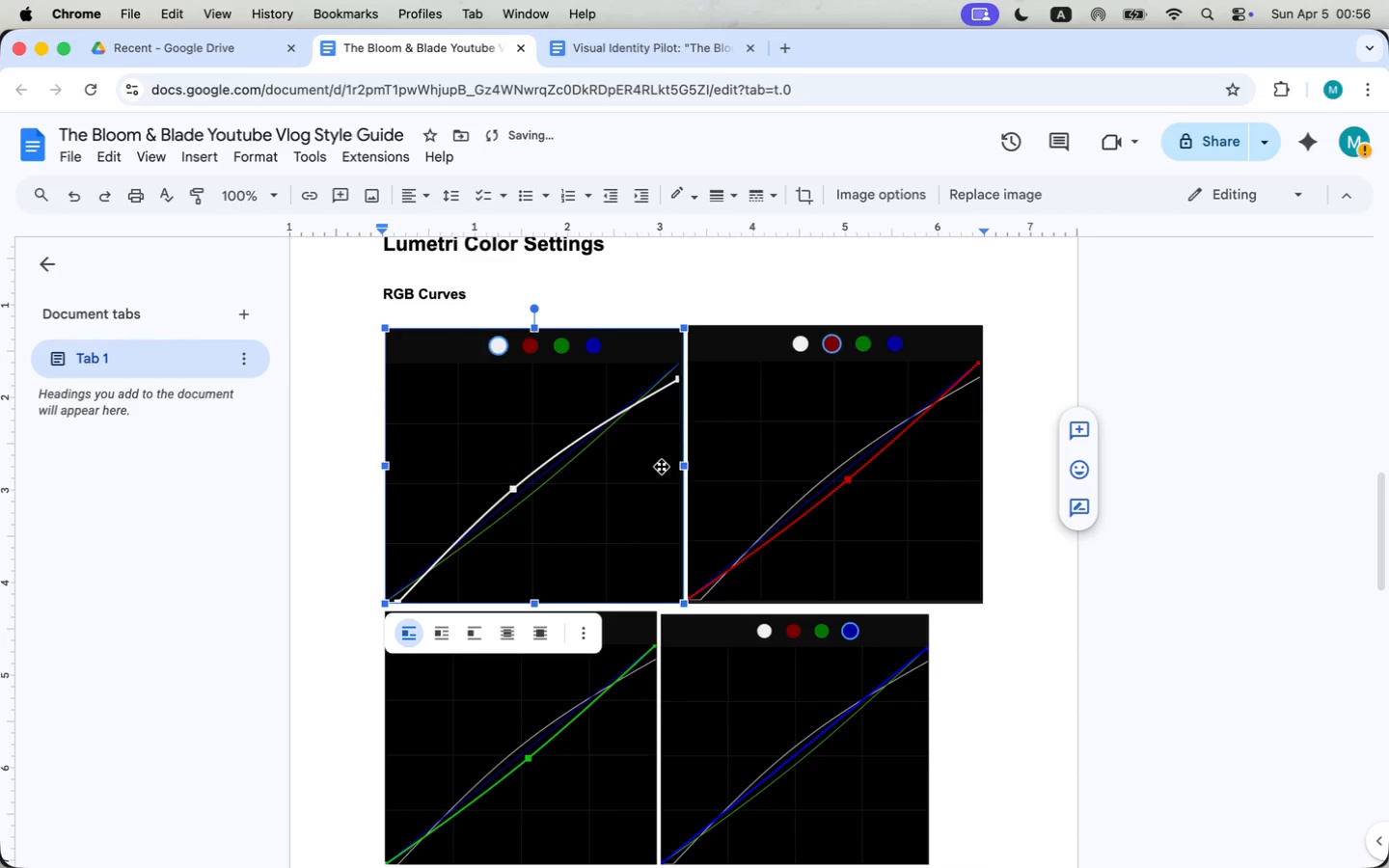 
scroll: coordinate [620, 542], scroll_direction: down, amount: 4.0
 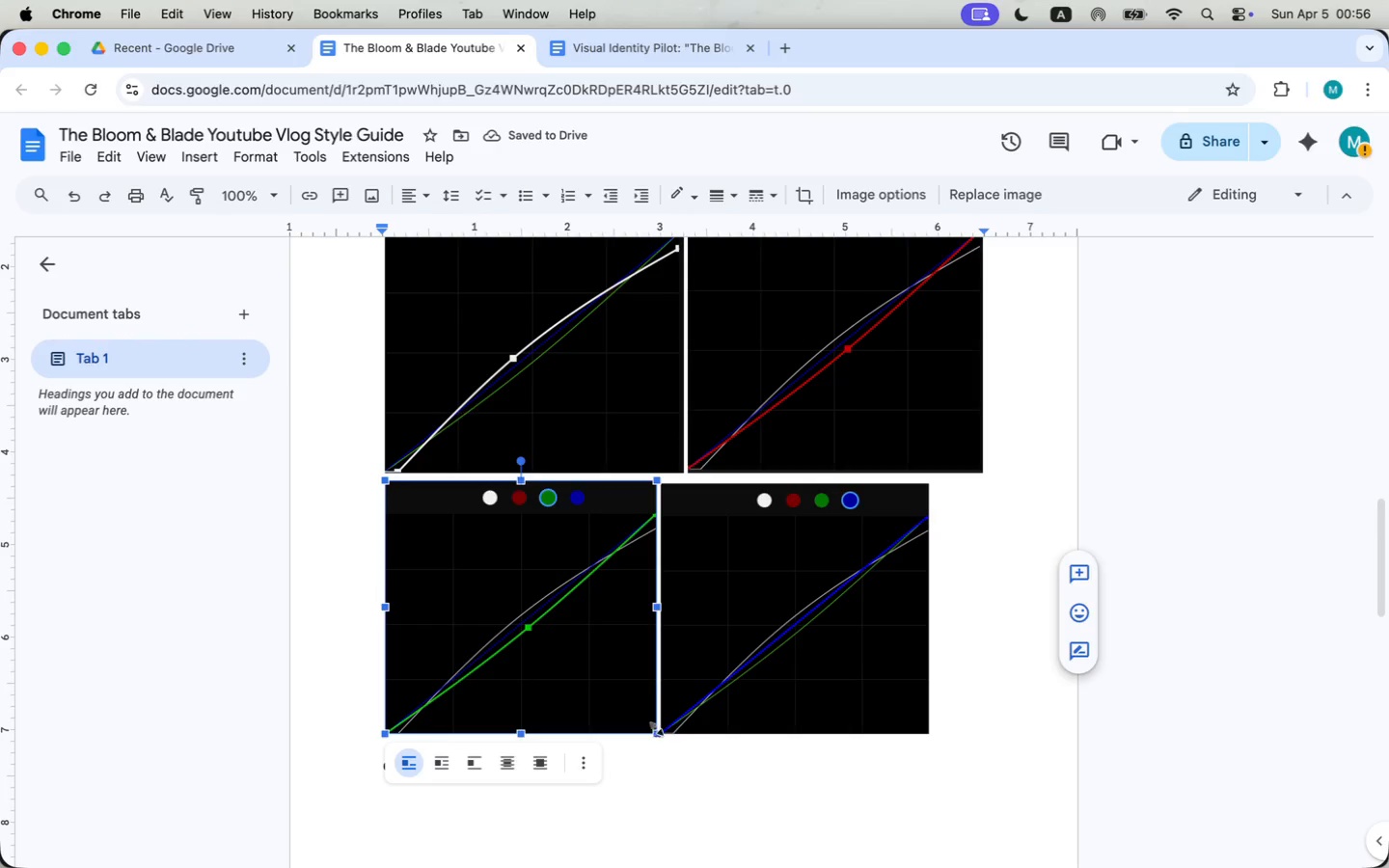 
left_click_drag(start_coordinate=[654, 732], to_coordinate=[670, 754])
 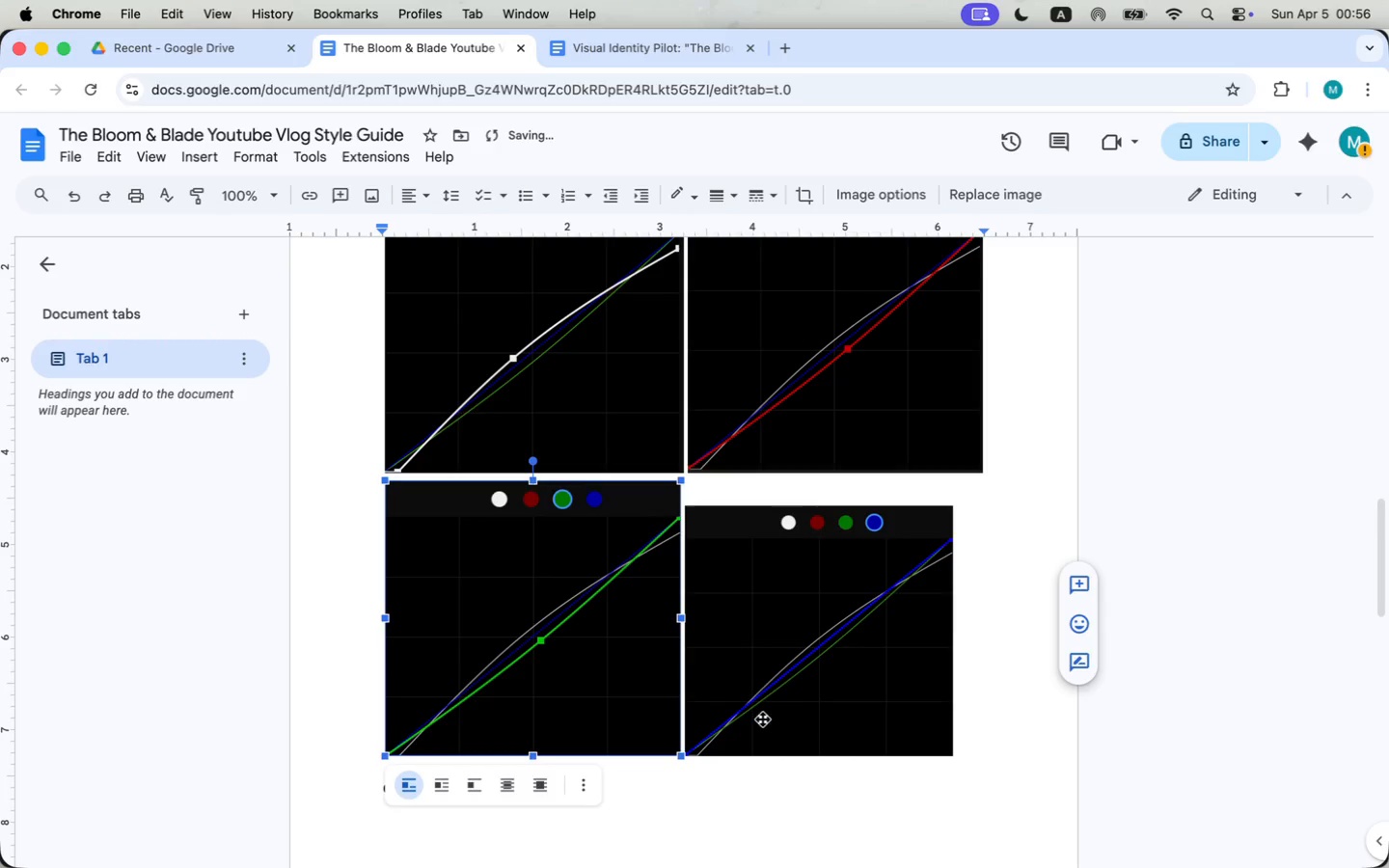 
left_click([794, 688])
 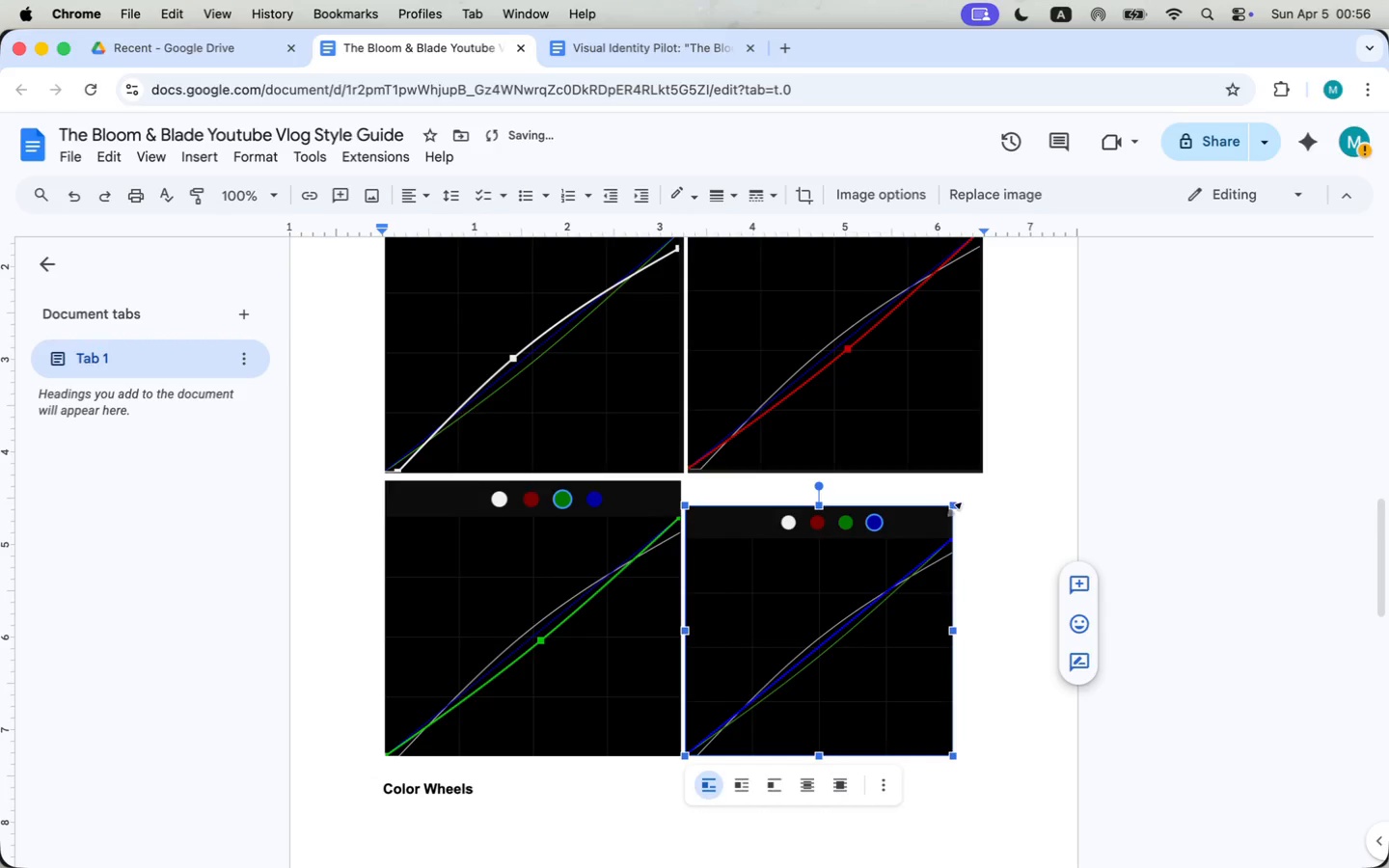 
left_click_drag(start_coordinate=[954, 504], to_coordinate=[980, 483])
 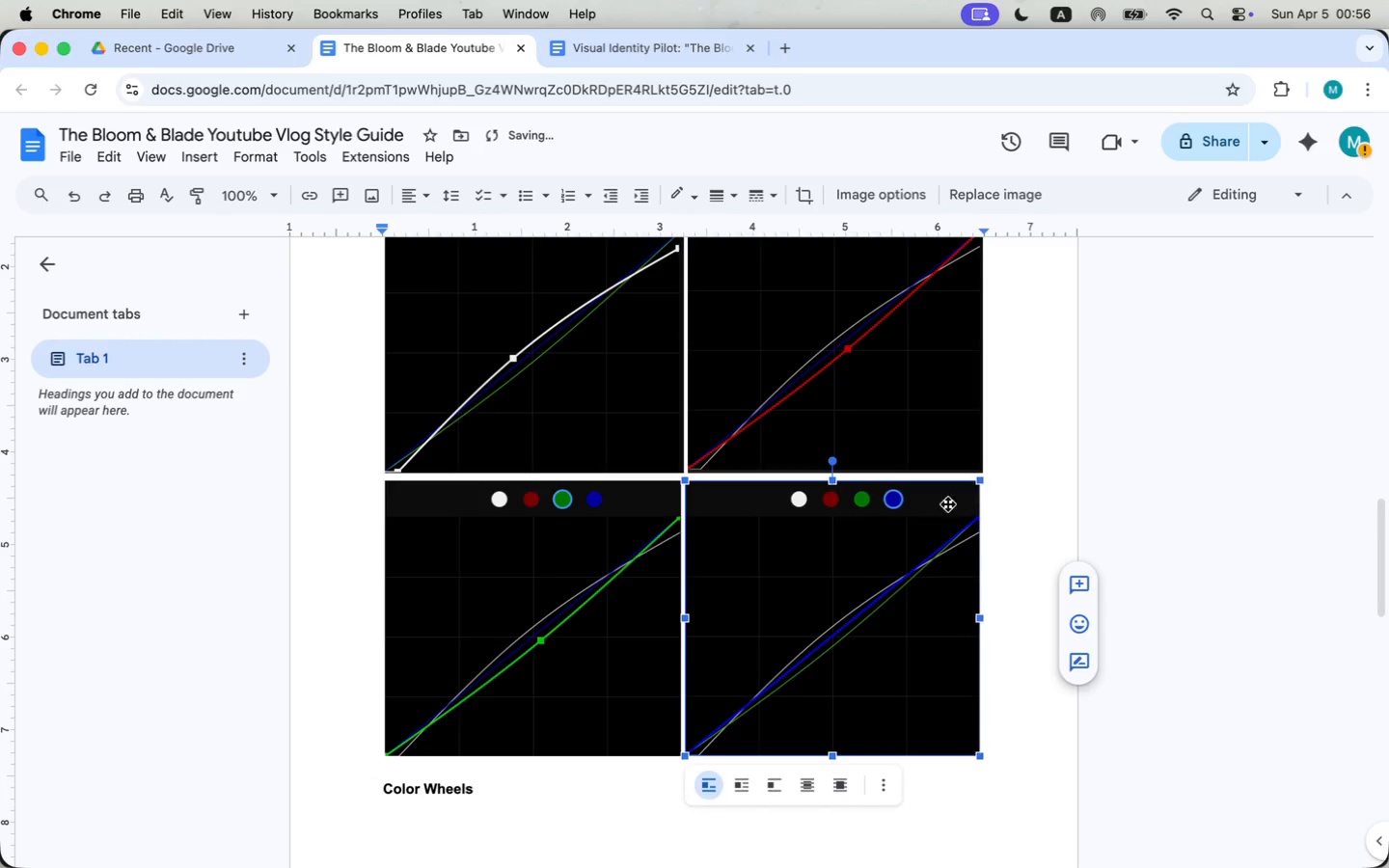 
scroll: coordinate [874, 561], scroll_direction: down, amount: 10.0
 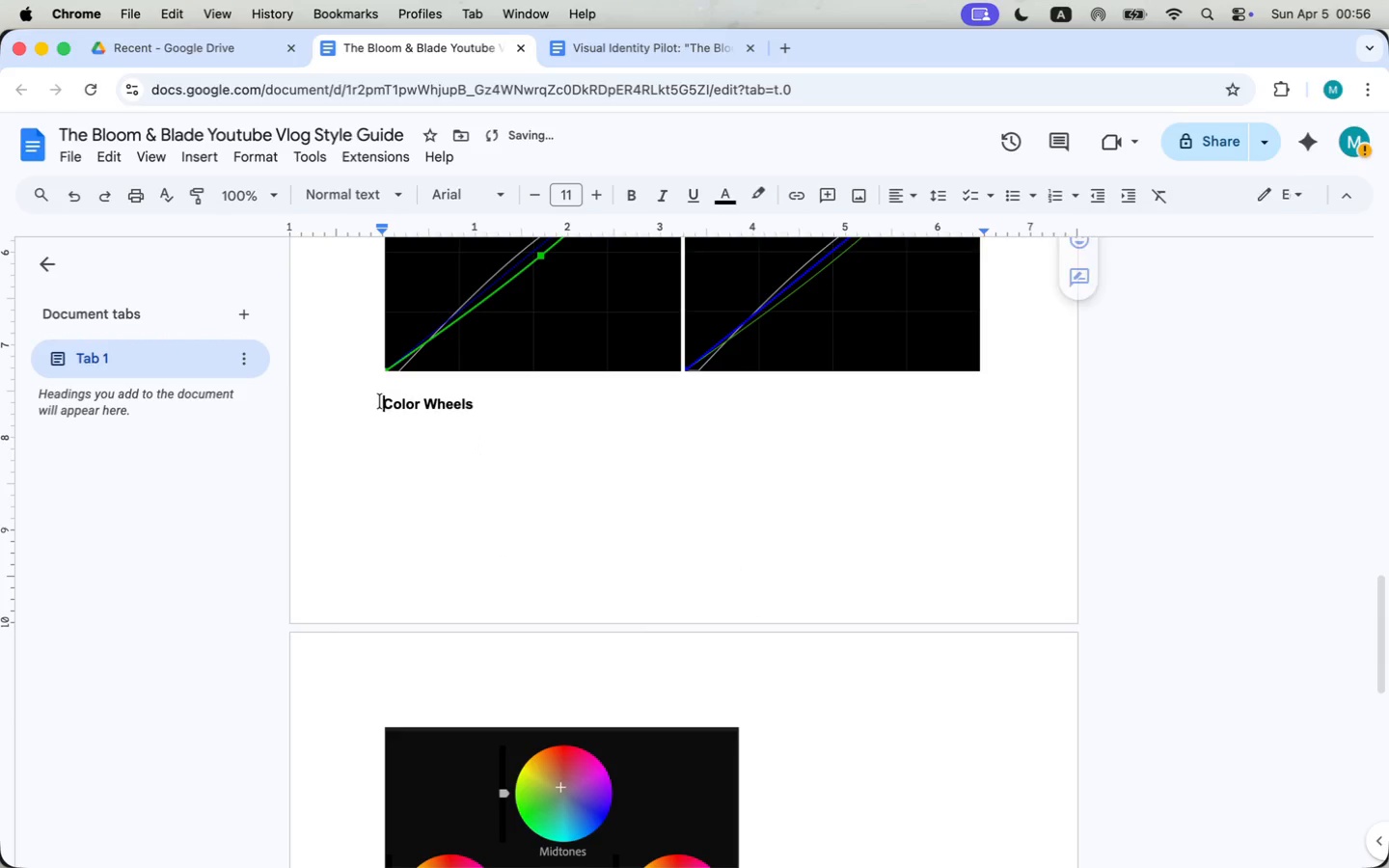 
key(Shift+Enter)
 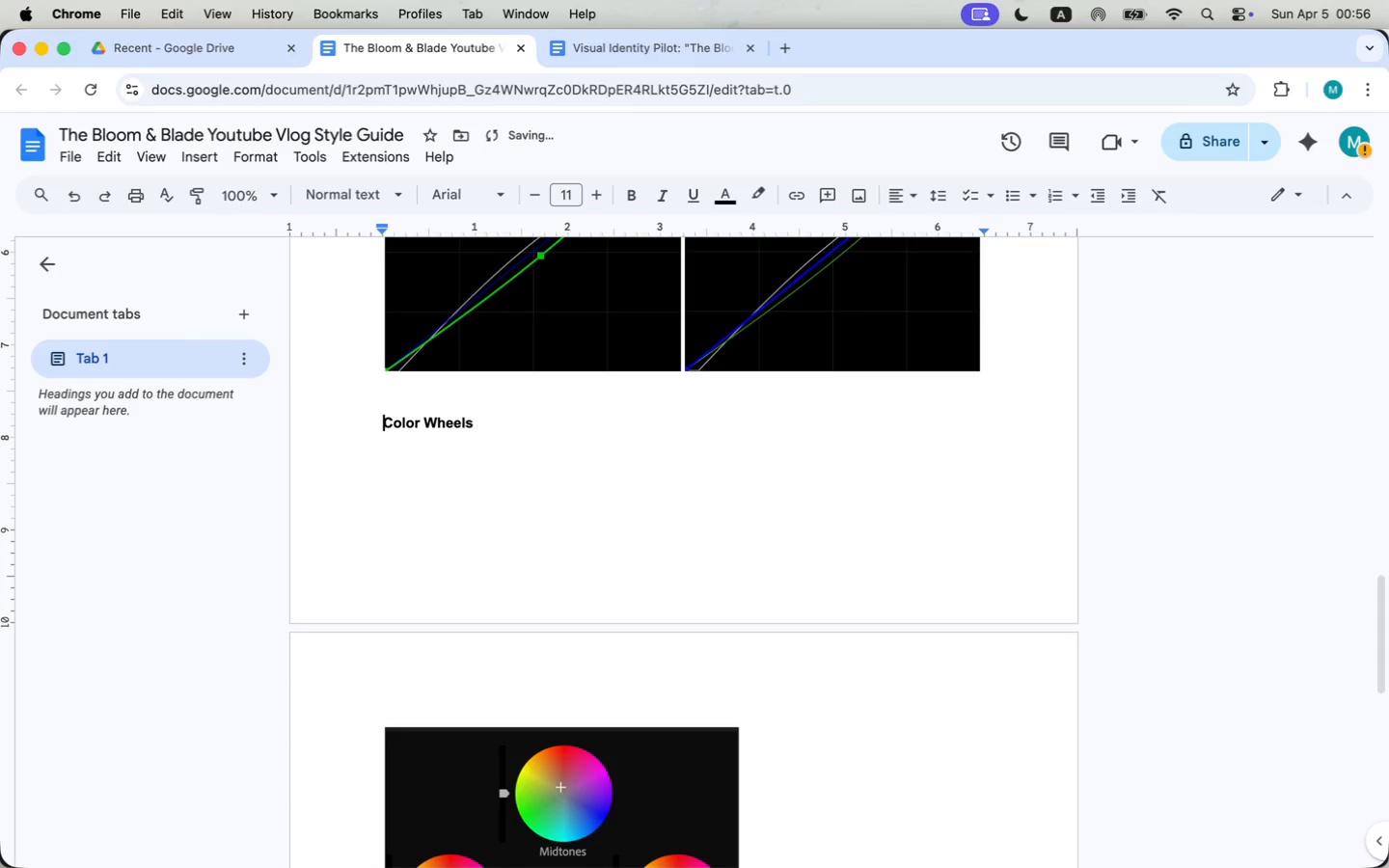 
key(Shift+Enter)
 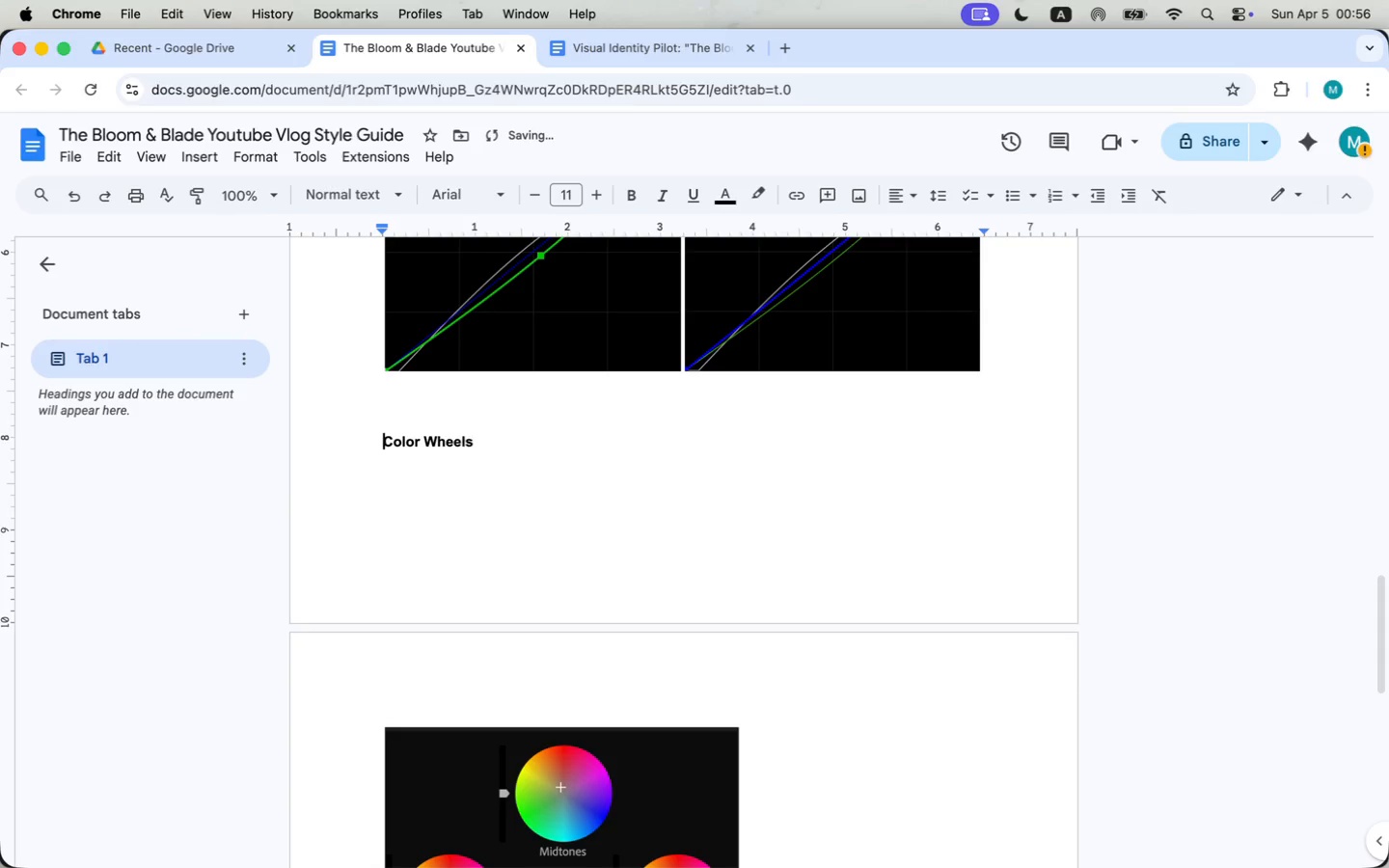 
scroll: coordinate [435, 474], scroll_direction: up, amount: 11.0
 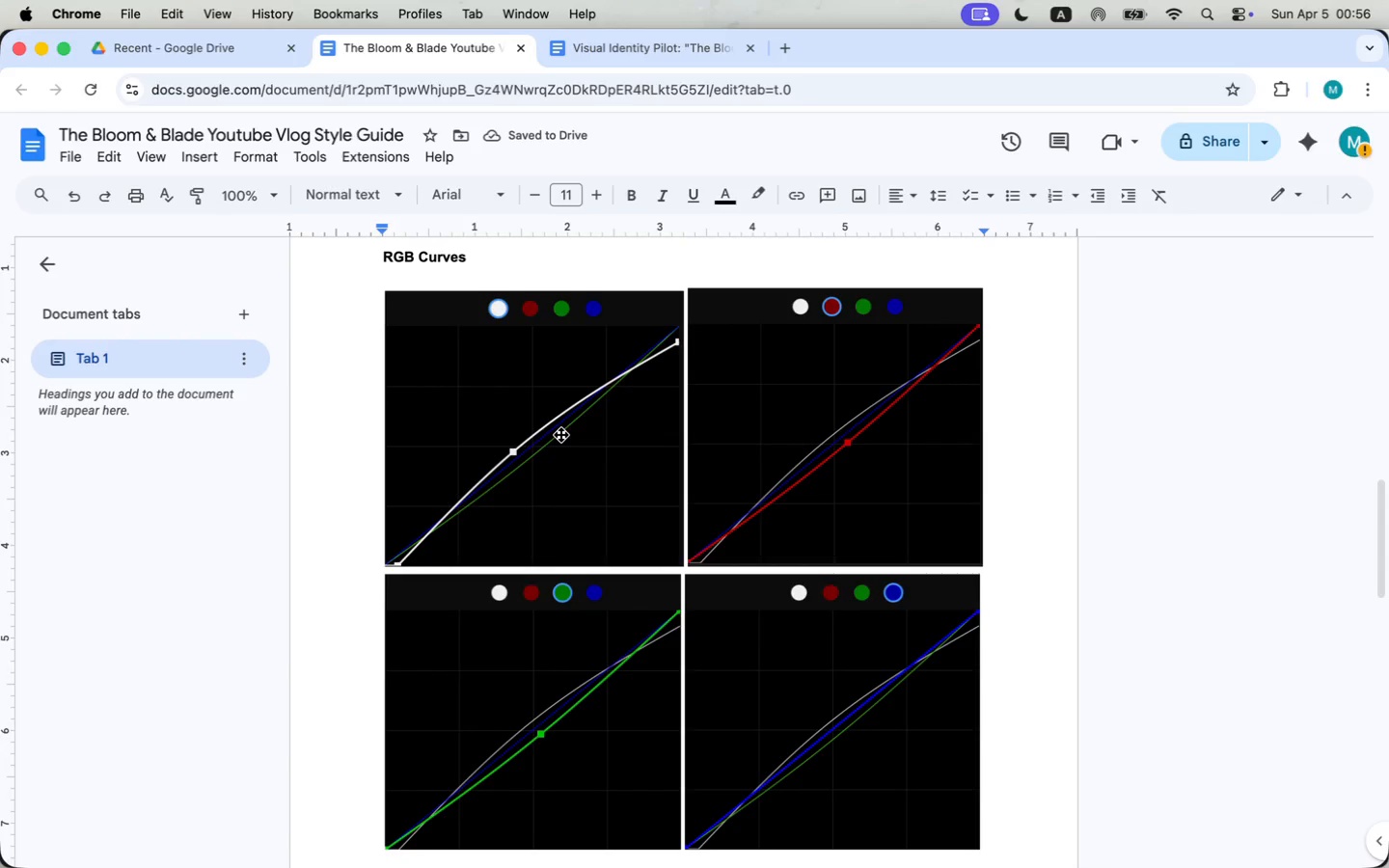 
scroll: coordinate [473, 491], scroll_direction: down, amount: 29.0
 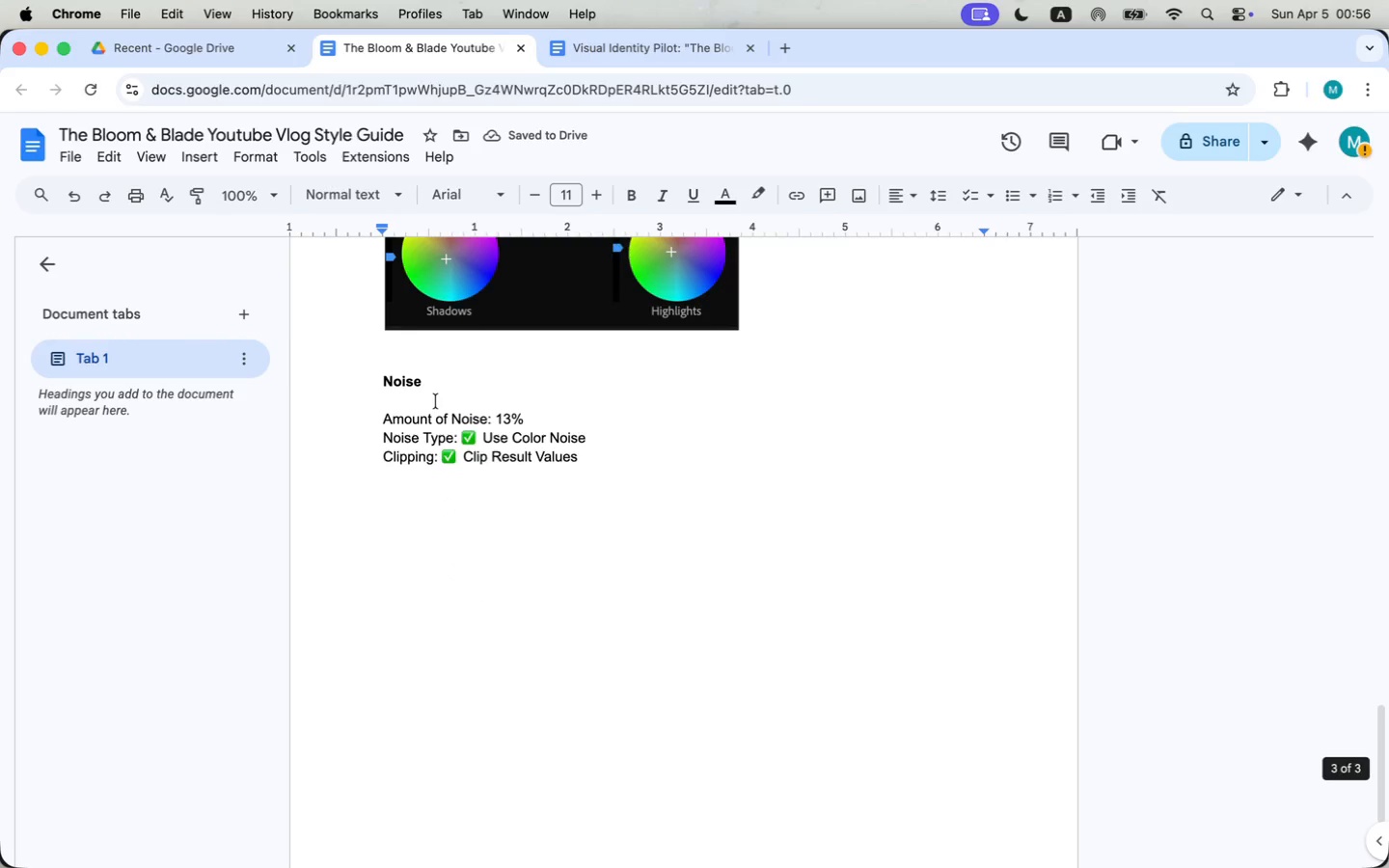 
left_click([434, 394])
 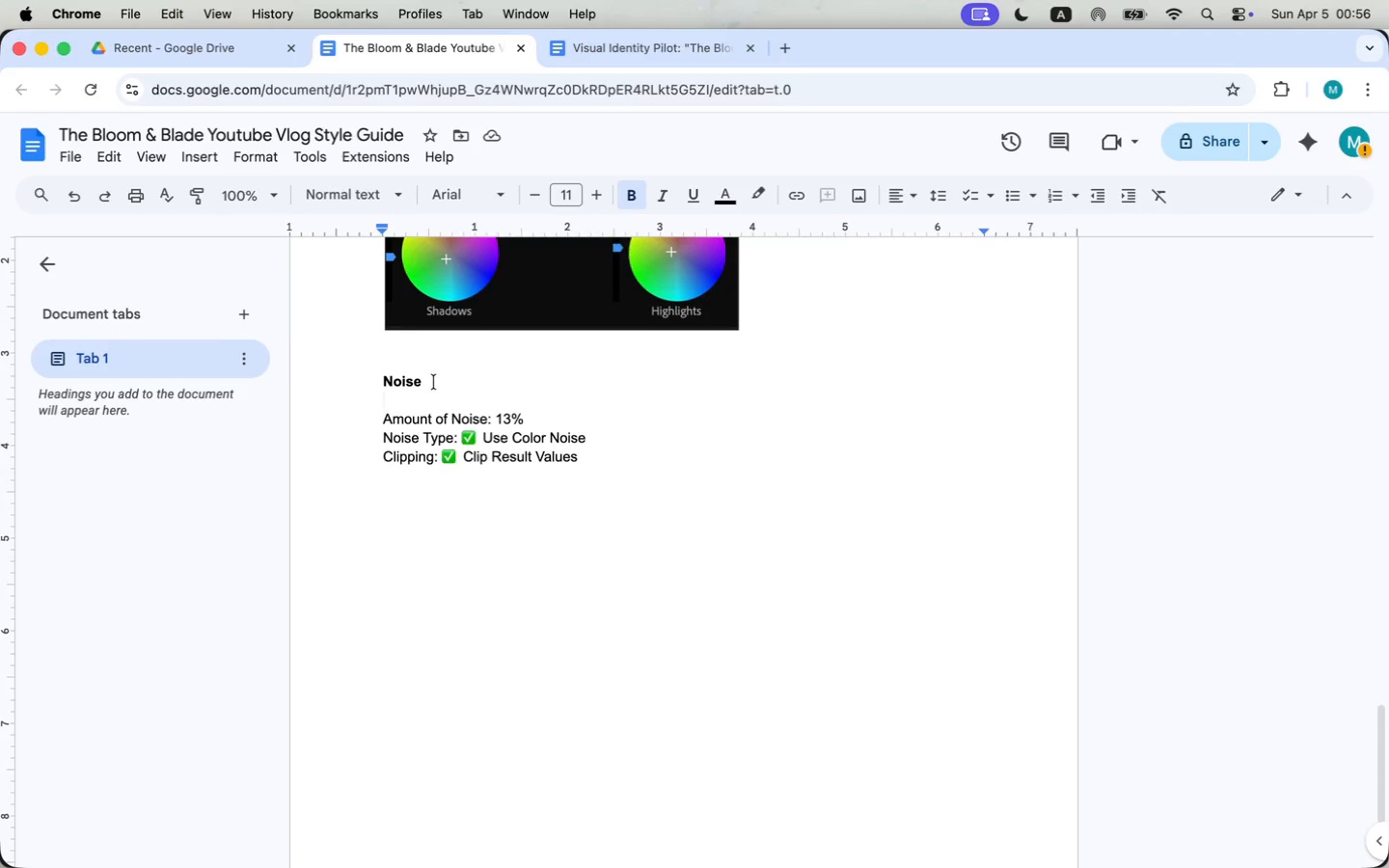 
left_click([434, 367])
 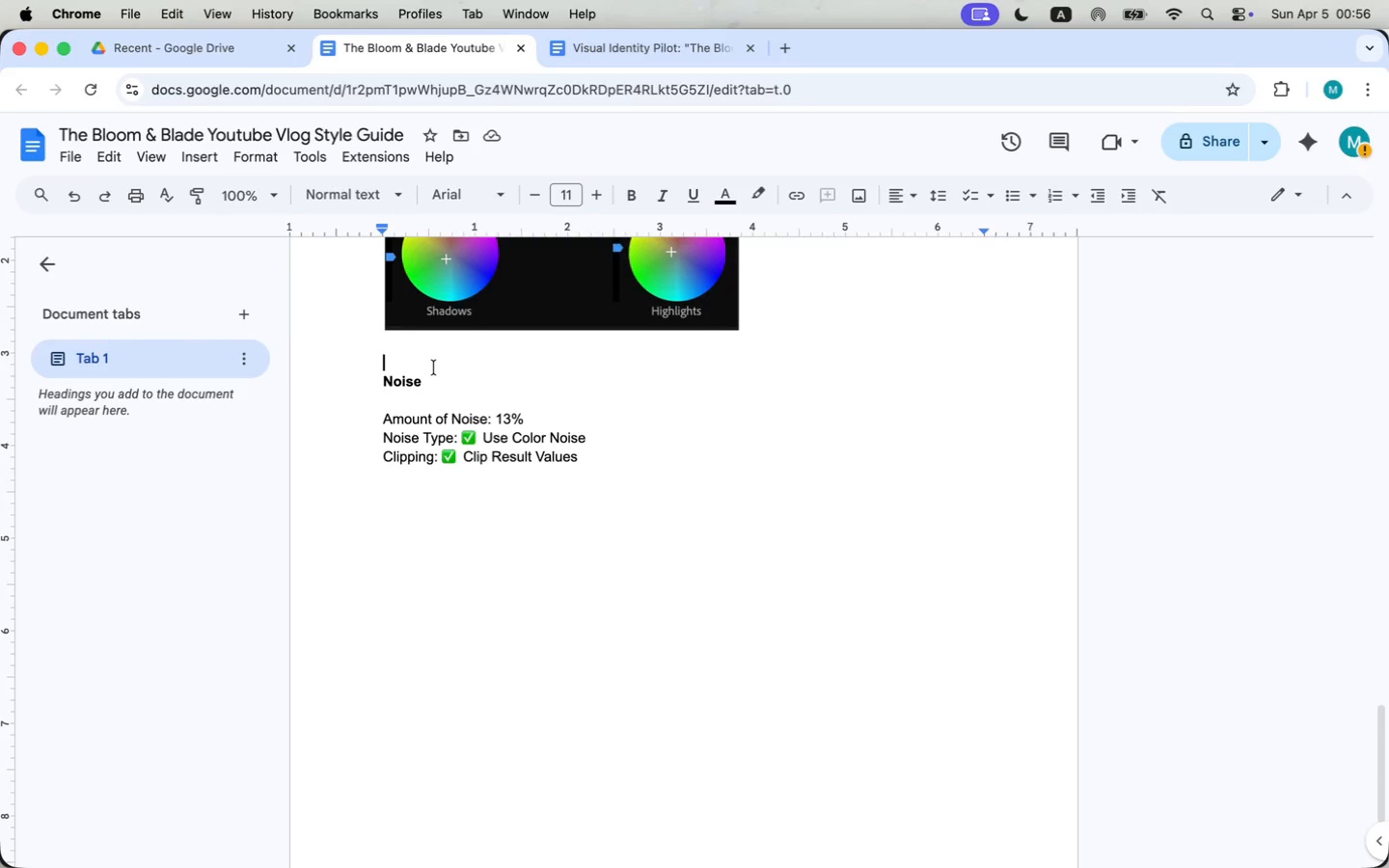 
key(Shift+Enter)
 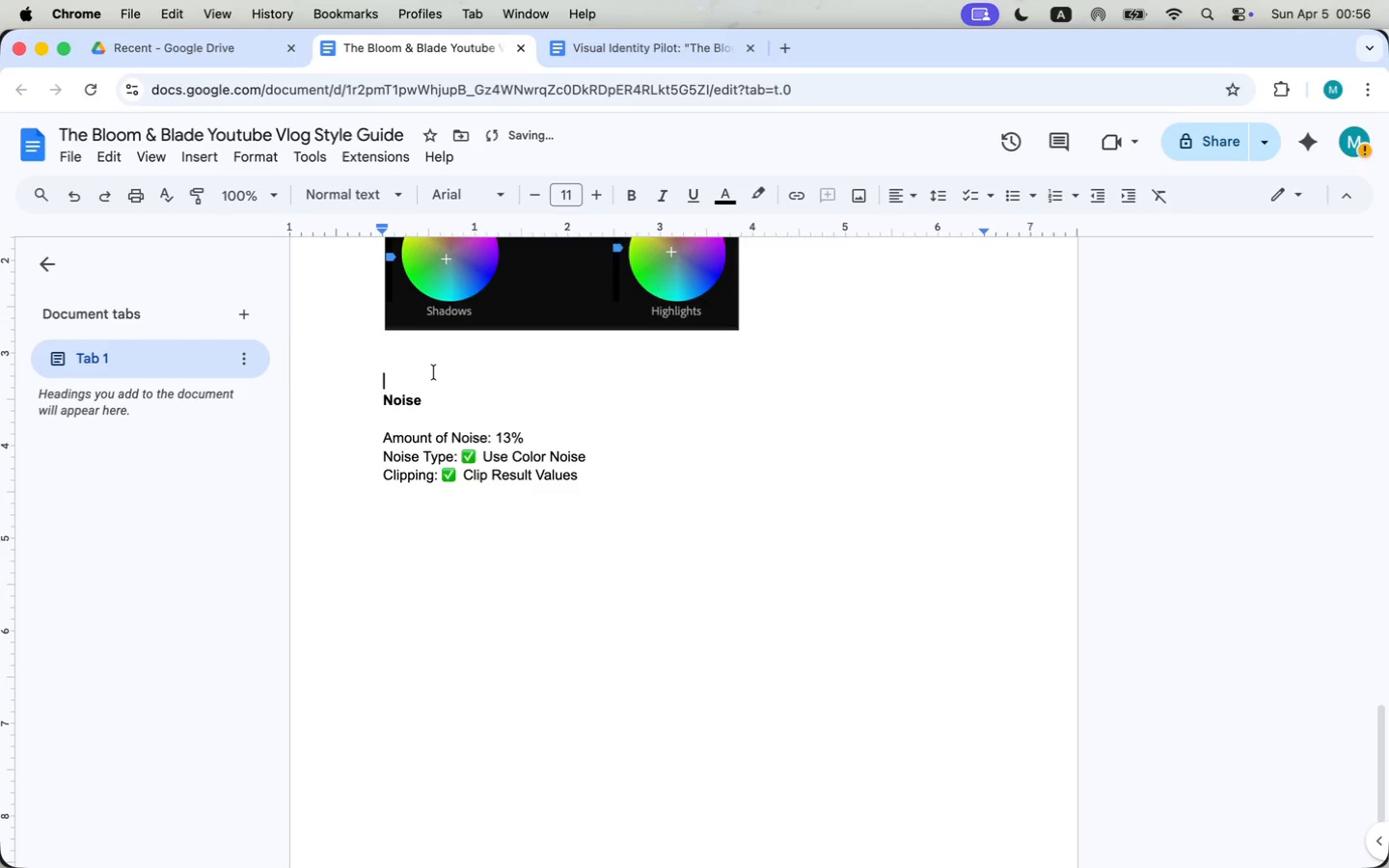 
scroll: coordinate [607, 654], scroll_direction: up, amount: 15.0
 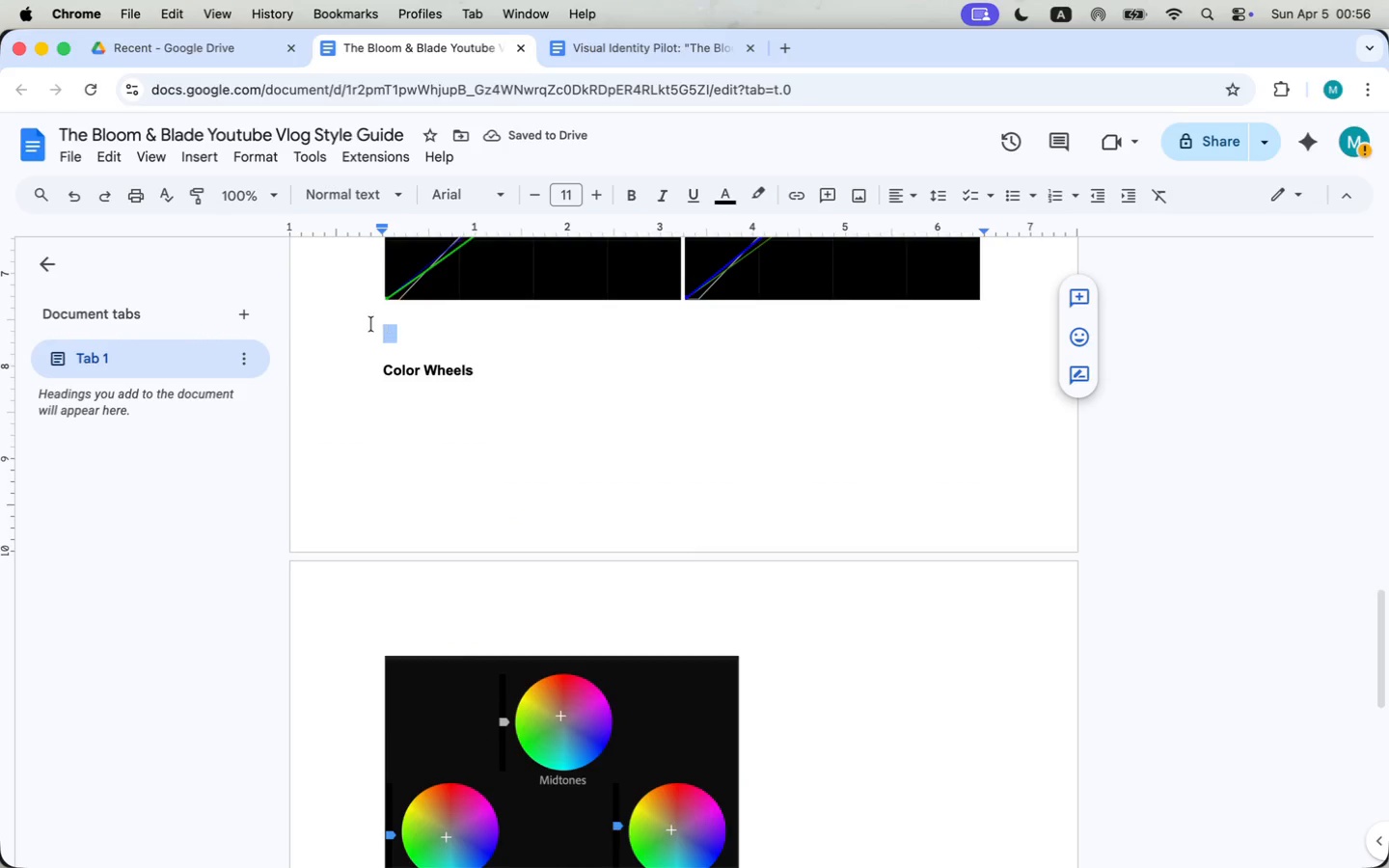 
left_click([449, 343])
 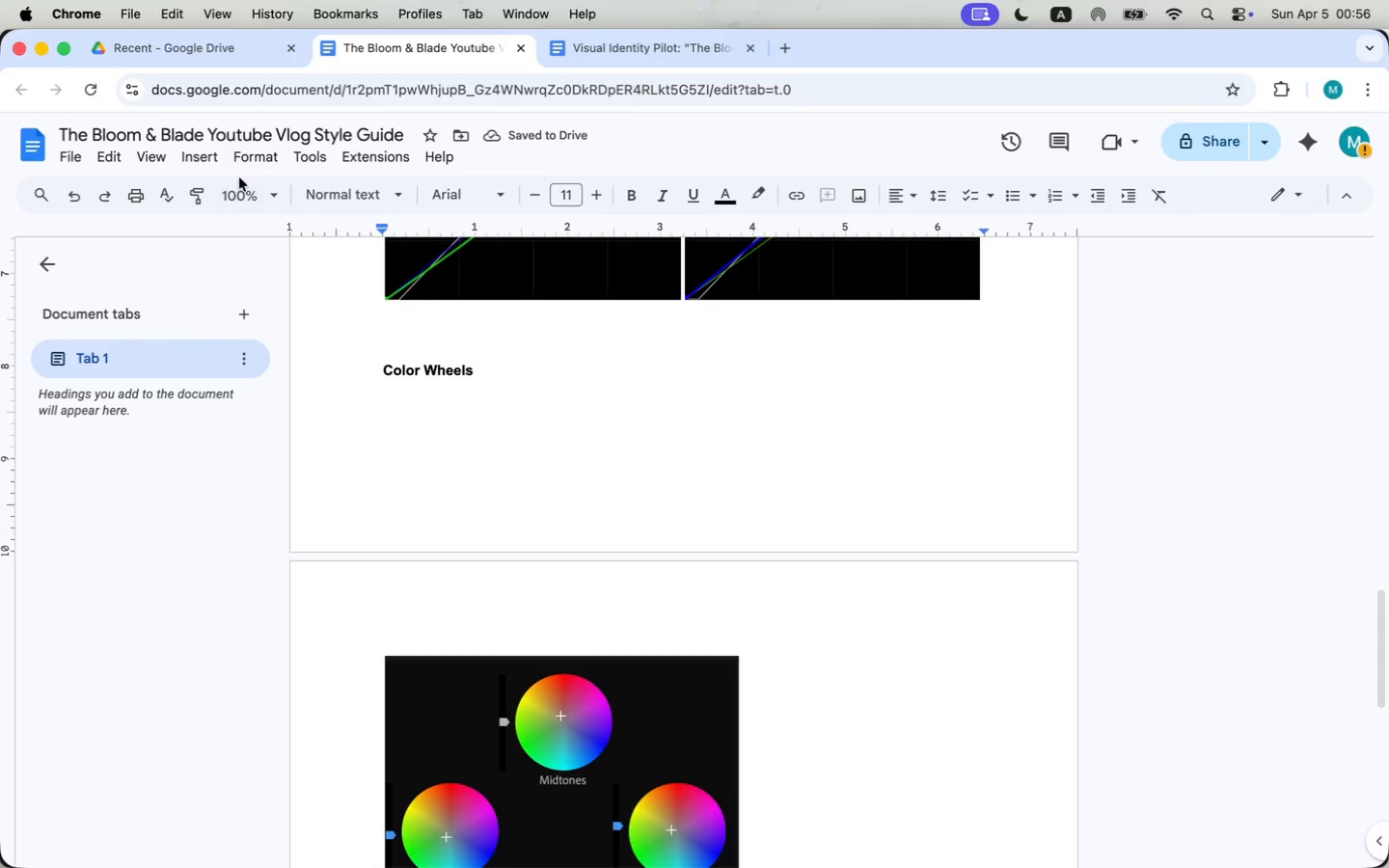 
left_click([214, 158])
 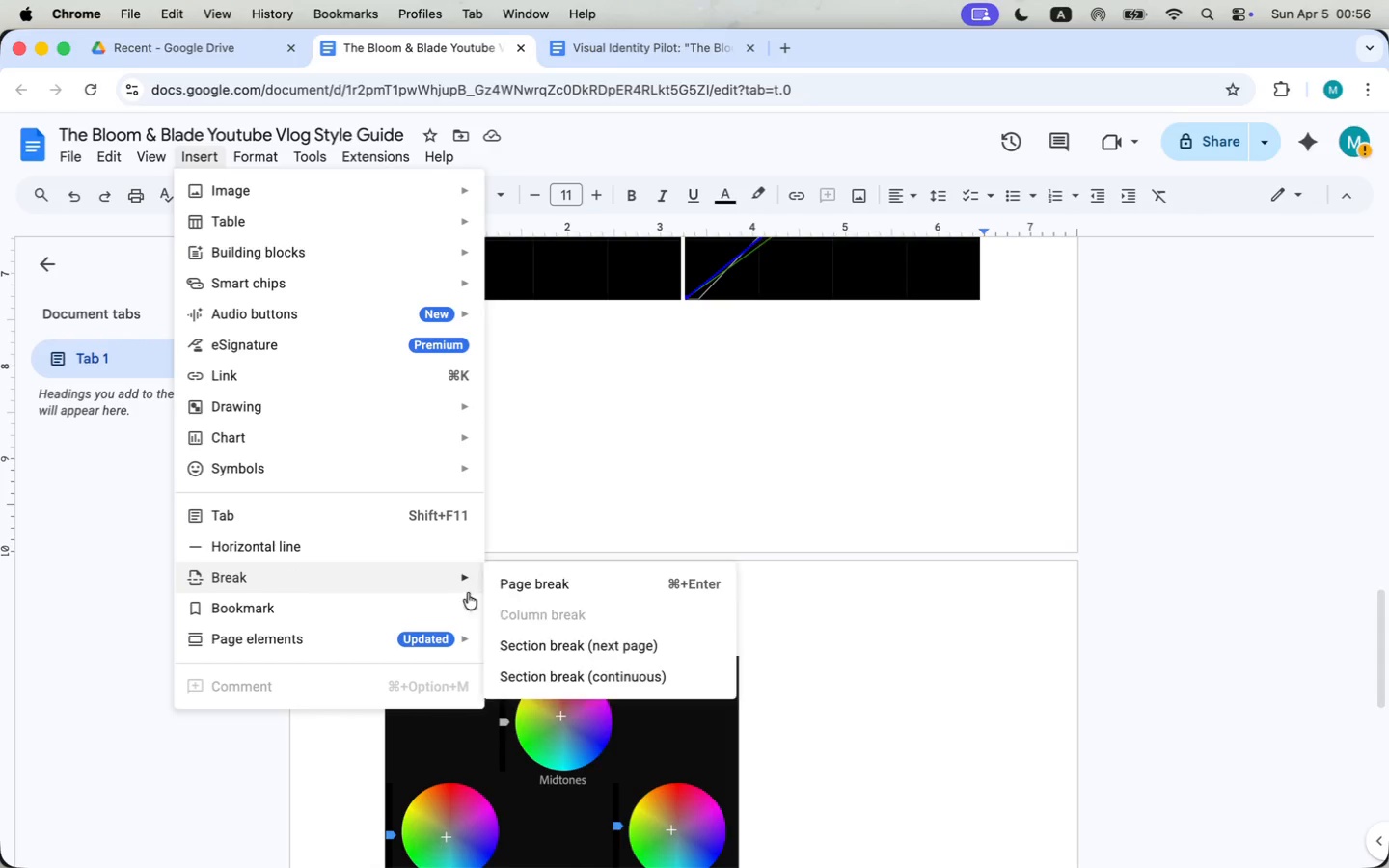 
left_click([502, 589])
 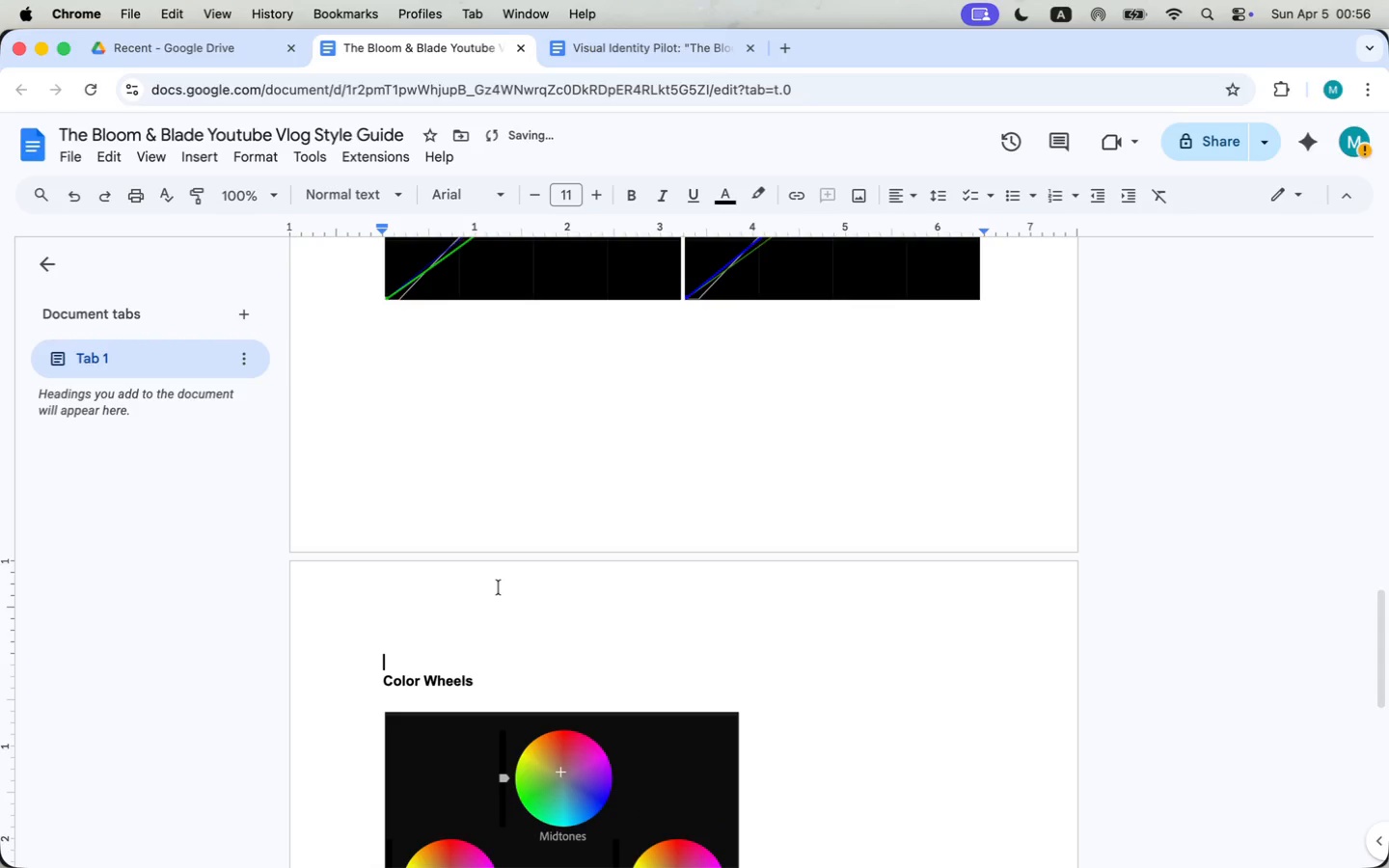 
scroll: coordinate [526, 586], scroll_direction: down, amount: 10.0
 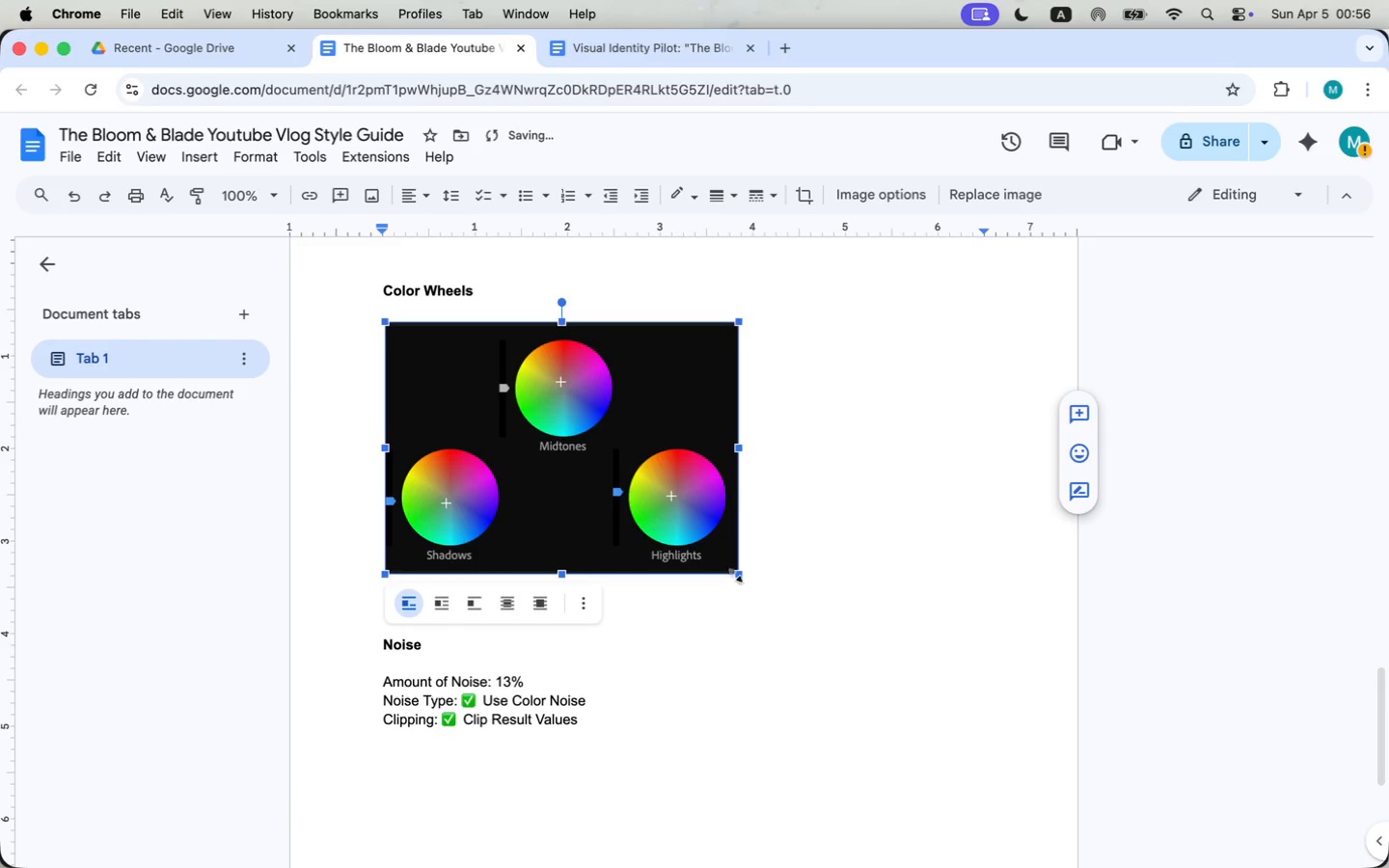 
left_click_drag(start_coordinate=[737, 574], to_coordinate=[840, 606])
 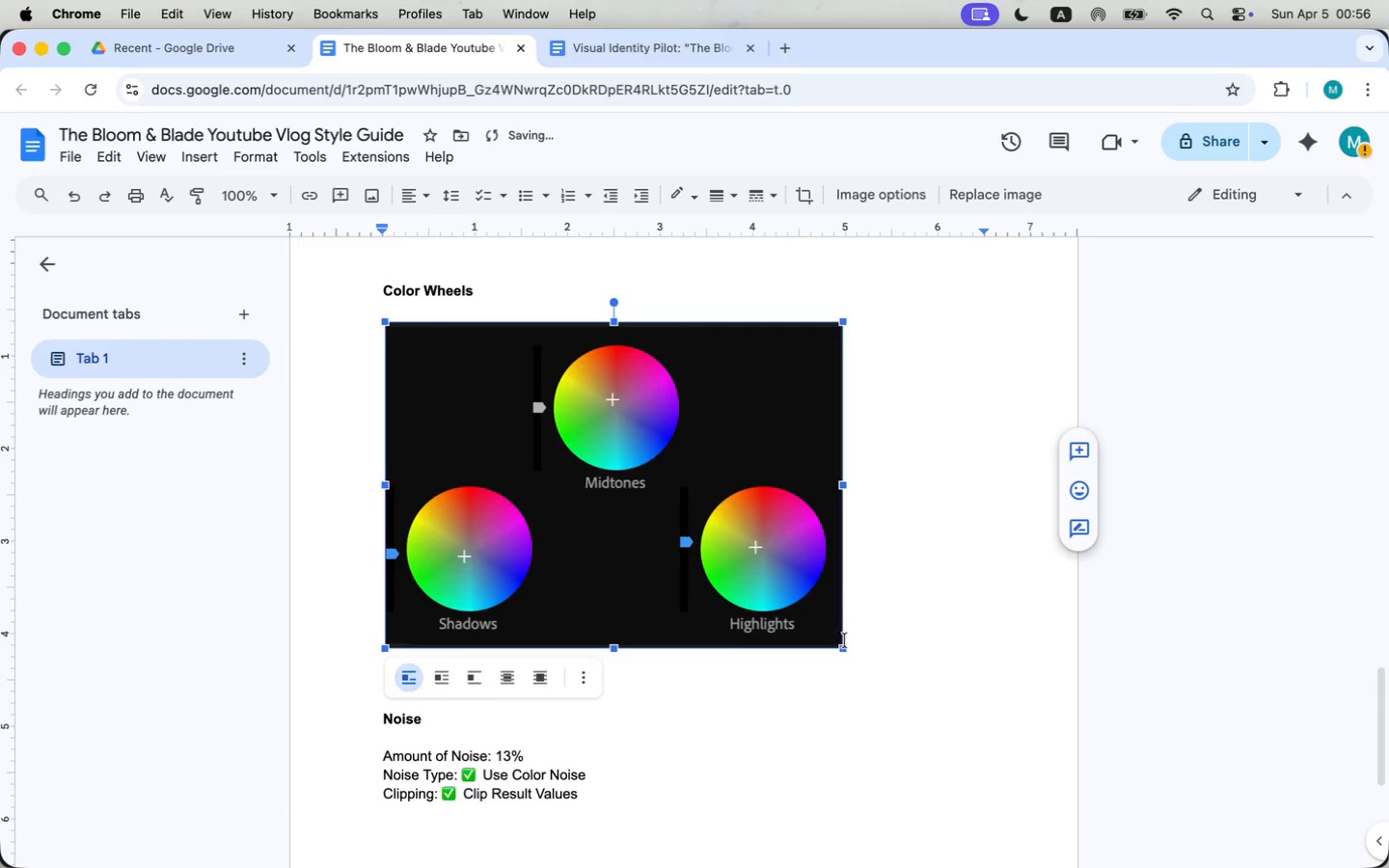 
left_click_drag(start_coordinate=[845, 649], to_coordinate=[946, 716])
 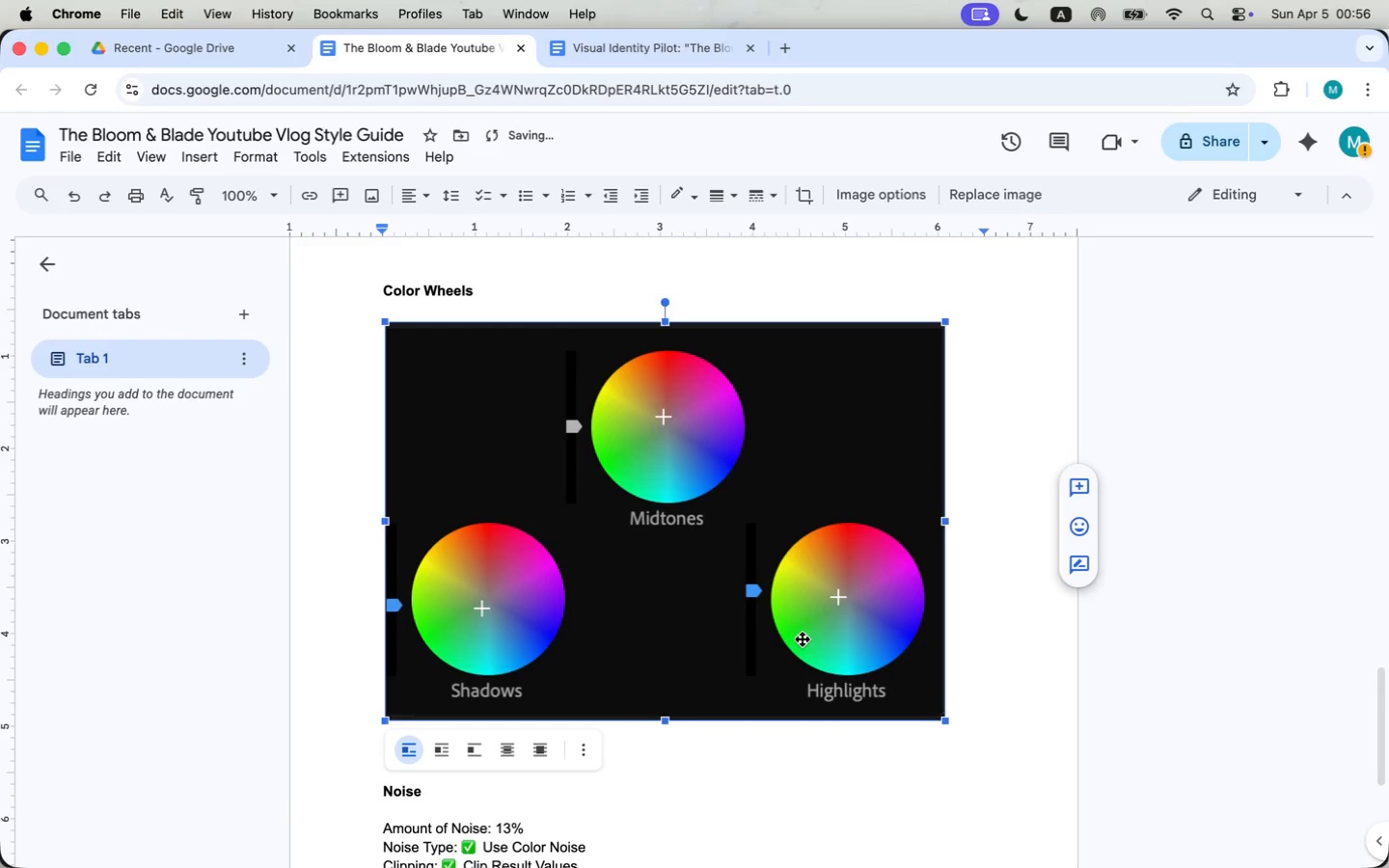 
scroll: coordinate [803, 639], scroll_direction: up, amount: 51.0
 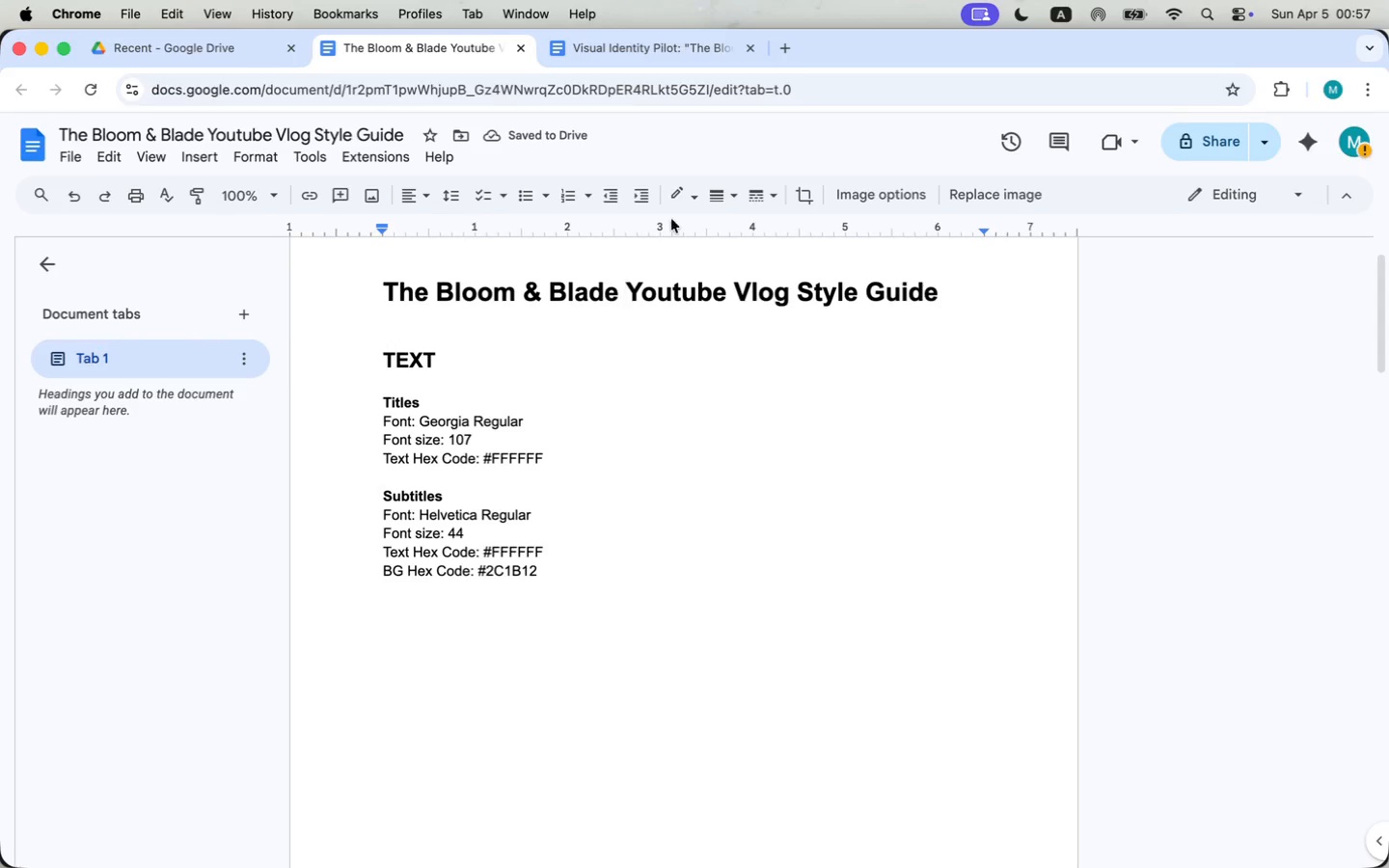 
left_click([740, 333])
 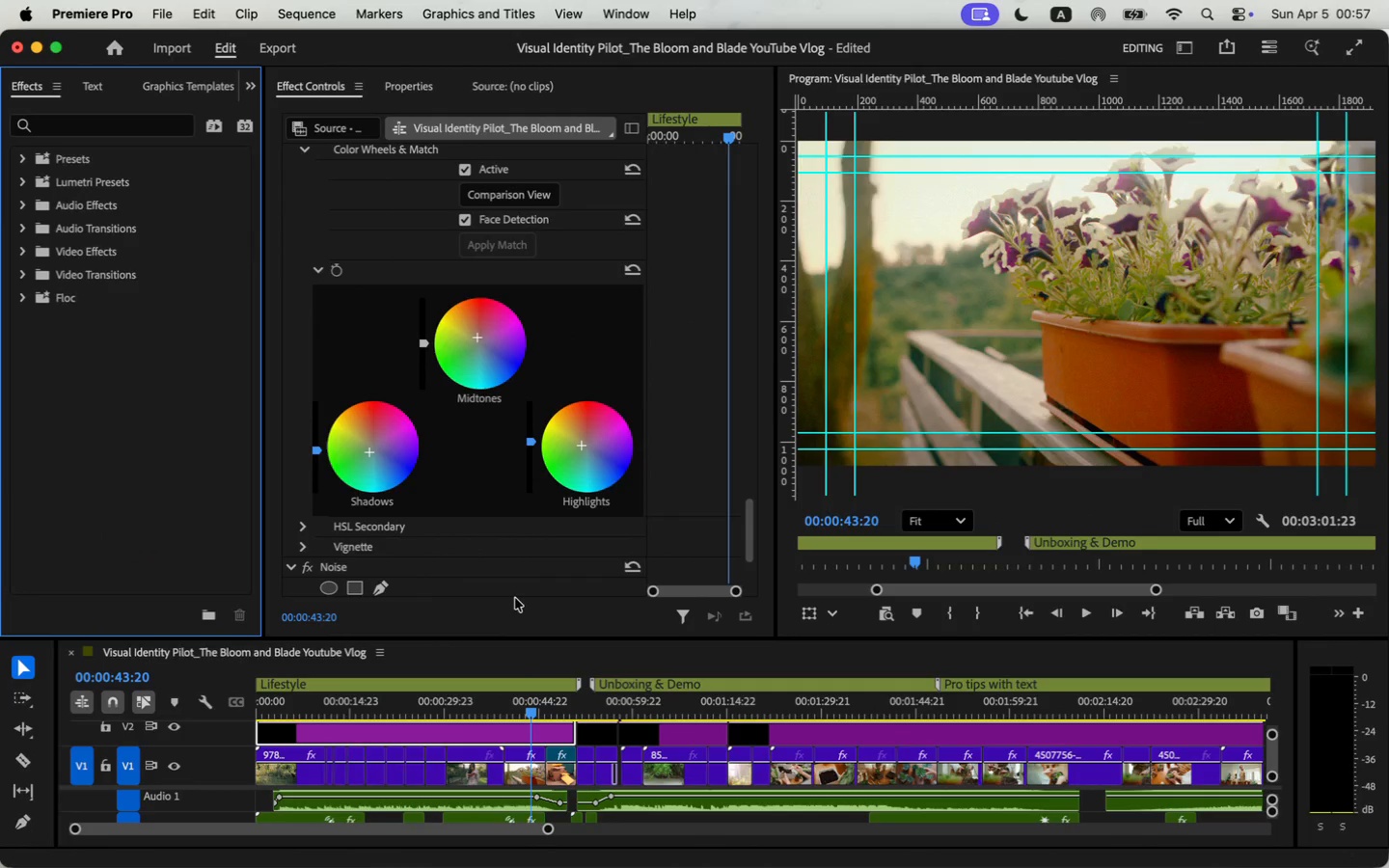 
scroll: coordinate [678, 370], scroll_direction: up, amount: 55.0
 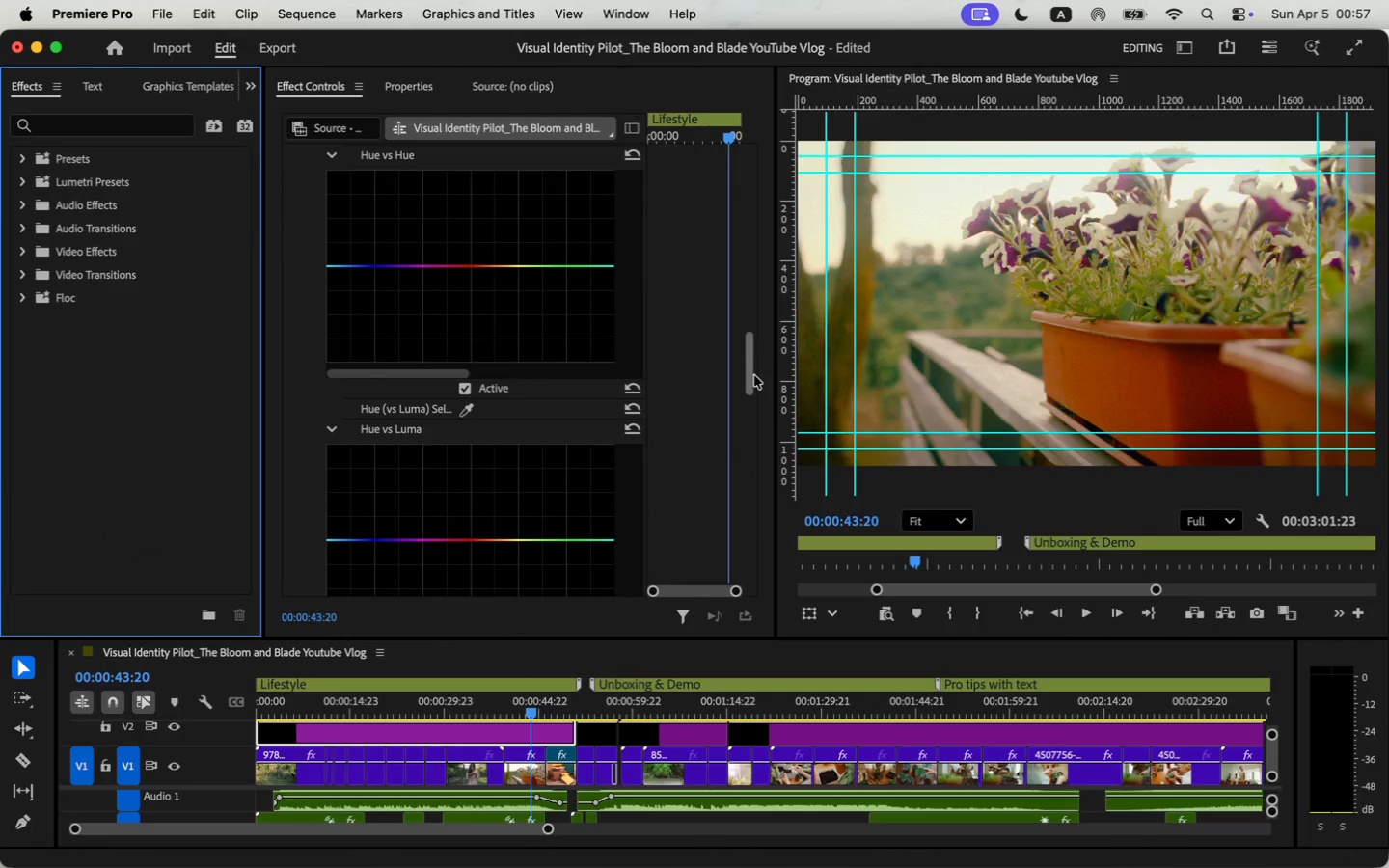 
left_click_drag(start_coordinate=[753, 377], to_coordinate=[775, 229])
 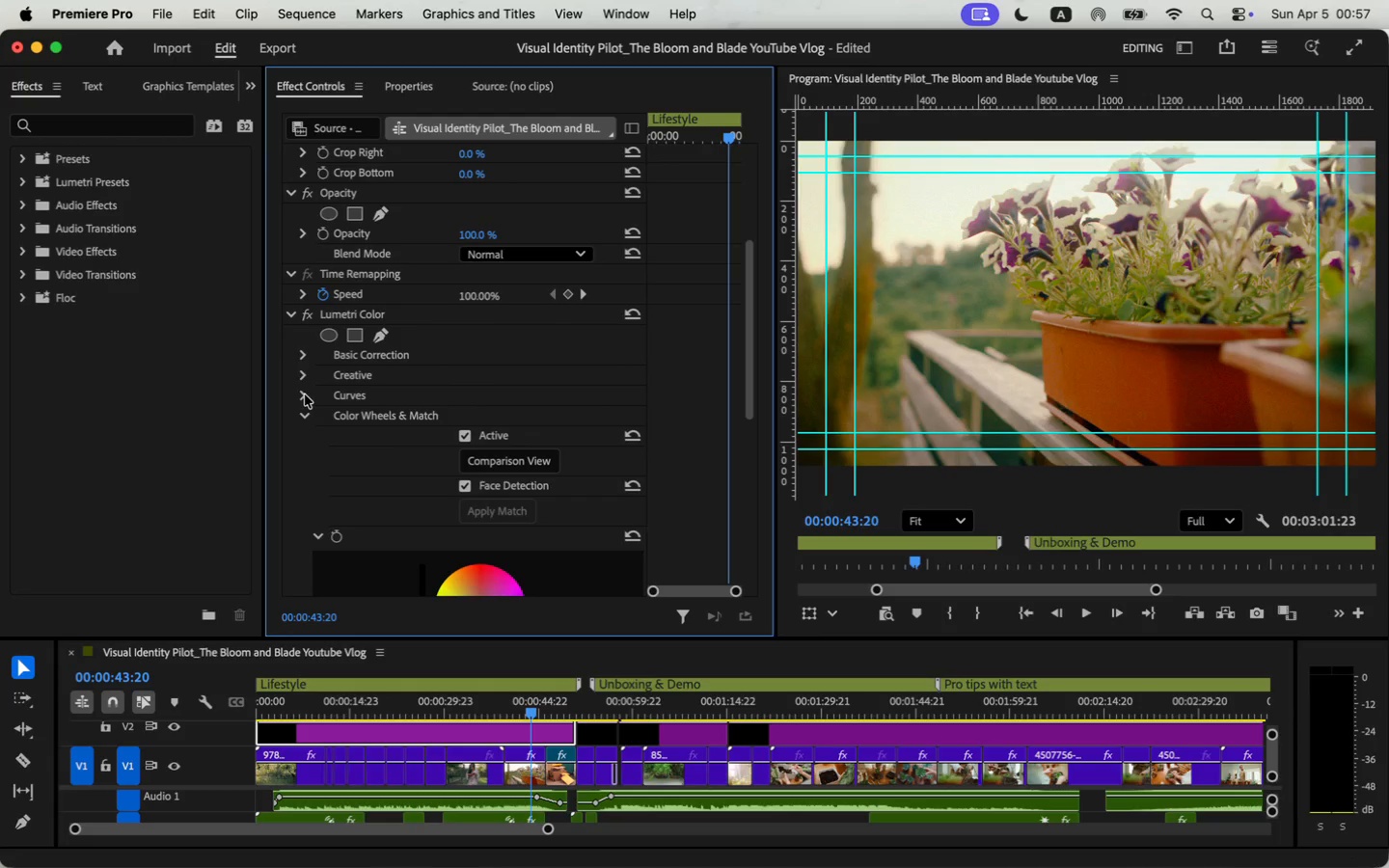 
mouse_move([313, 322])
 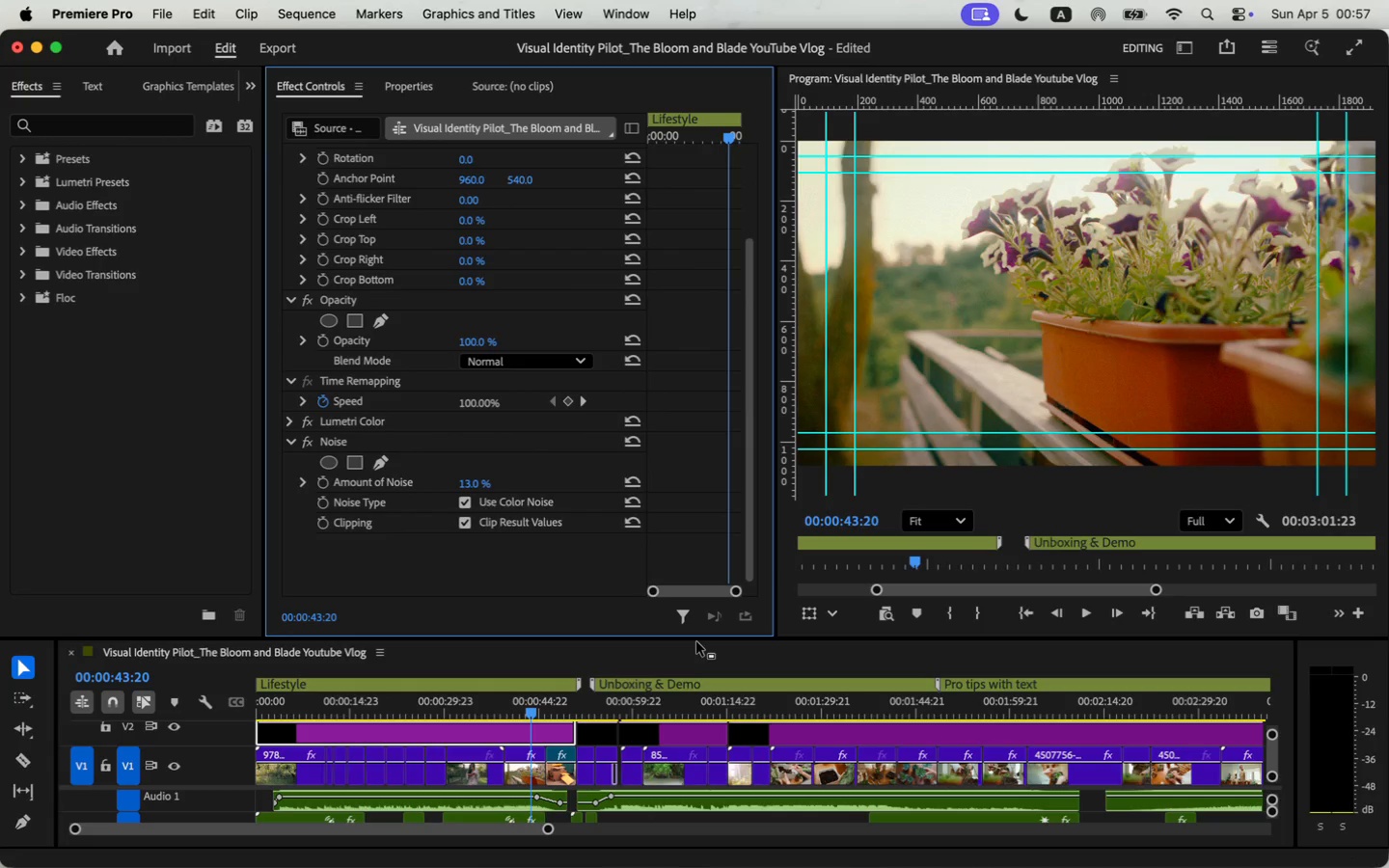 
left_click_drag(start_coordinate=[696, 637], to_coordinate=[720, 488])
 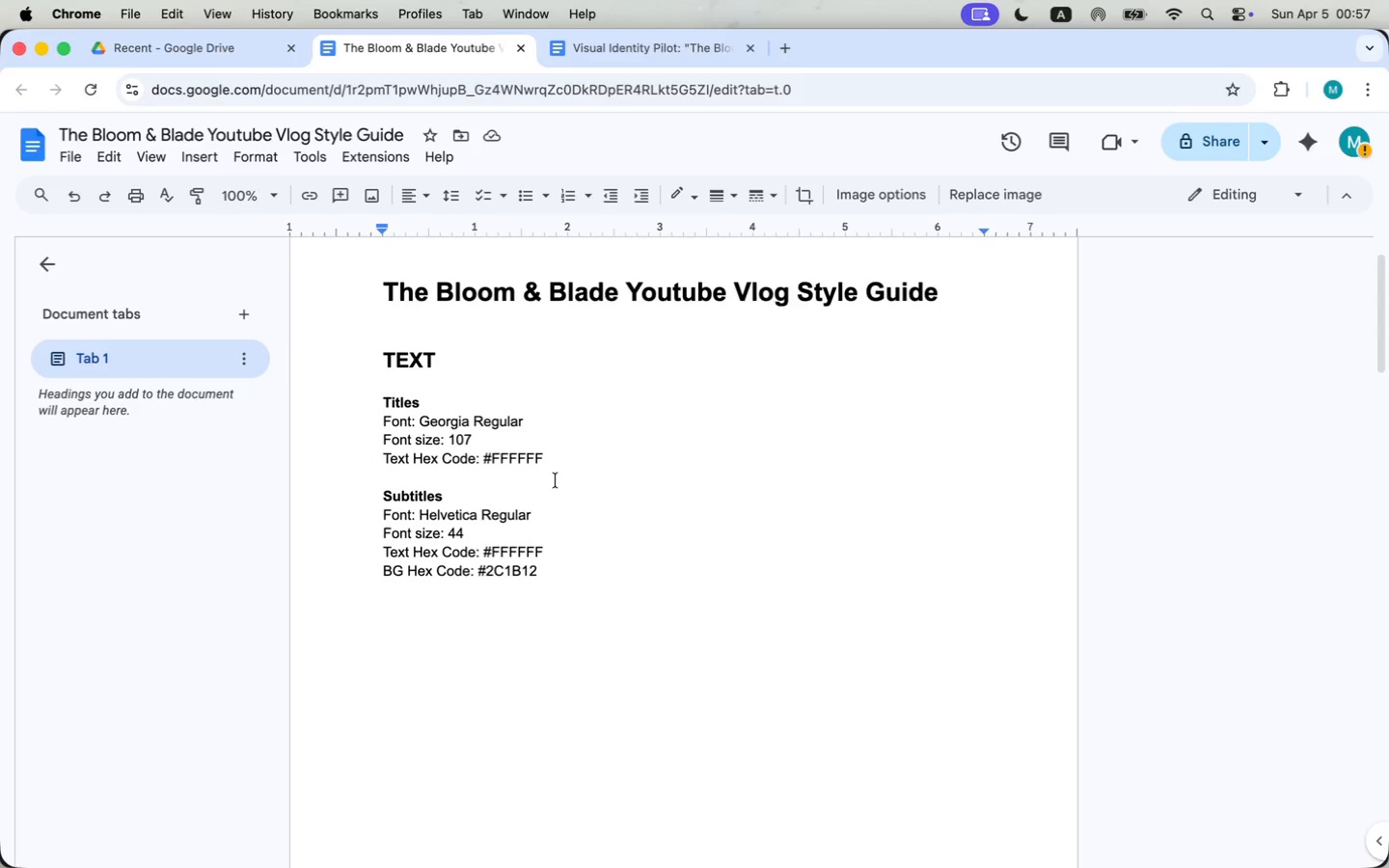 
wait(6.35)
 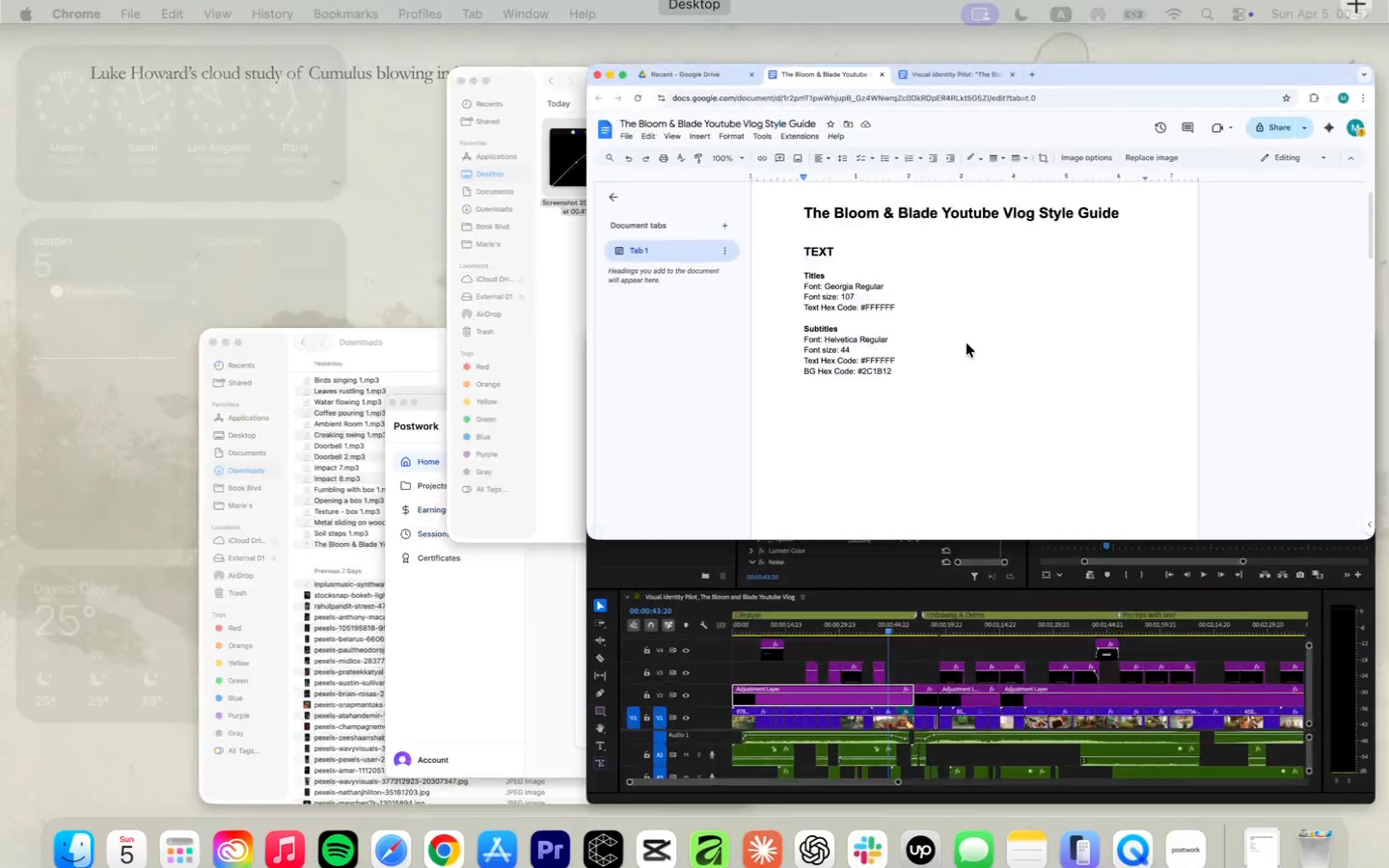 
left_click([244, 328])
 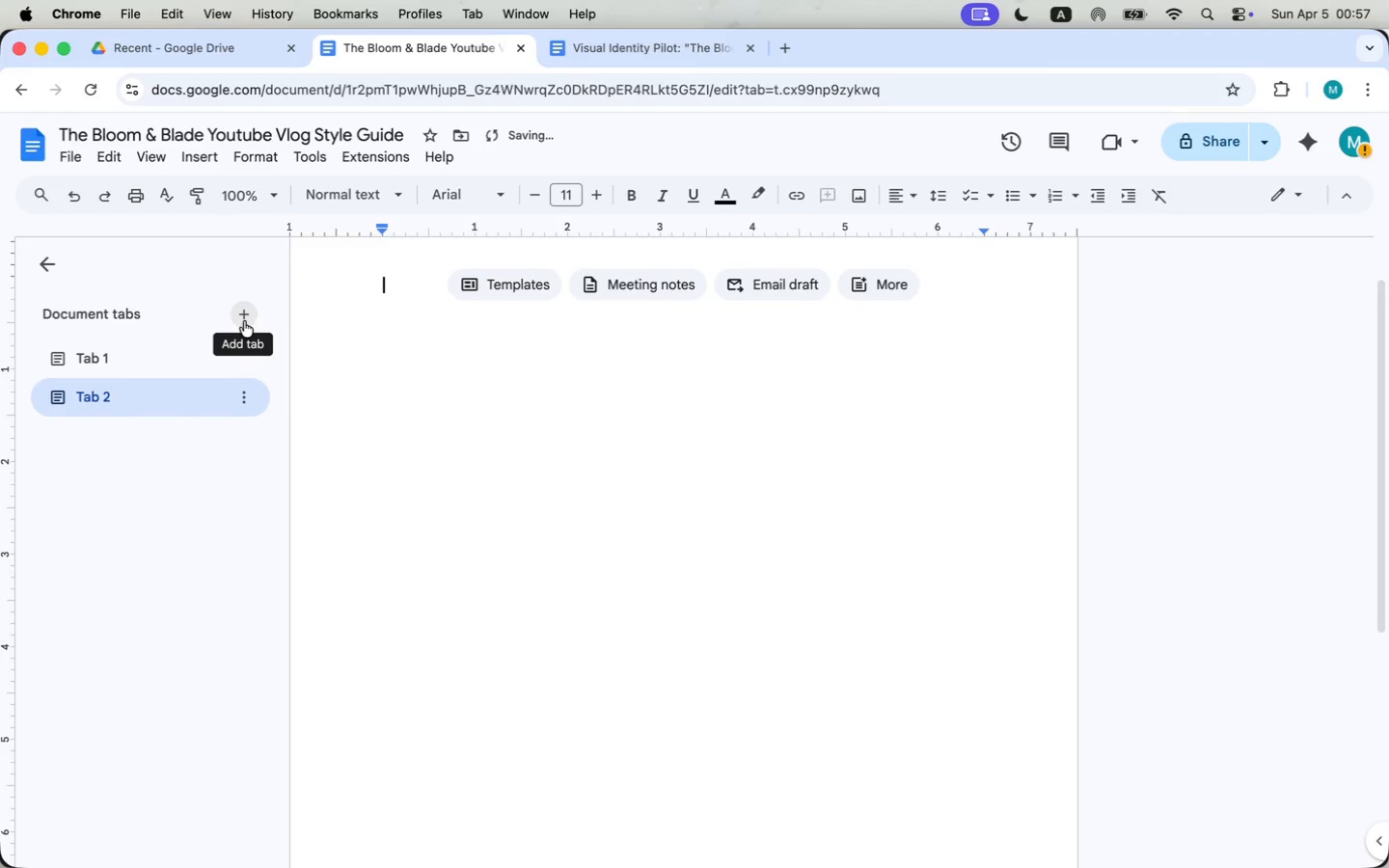 
key(Meta+Z)
 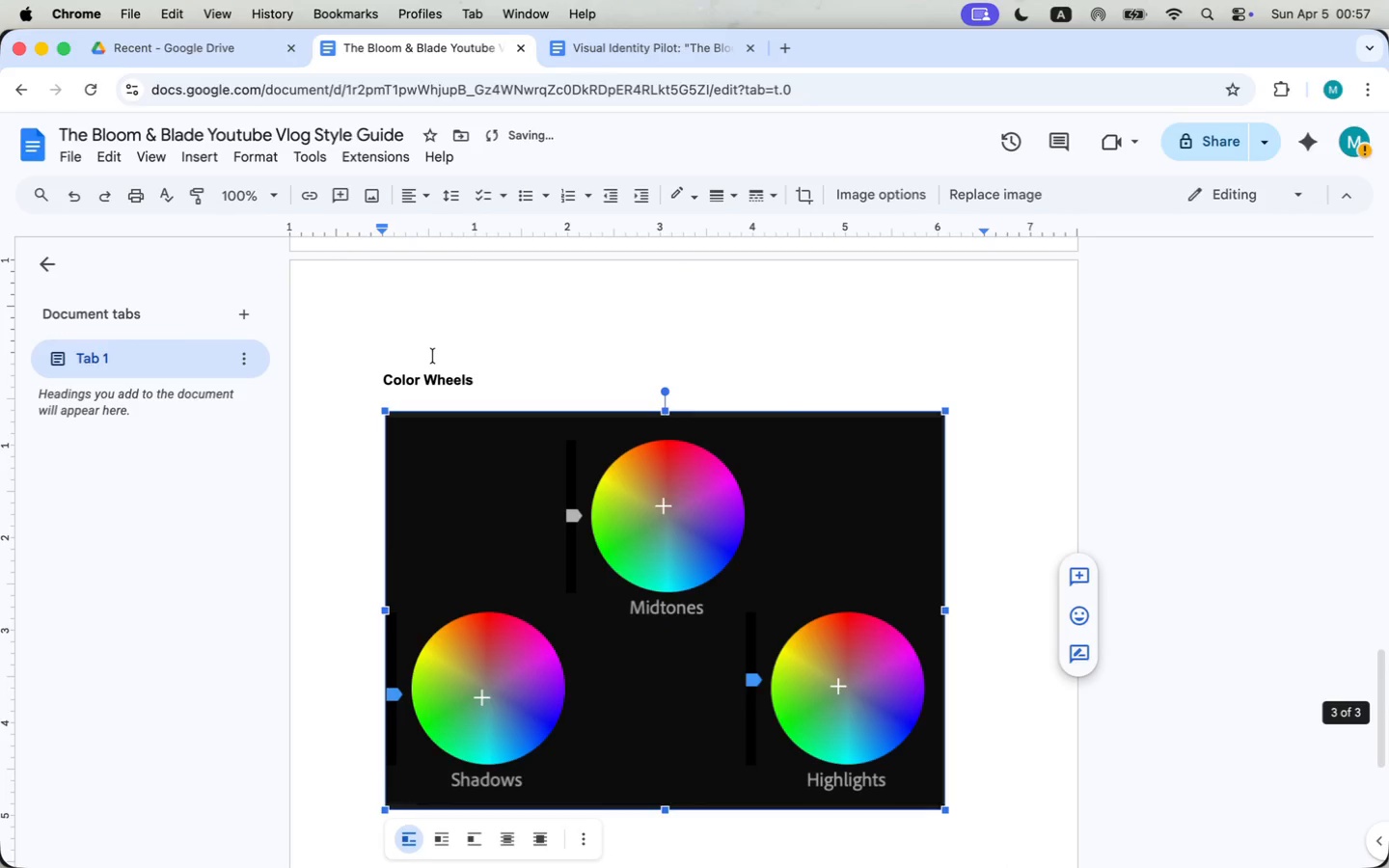 
scroll: coordinate [377, 435], scroll_direction: up, amount: 59.0
 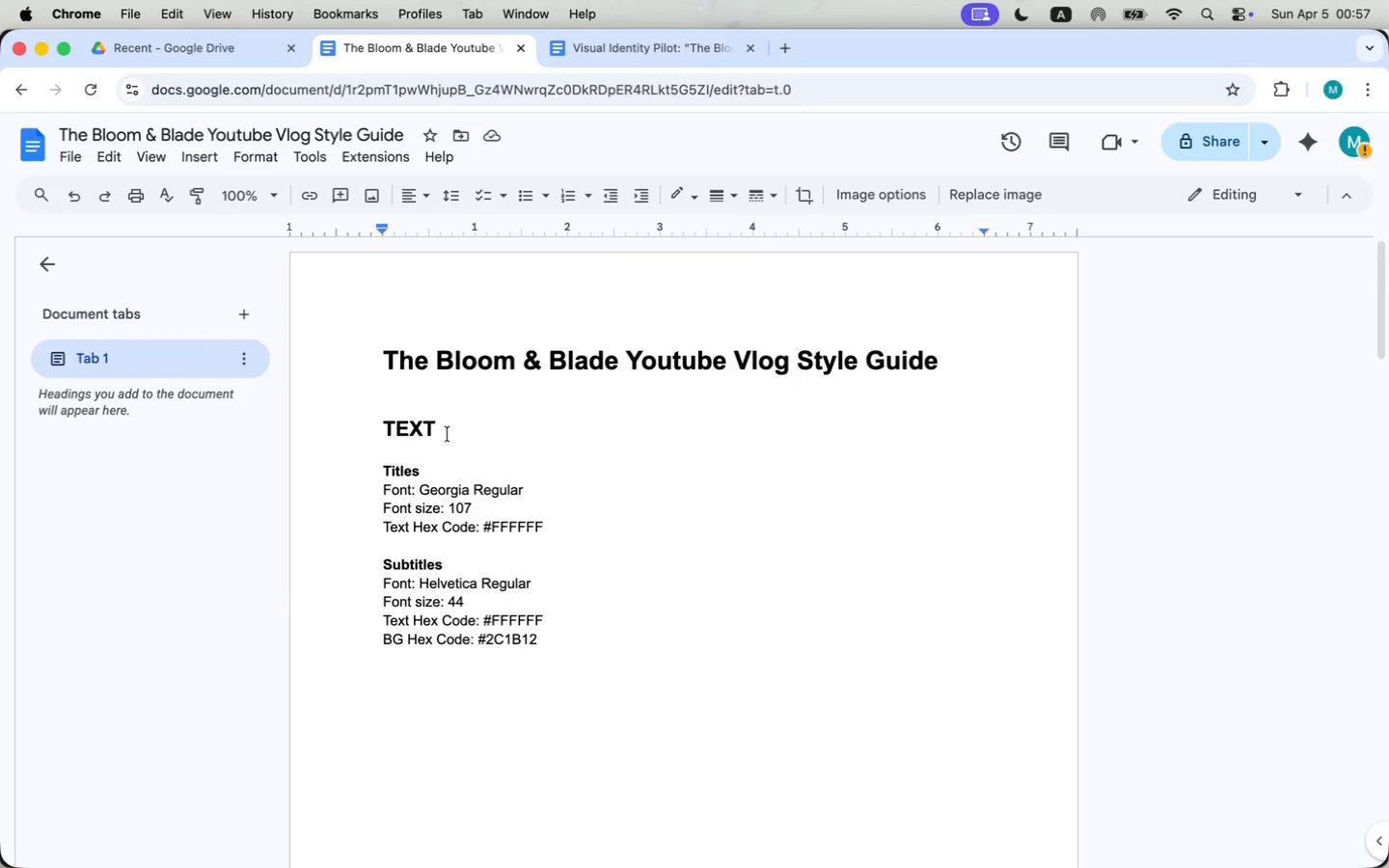 
left_click_drag(start_coordinate=[442, 430], to_coordinate=[346, 432])
 